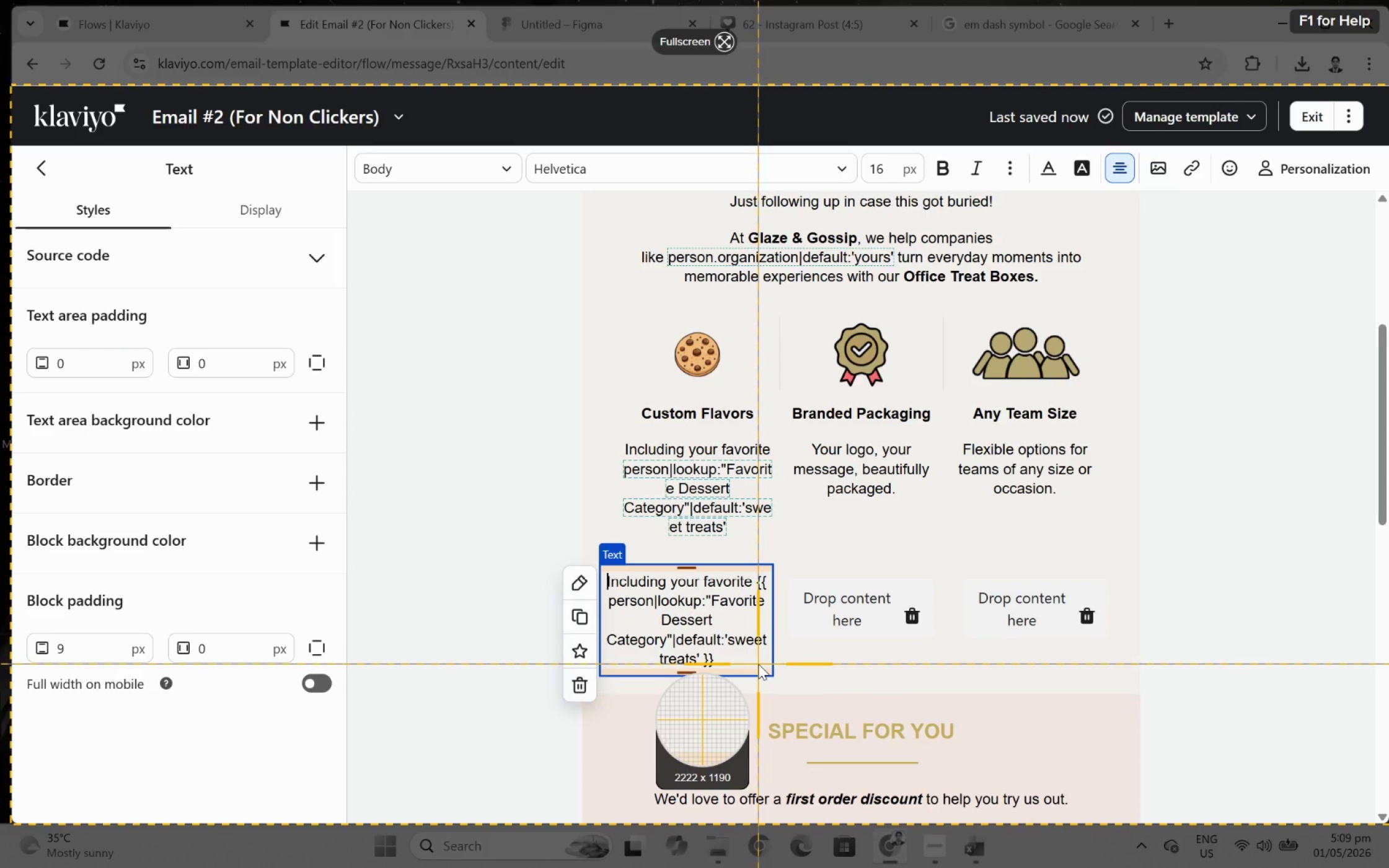 
key(Escape)
 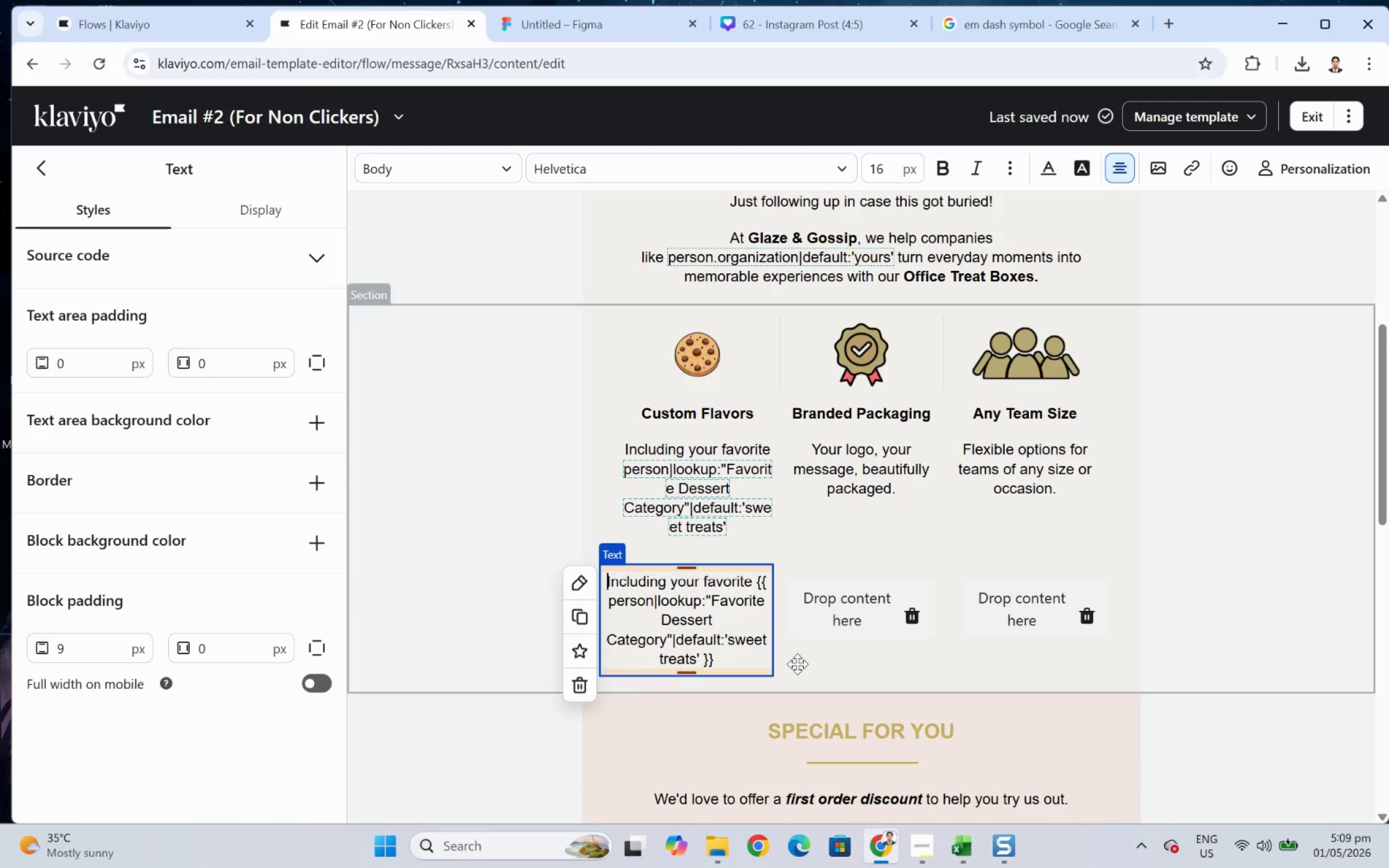 
left_click([760, 672])
 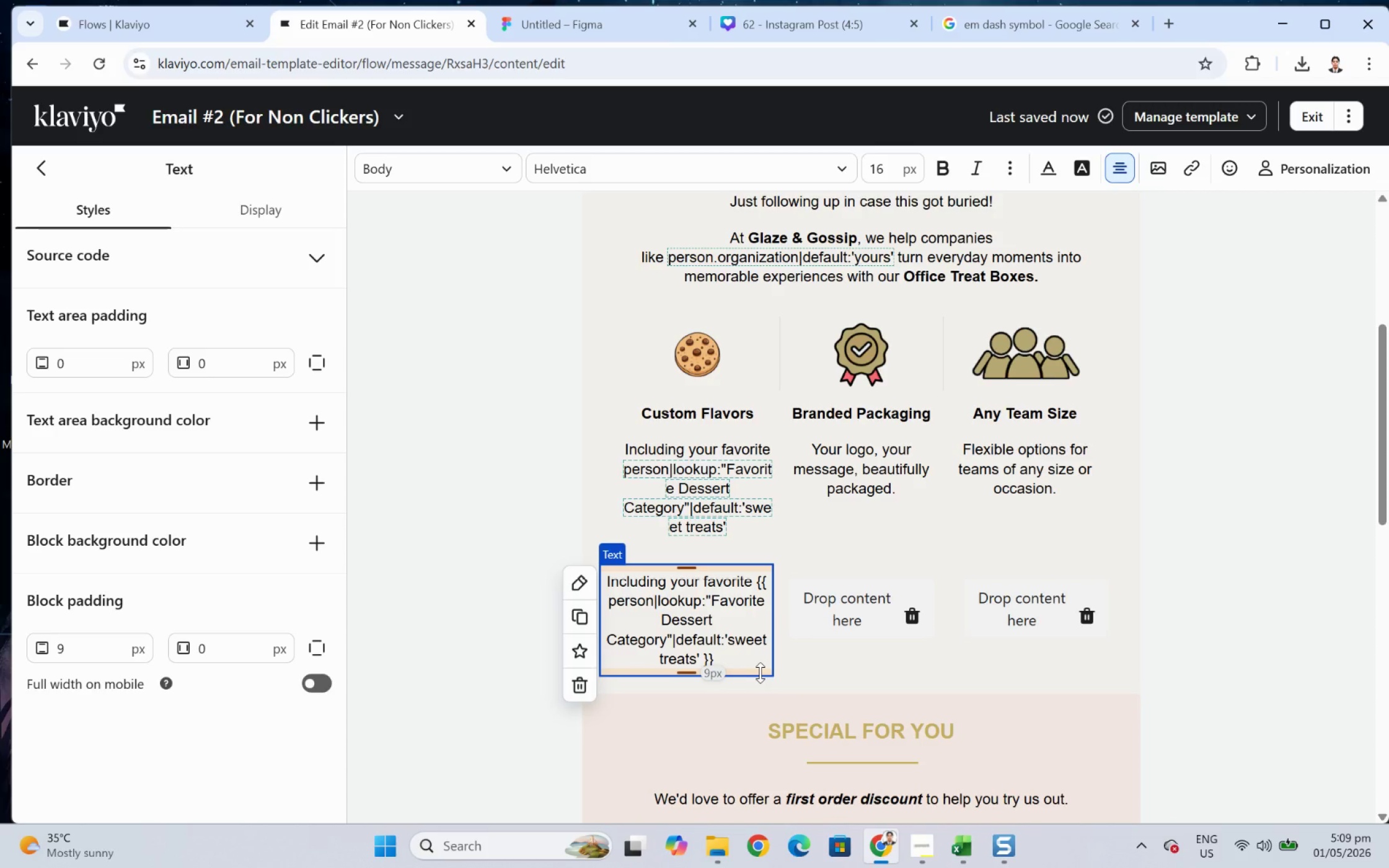 
key(F12)
 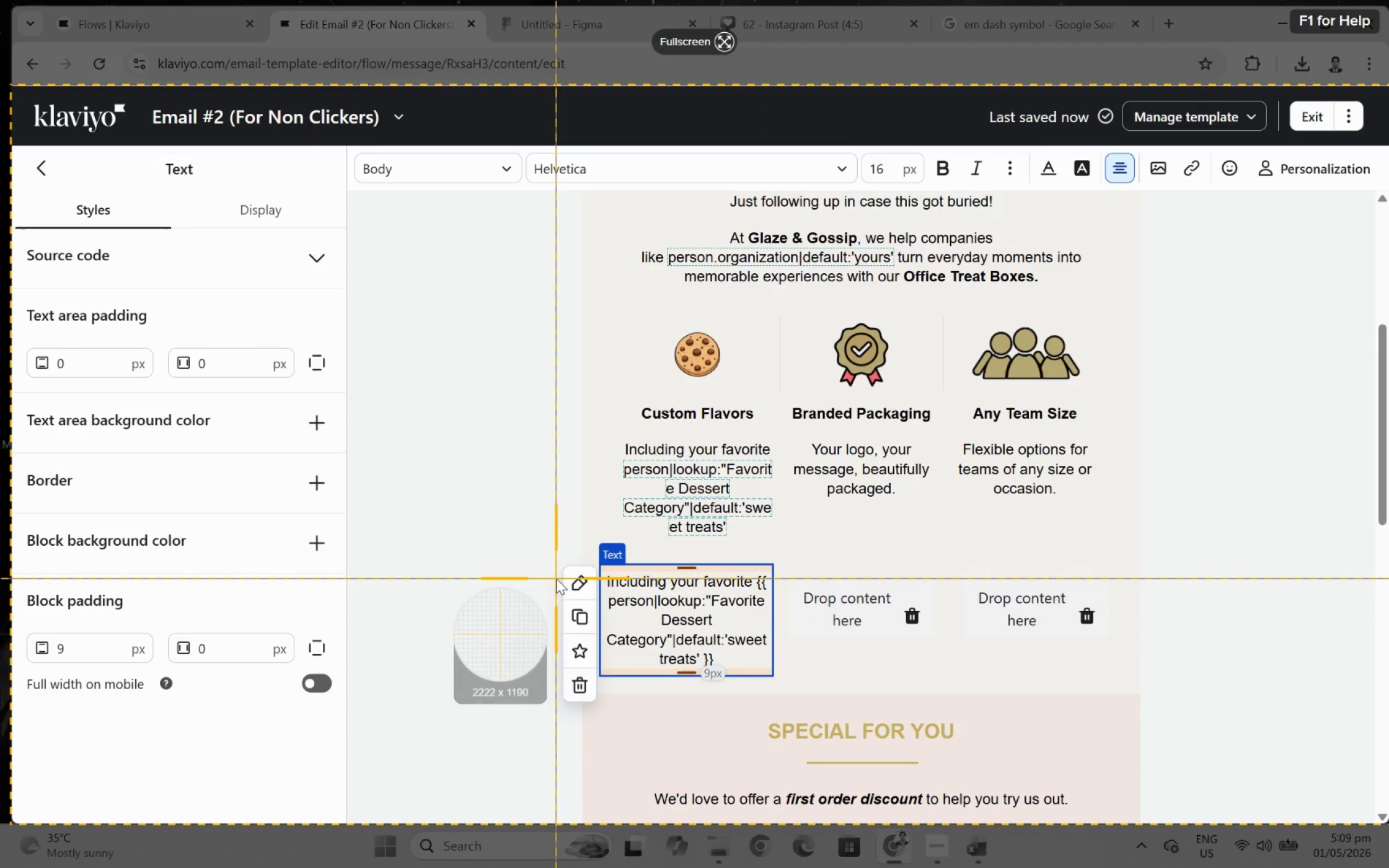 
key(Escape)
 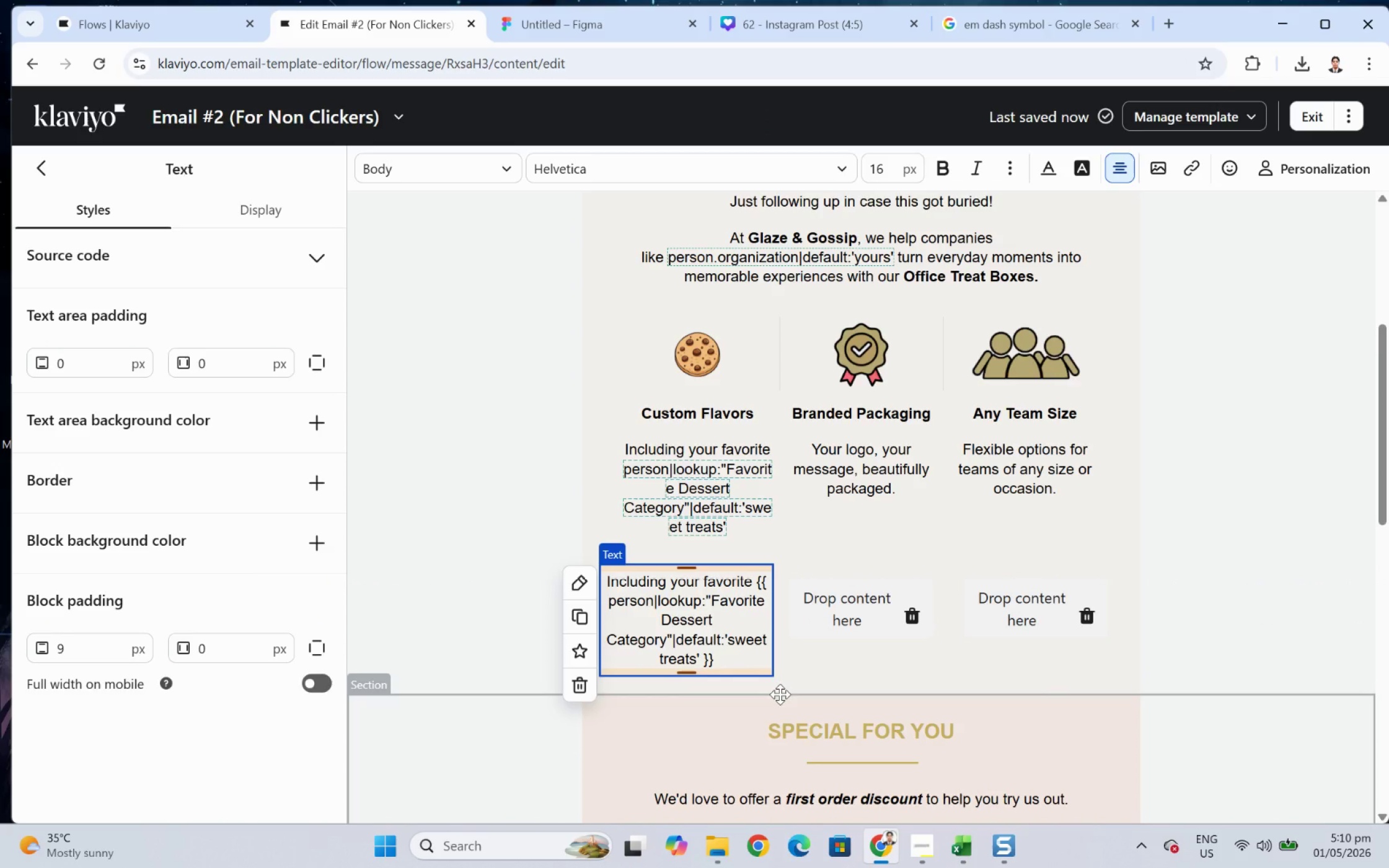 
key(F12)
 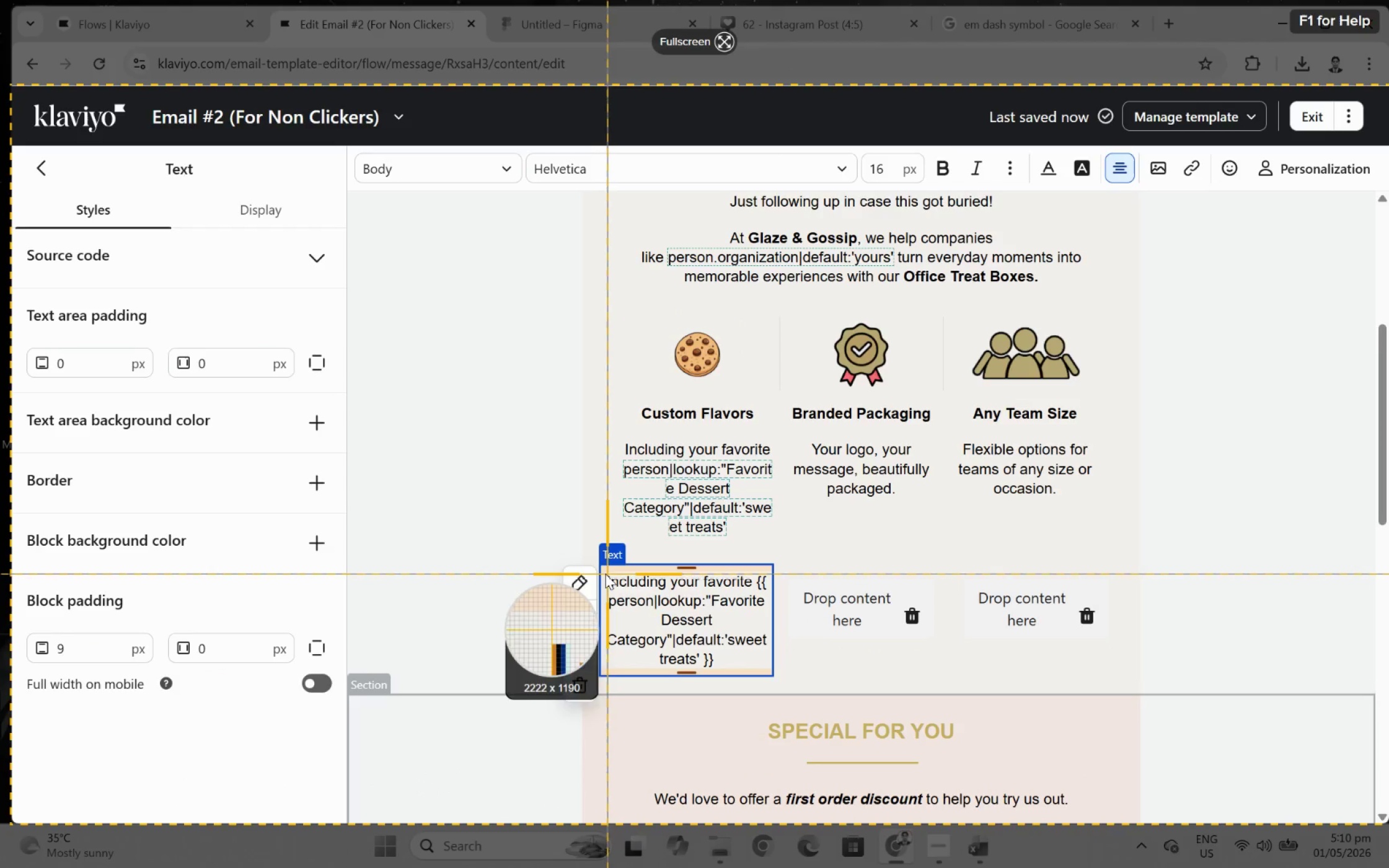 
left_click_drag(start_coordinate=[602, 573], to_coordinate=[770, 666])
 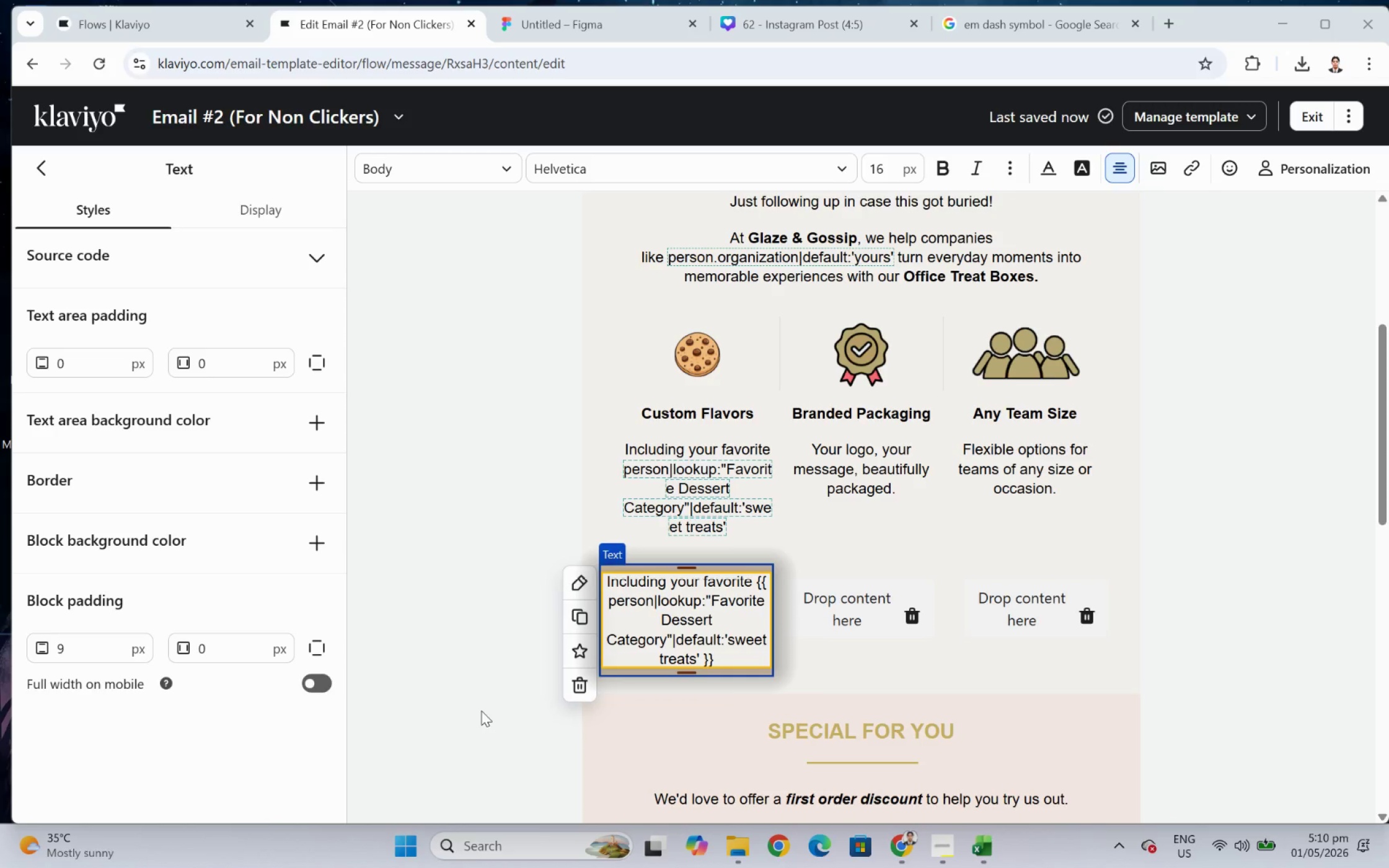 
left_click([481, 710])
 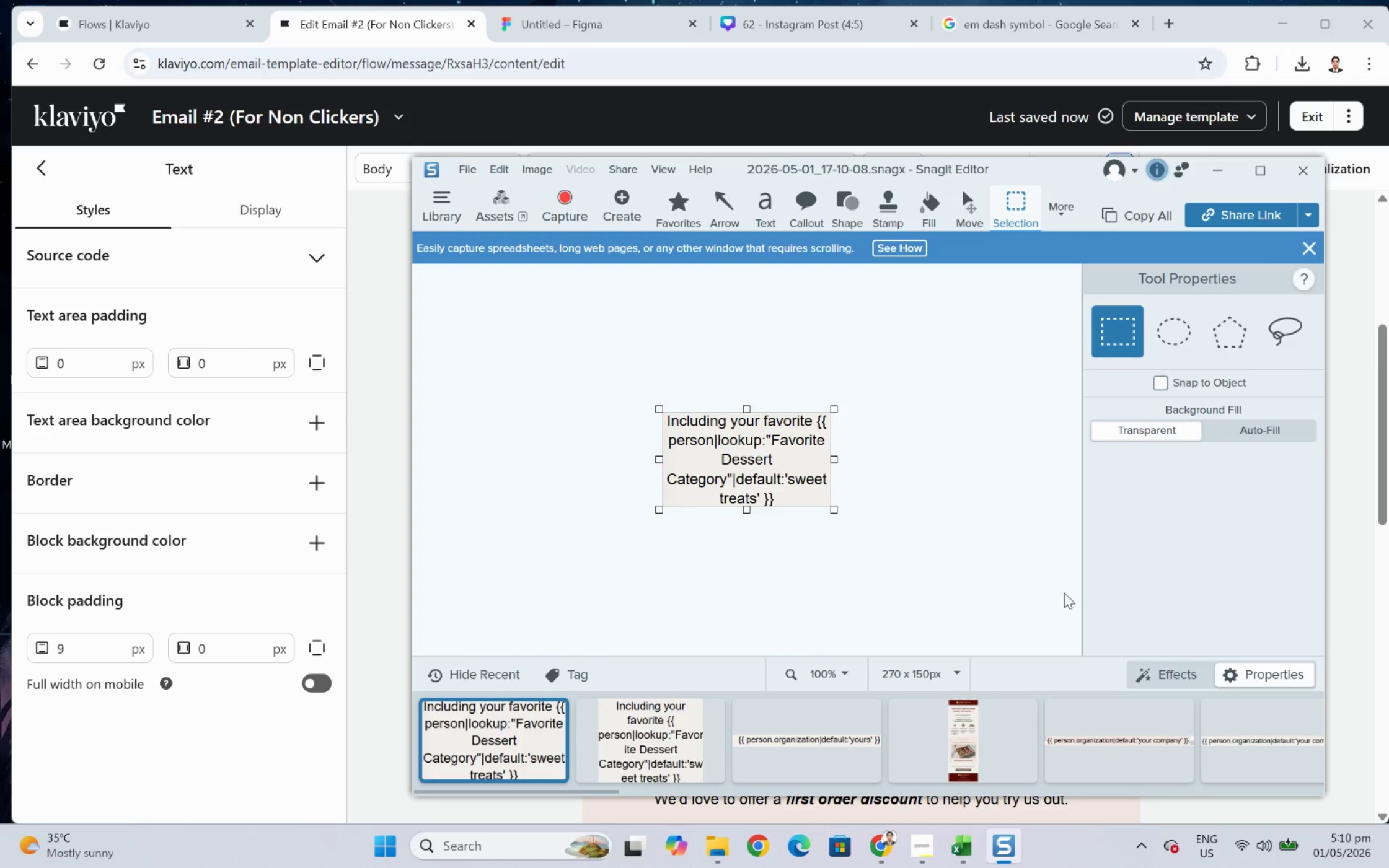 
left_click([1215, 172])
 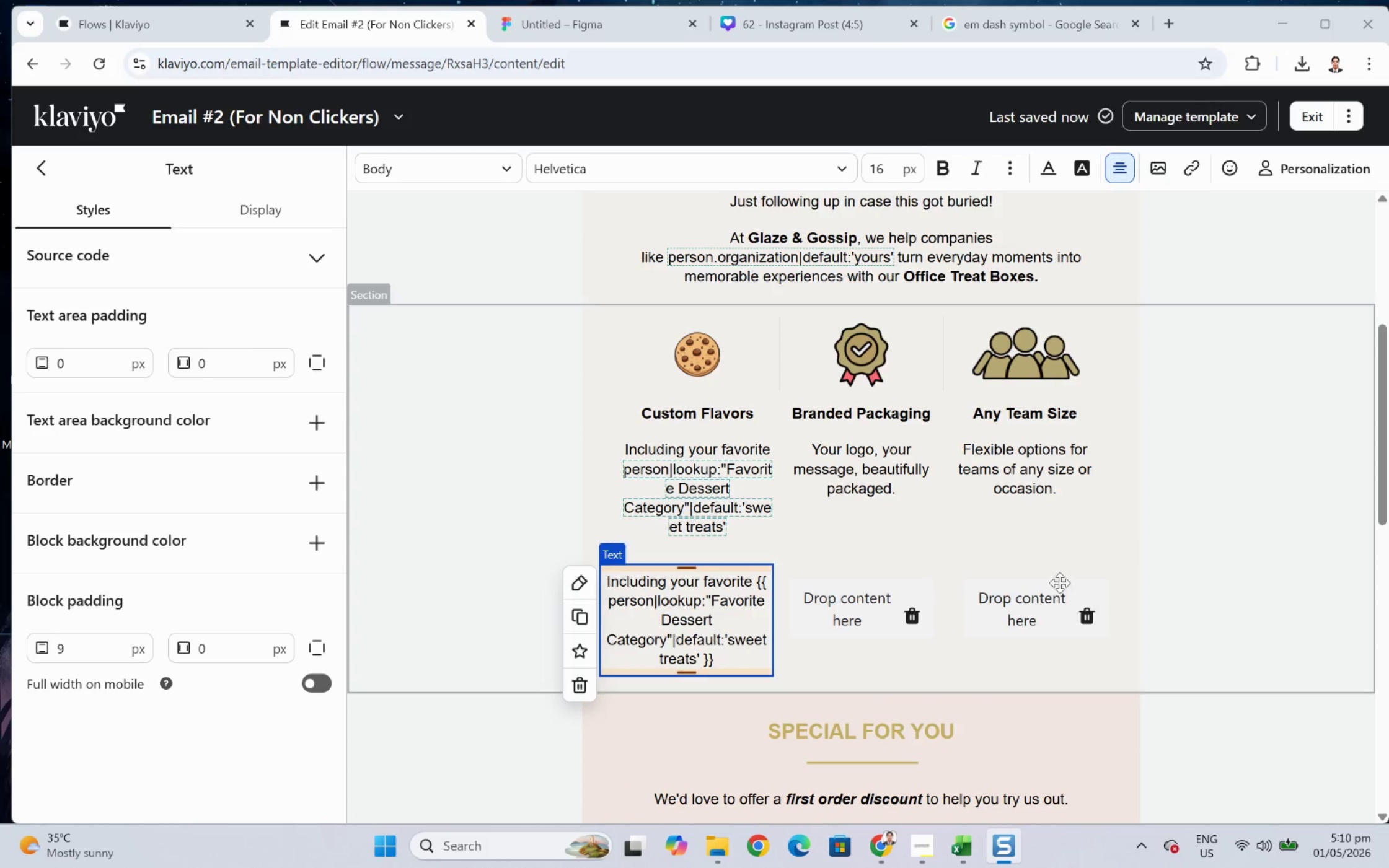 
left_click([1057, 604])
 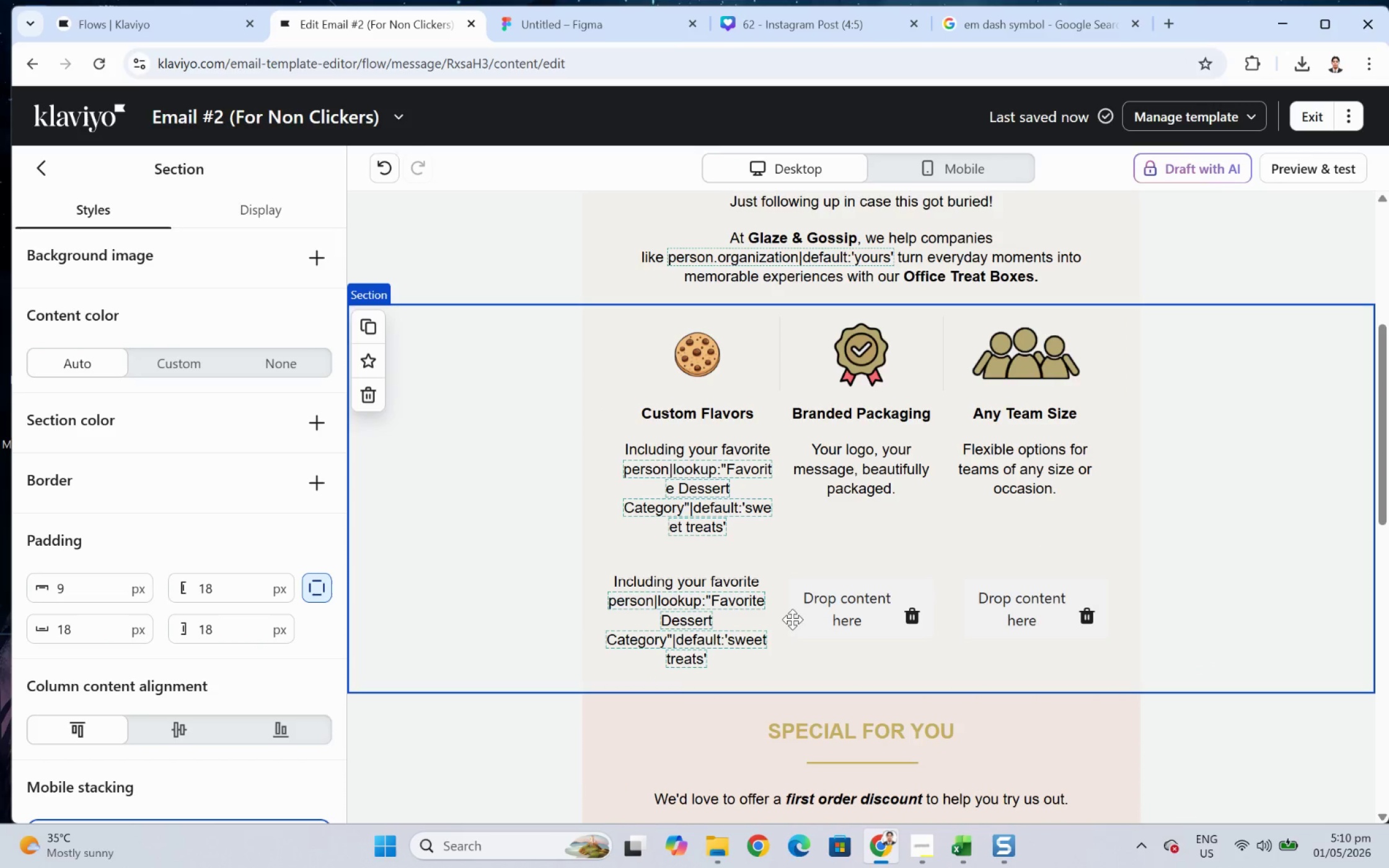 
left_click([731, 617])
 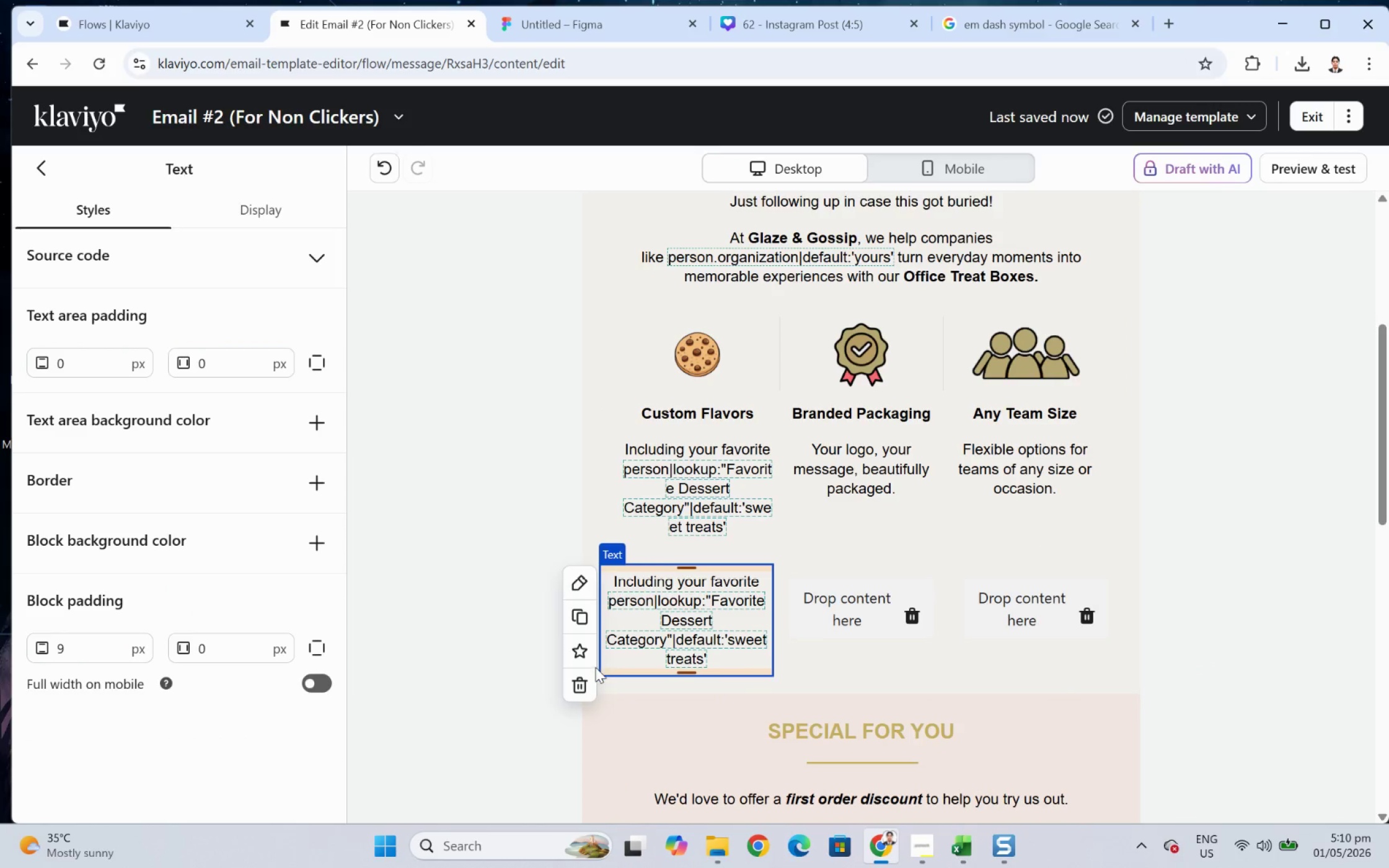 
left_click([582, 683])
 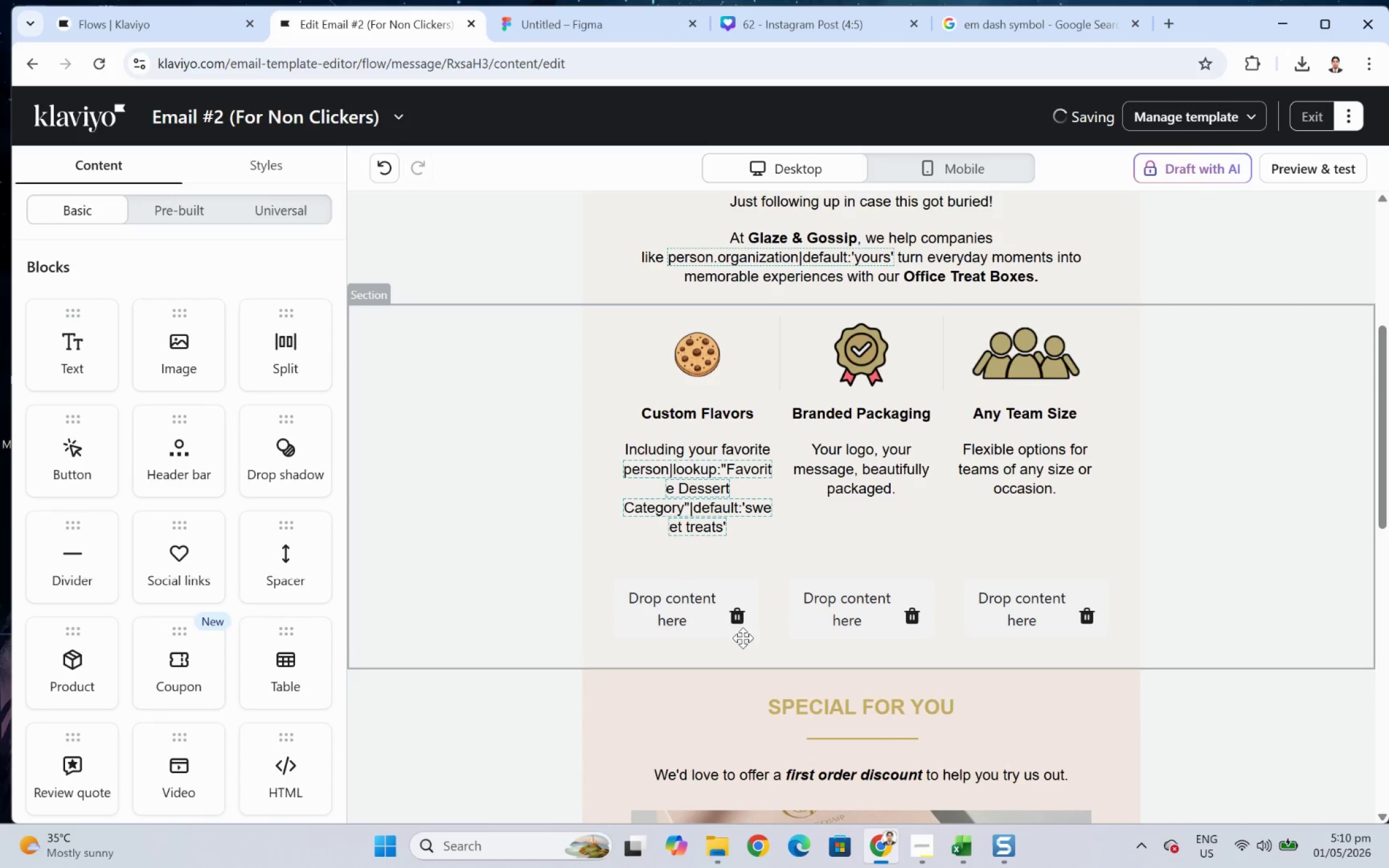 
left_click([737, 610])
 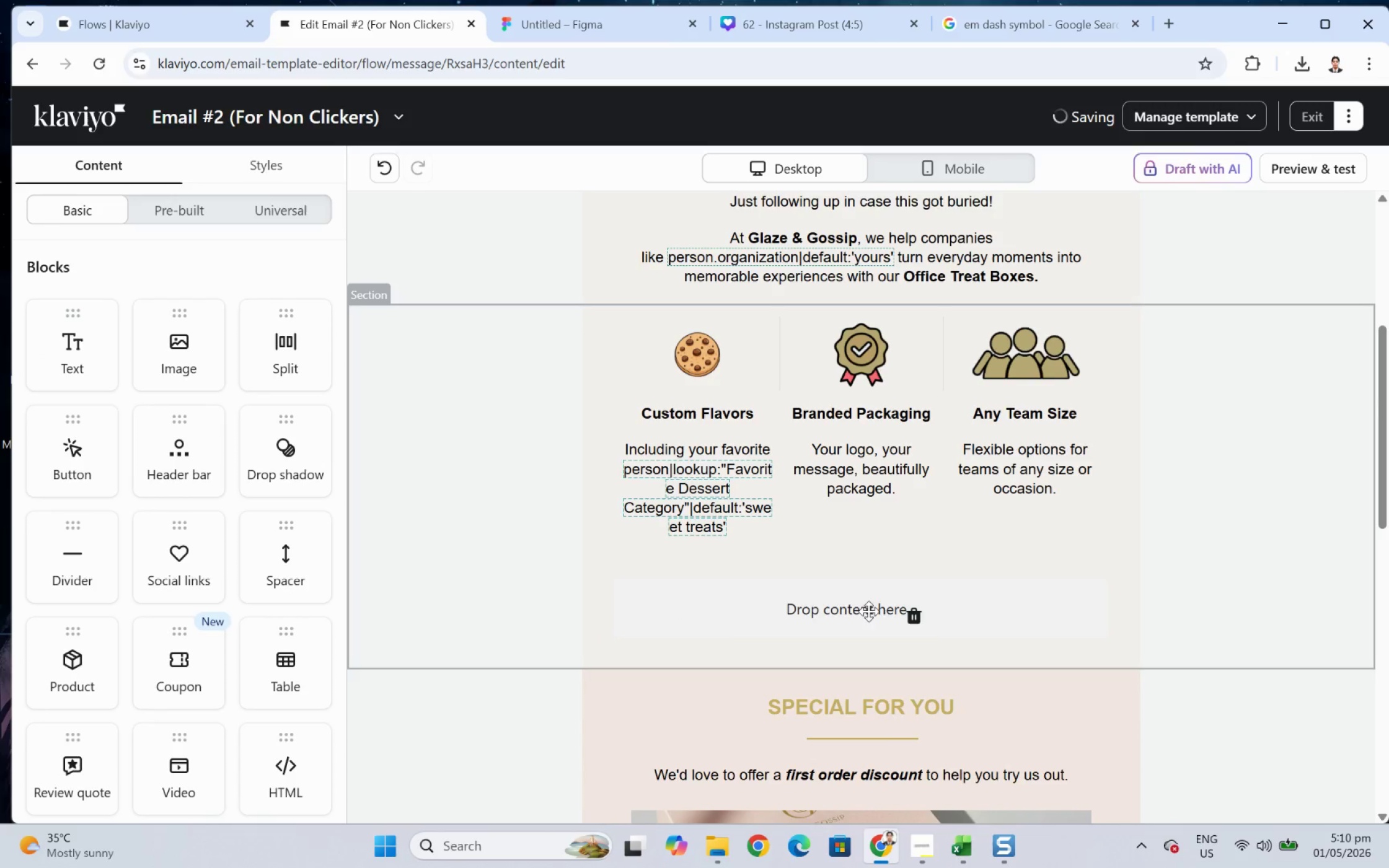 
left_click([915, 613])
 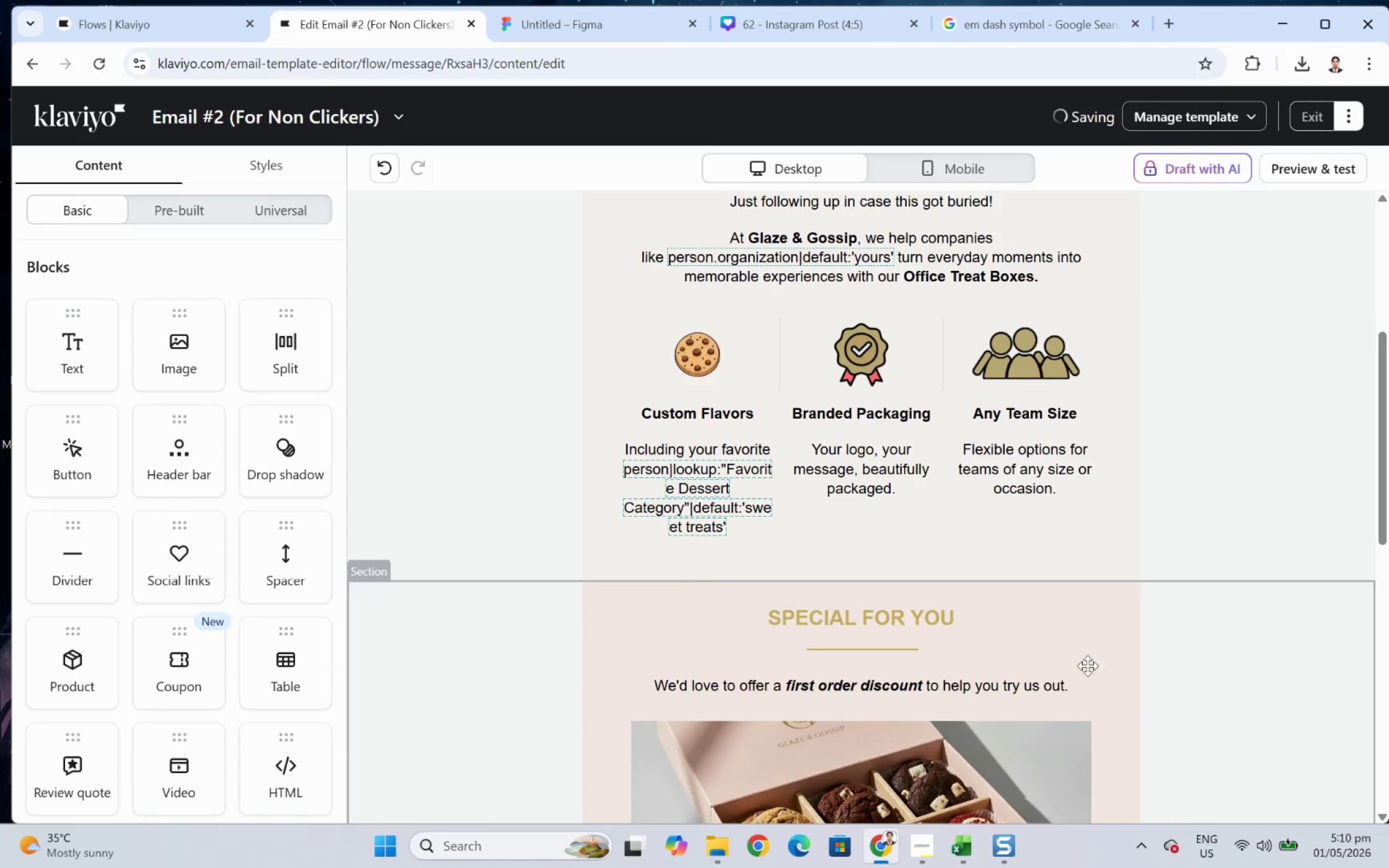 
scroll: coordinate [1184, 694], scroll_direction: up, amount: 2.0
 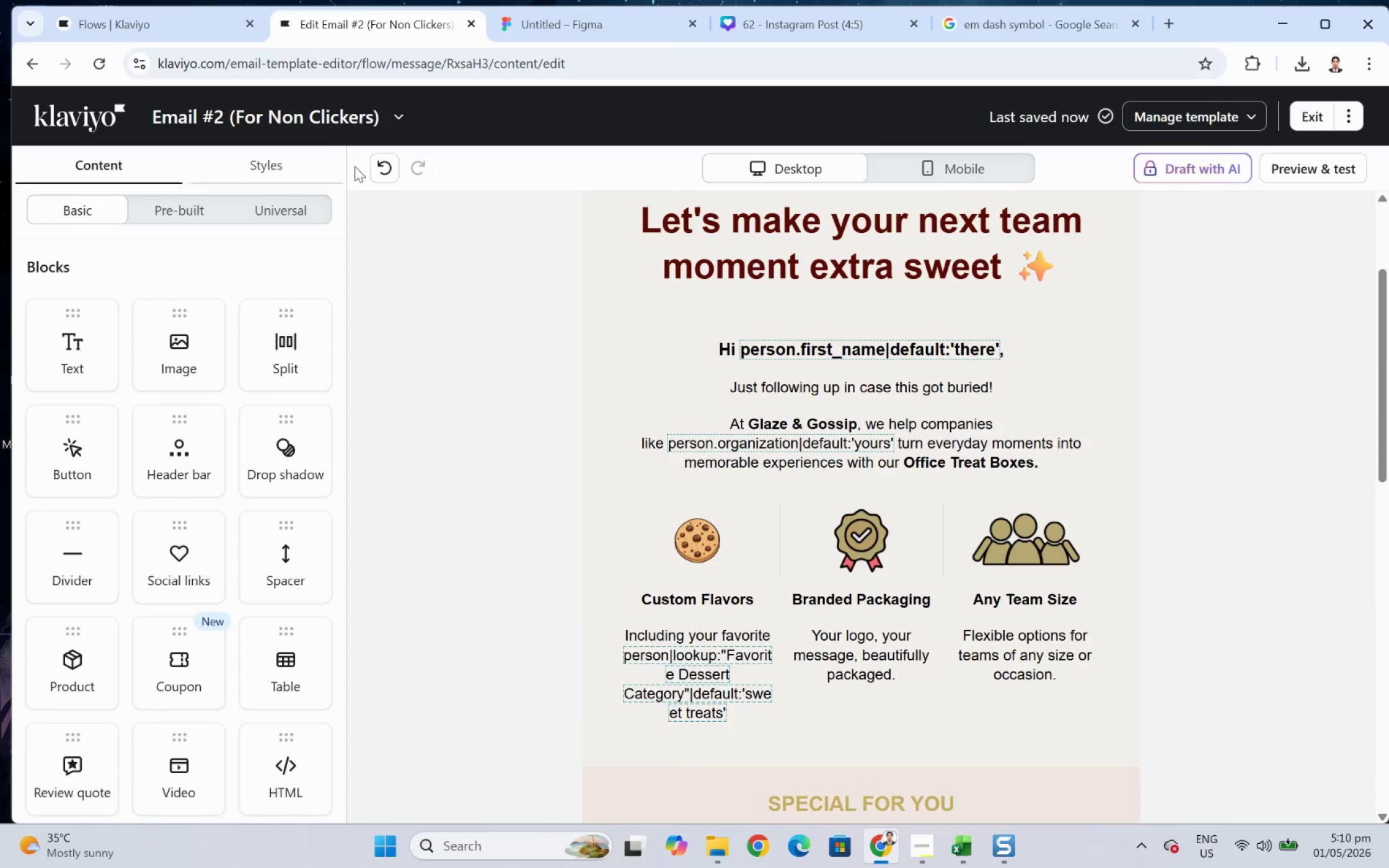 
left_click([532, 24])
 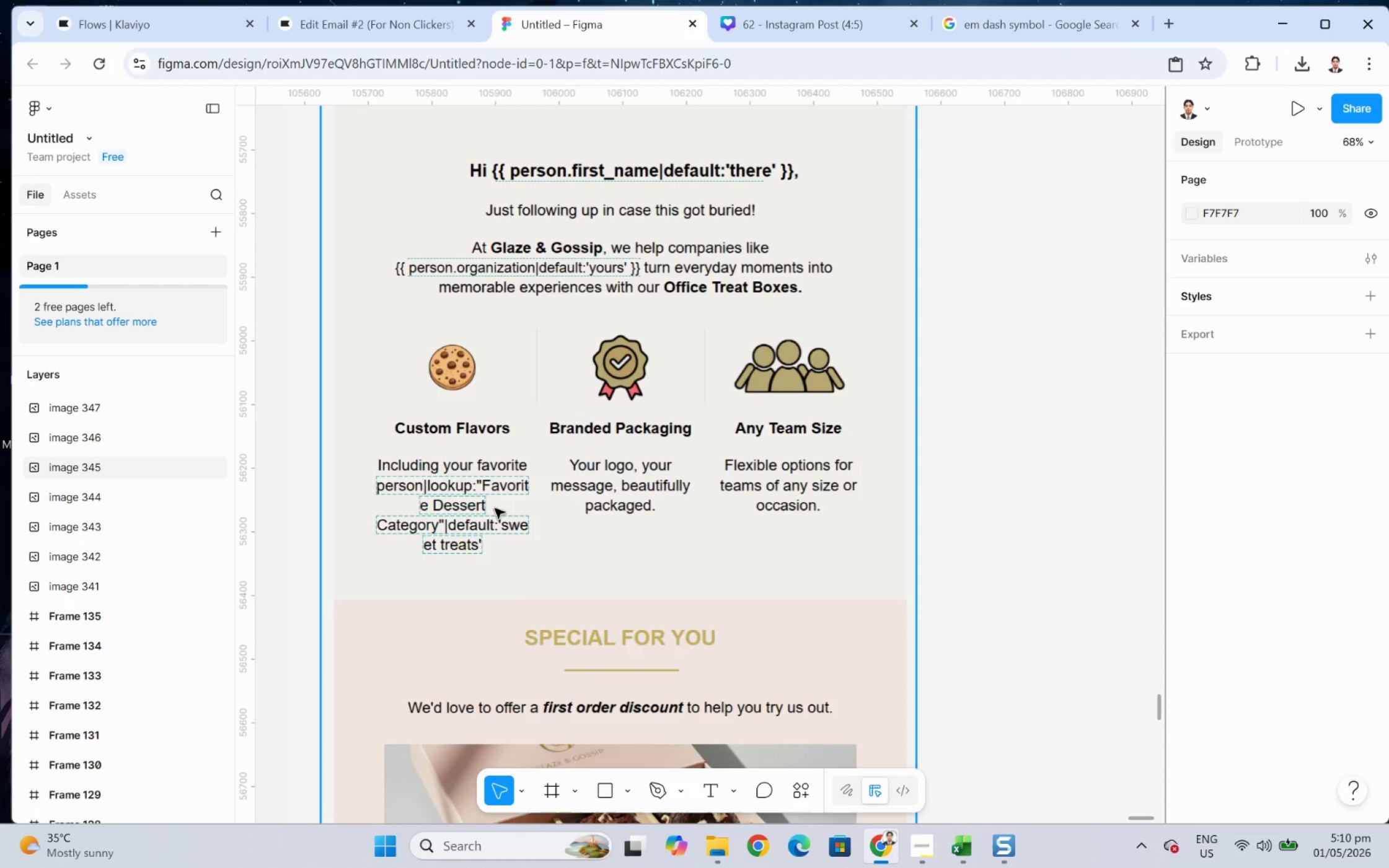 
key(Control+V)
 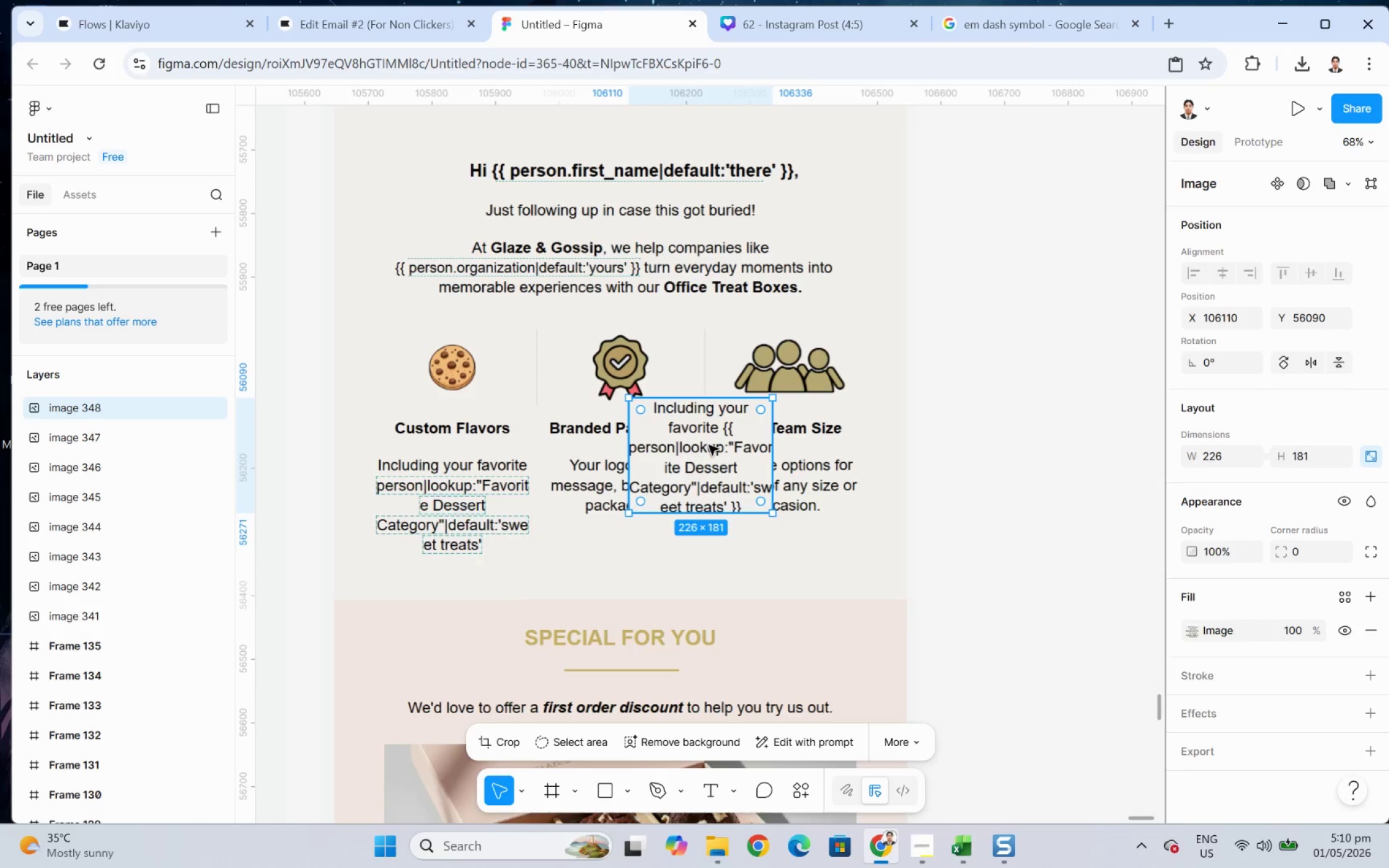 
left_click_drag(start_coordinate=[700, 436], to_coordinate=[591, 473])
 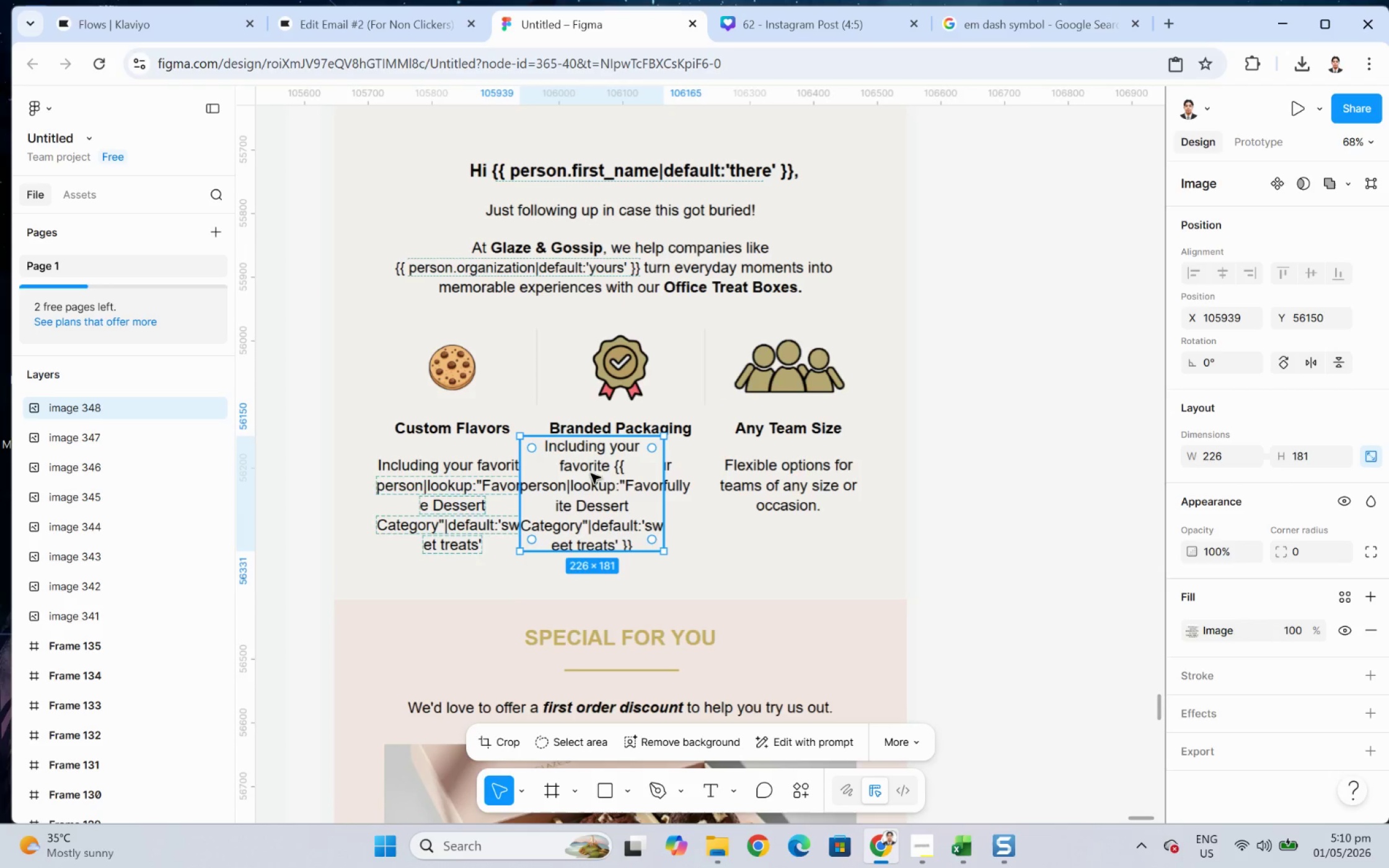 
key(Control+ControlLeft)
 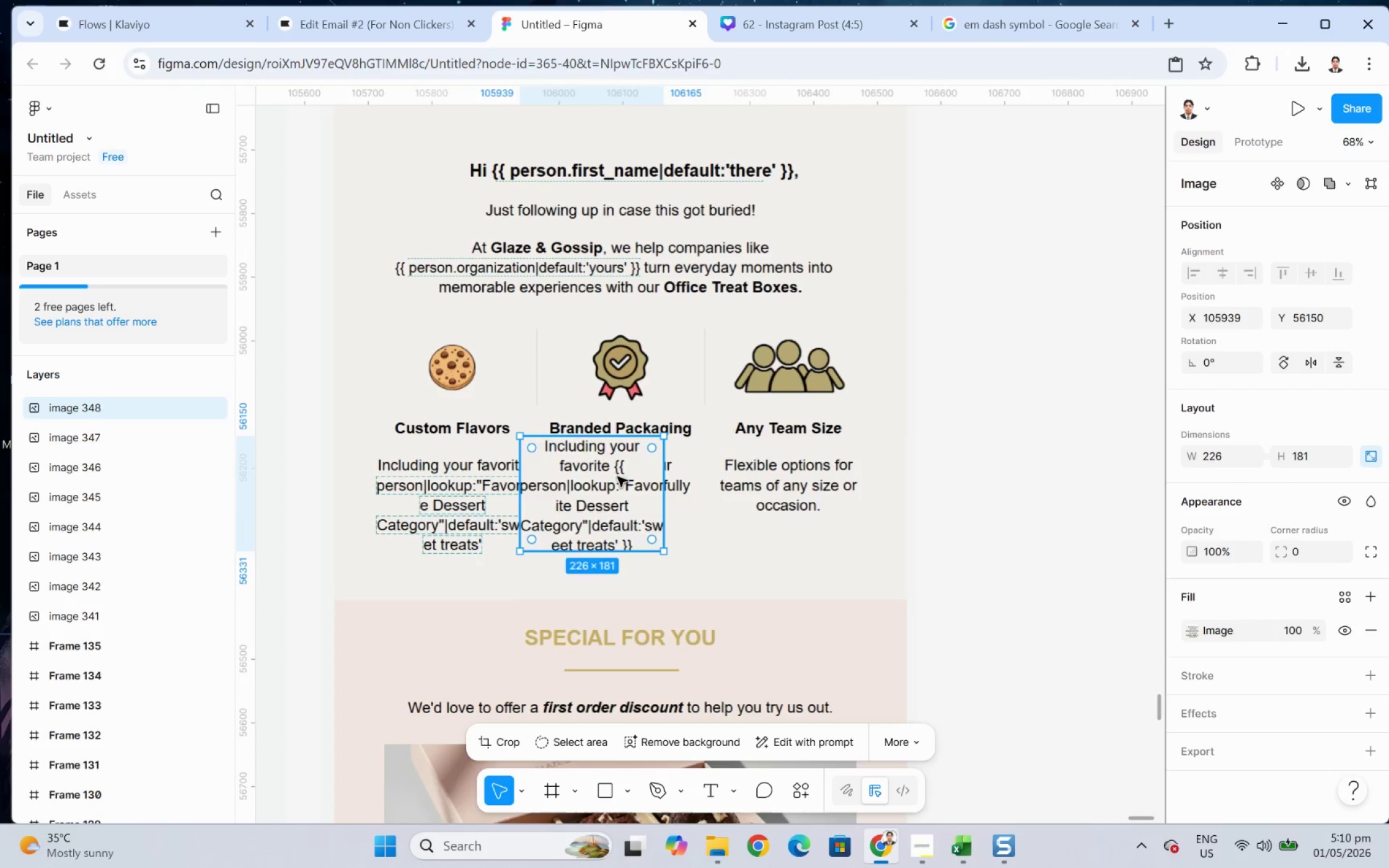 
key(Control+Z)
 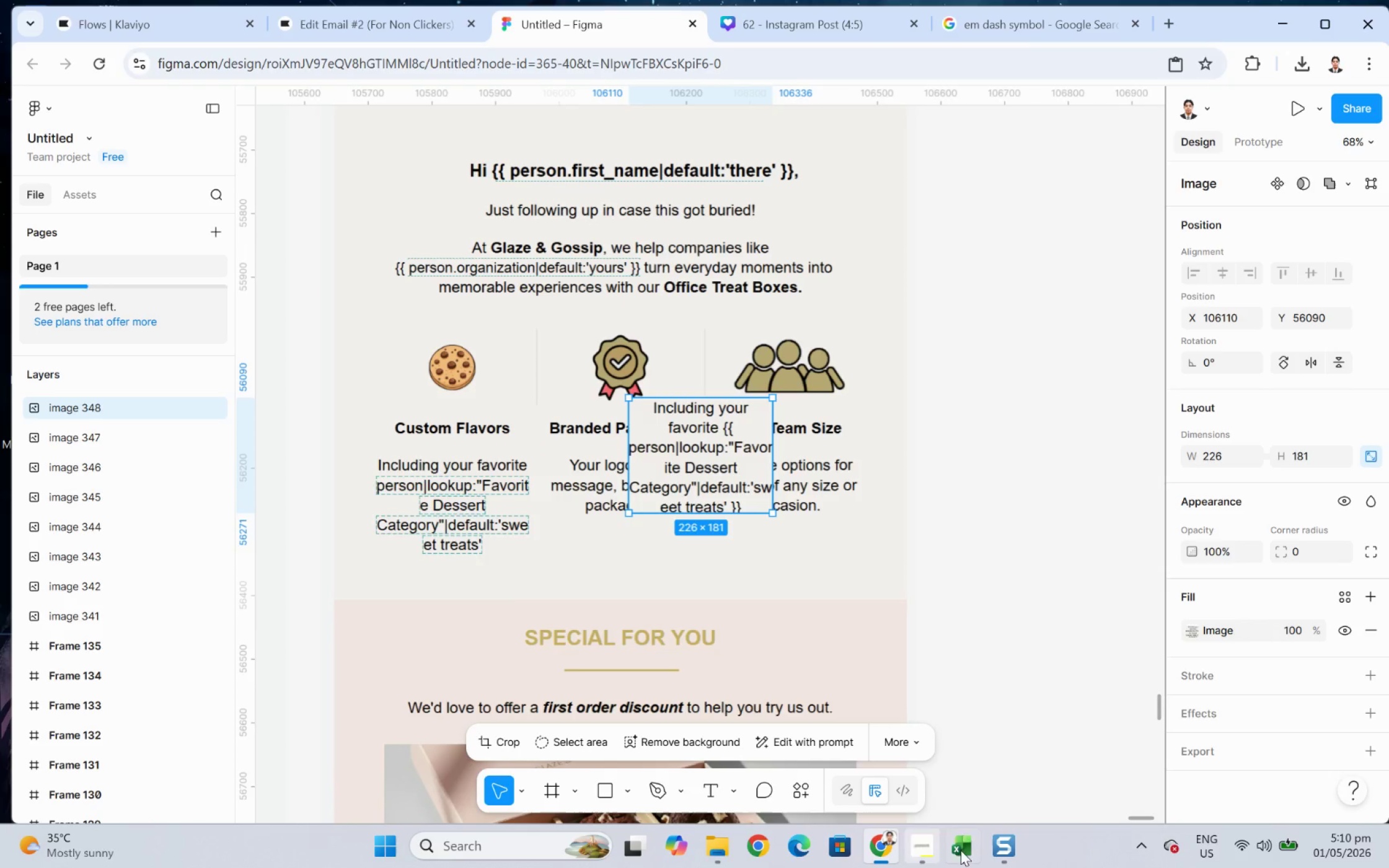 
left_click([1007, 846])
 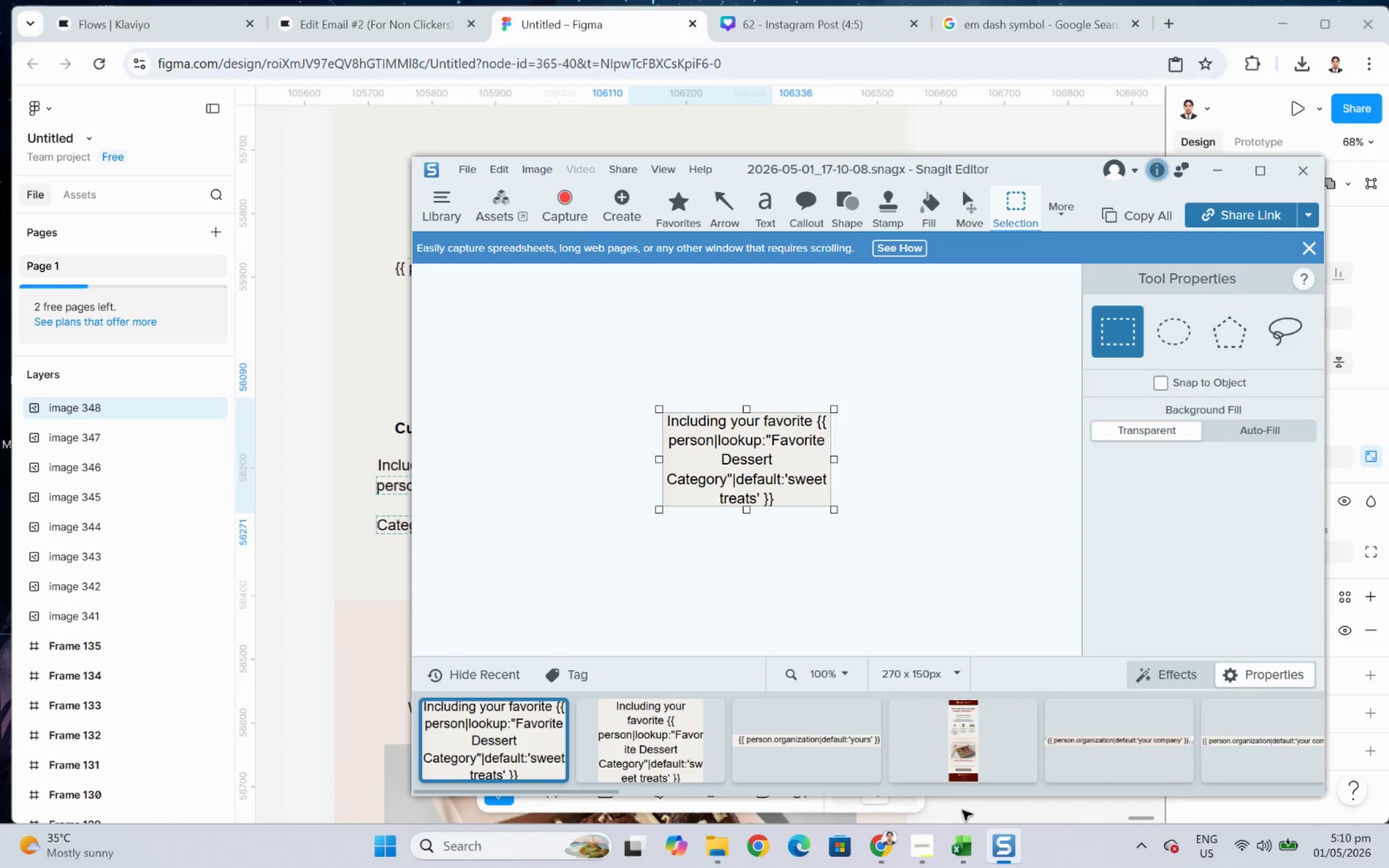 
key(Control+C)
 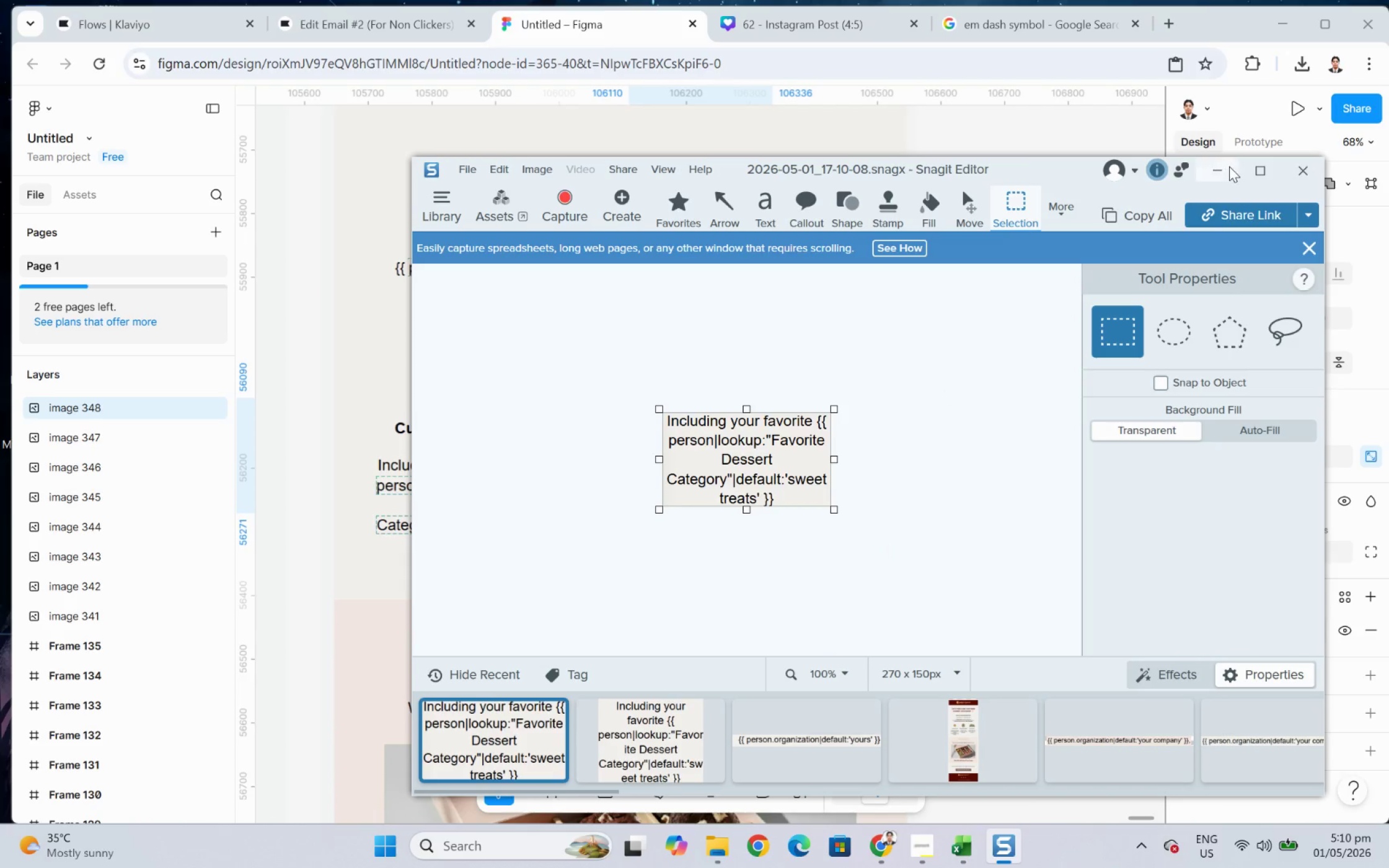 
left_click([1223, 167])
 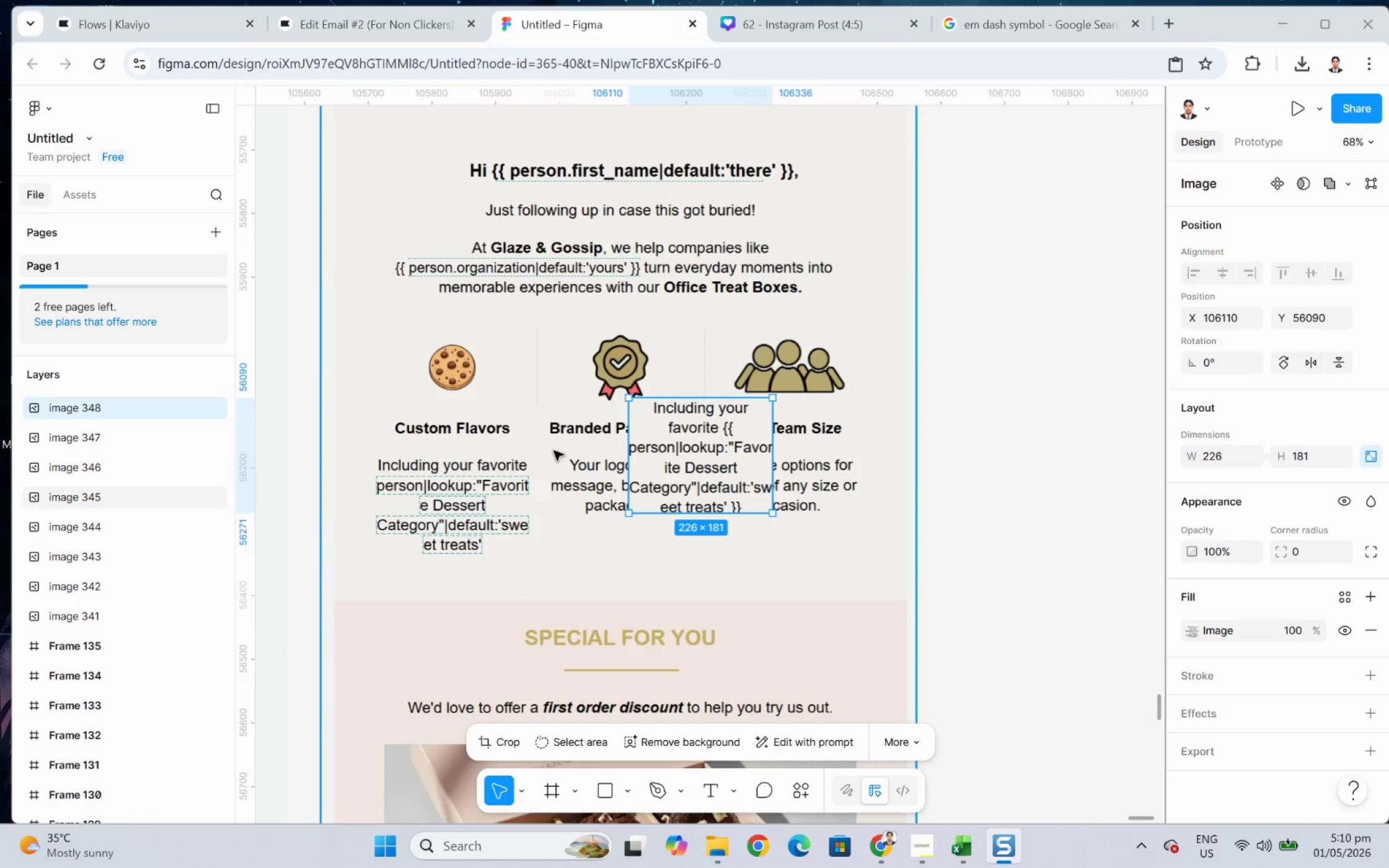 
key(Control+V)
 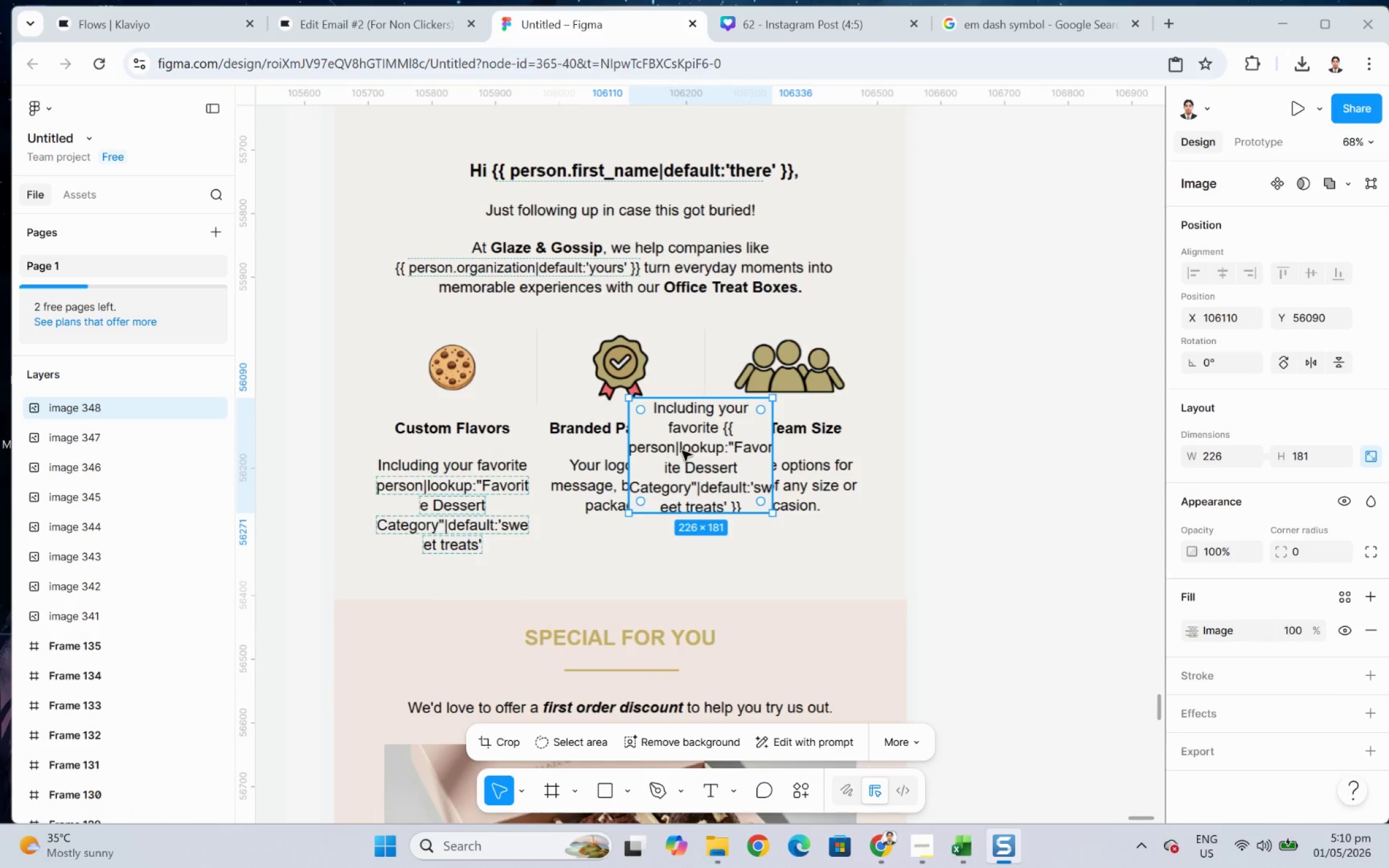 
left_click_drag(start_coordinate=[704, 448], to_coordinate=[700, 489])
 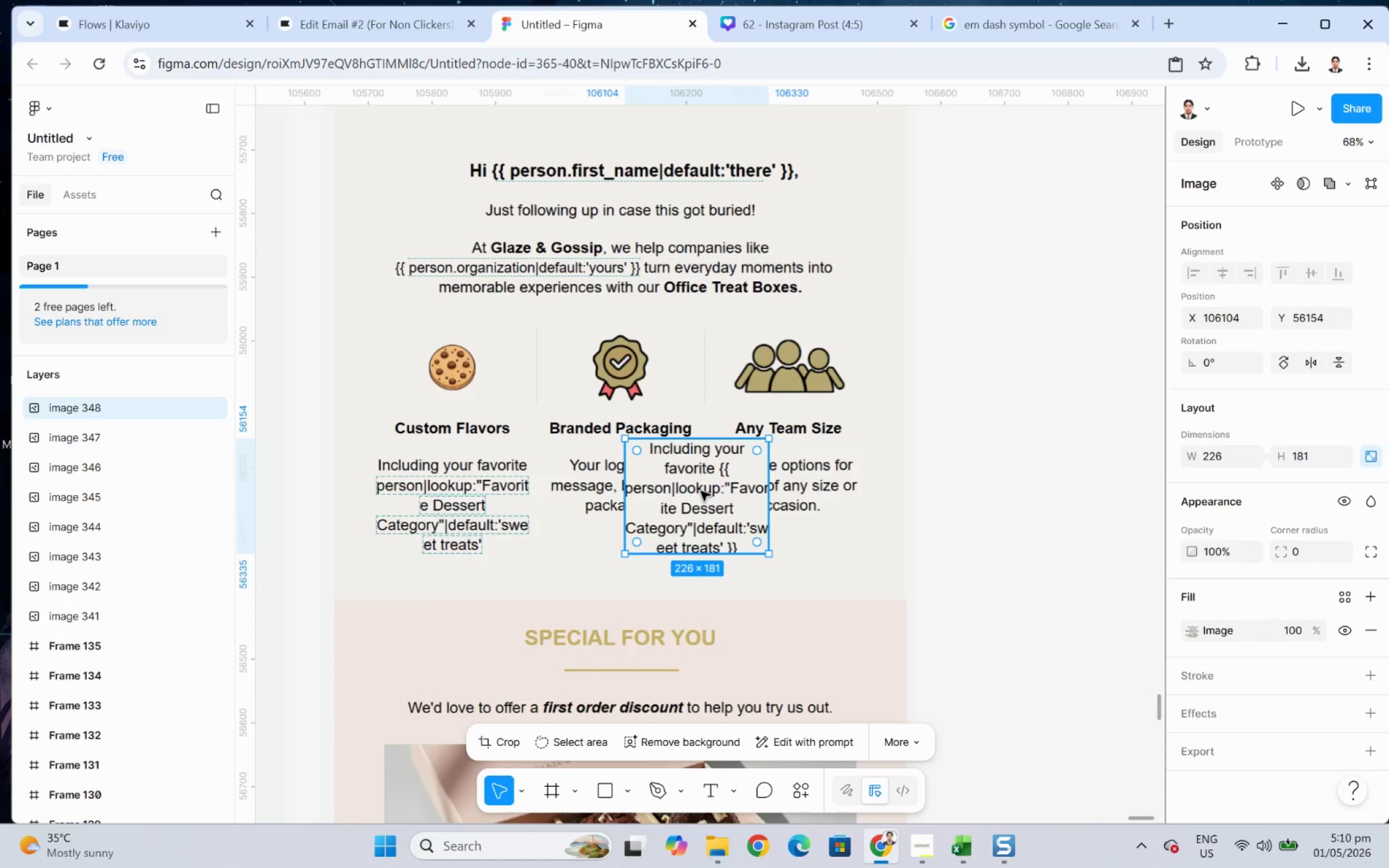 
key(Delete)
 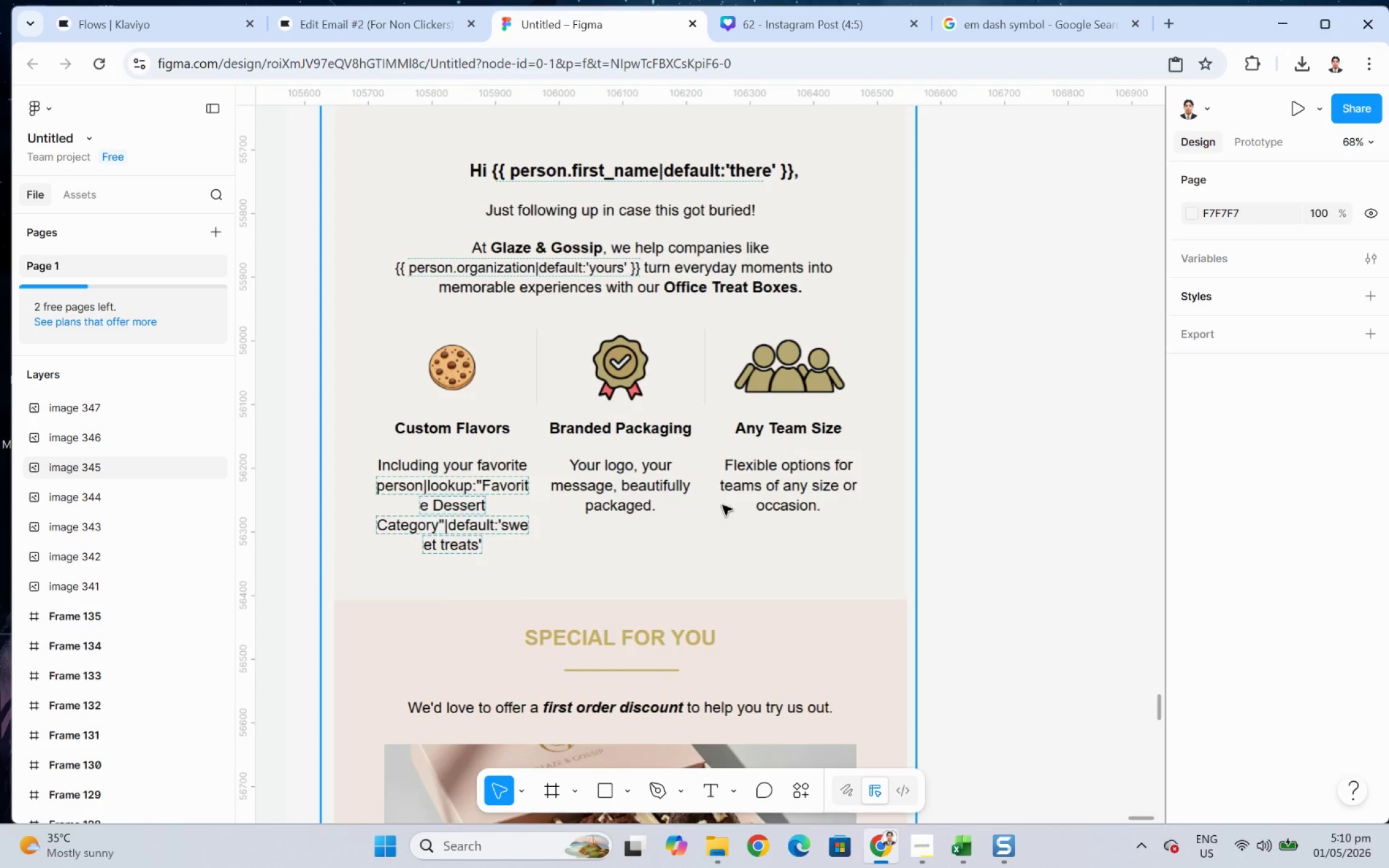 
key(Alt+AltLeft)
 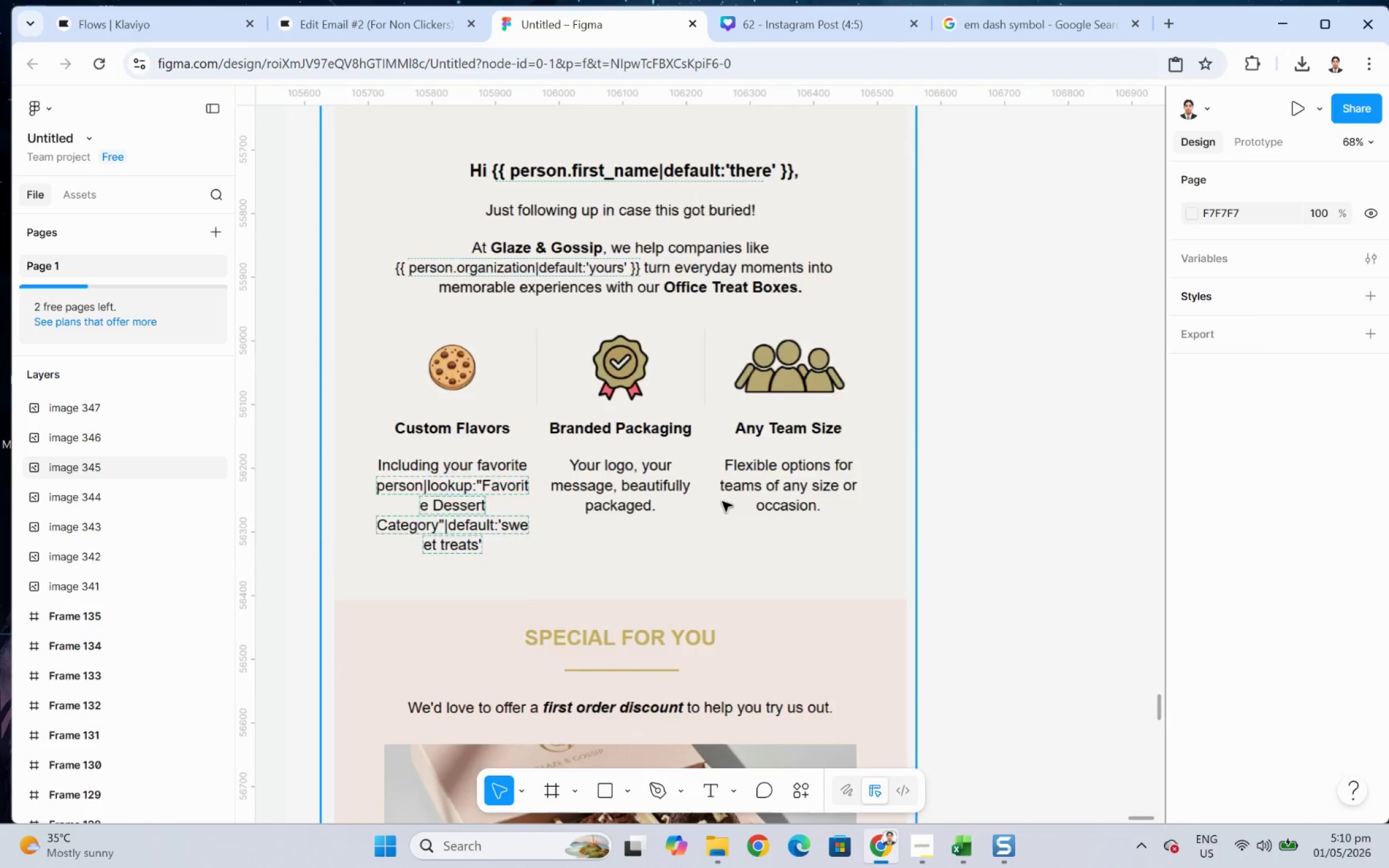 
key(Alt+Tab)
 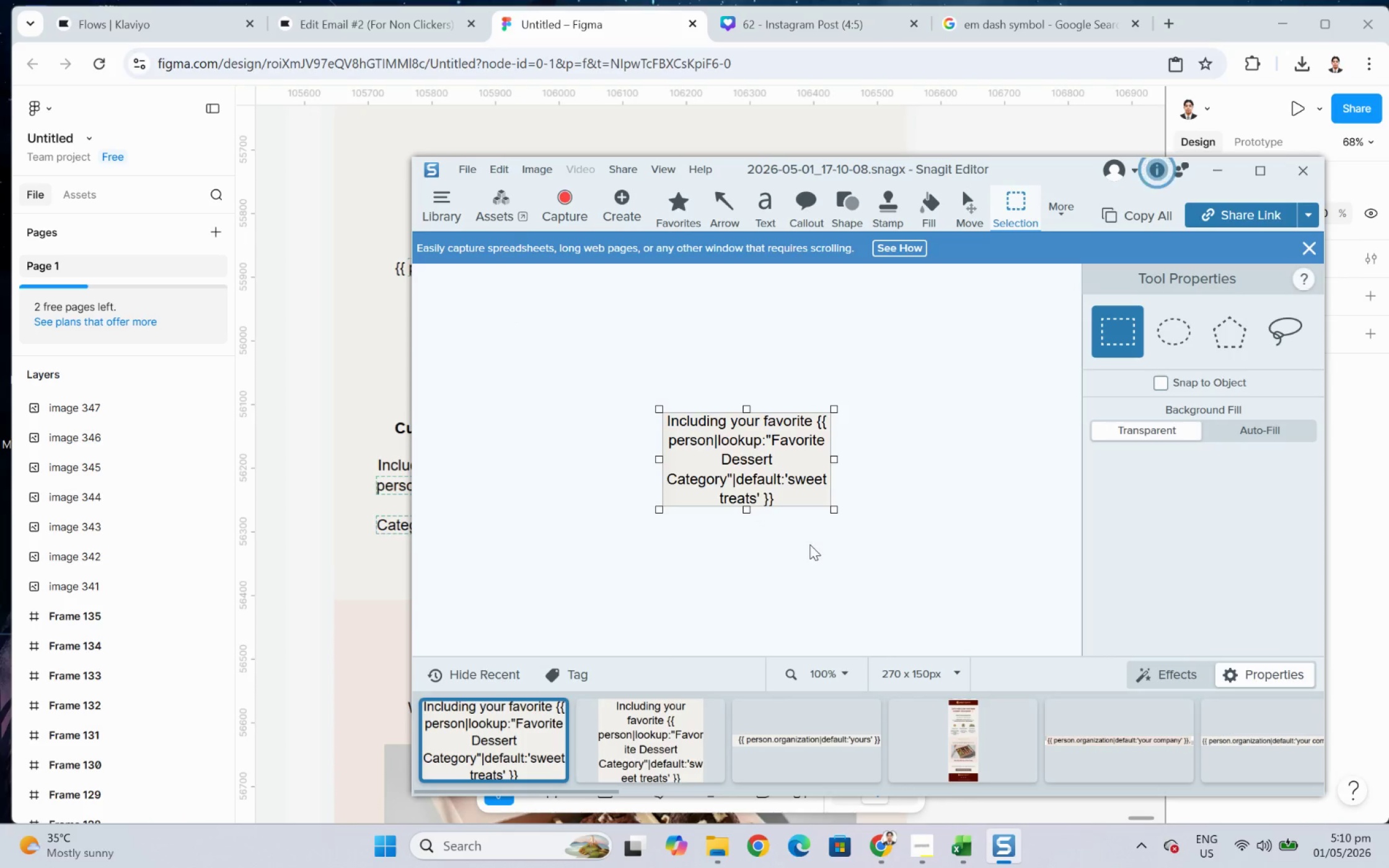 
key(Control+C)
 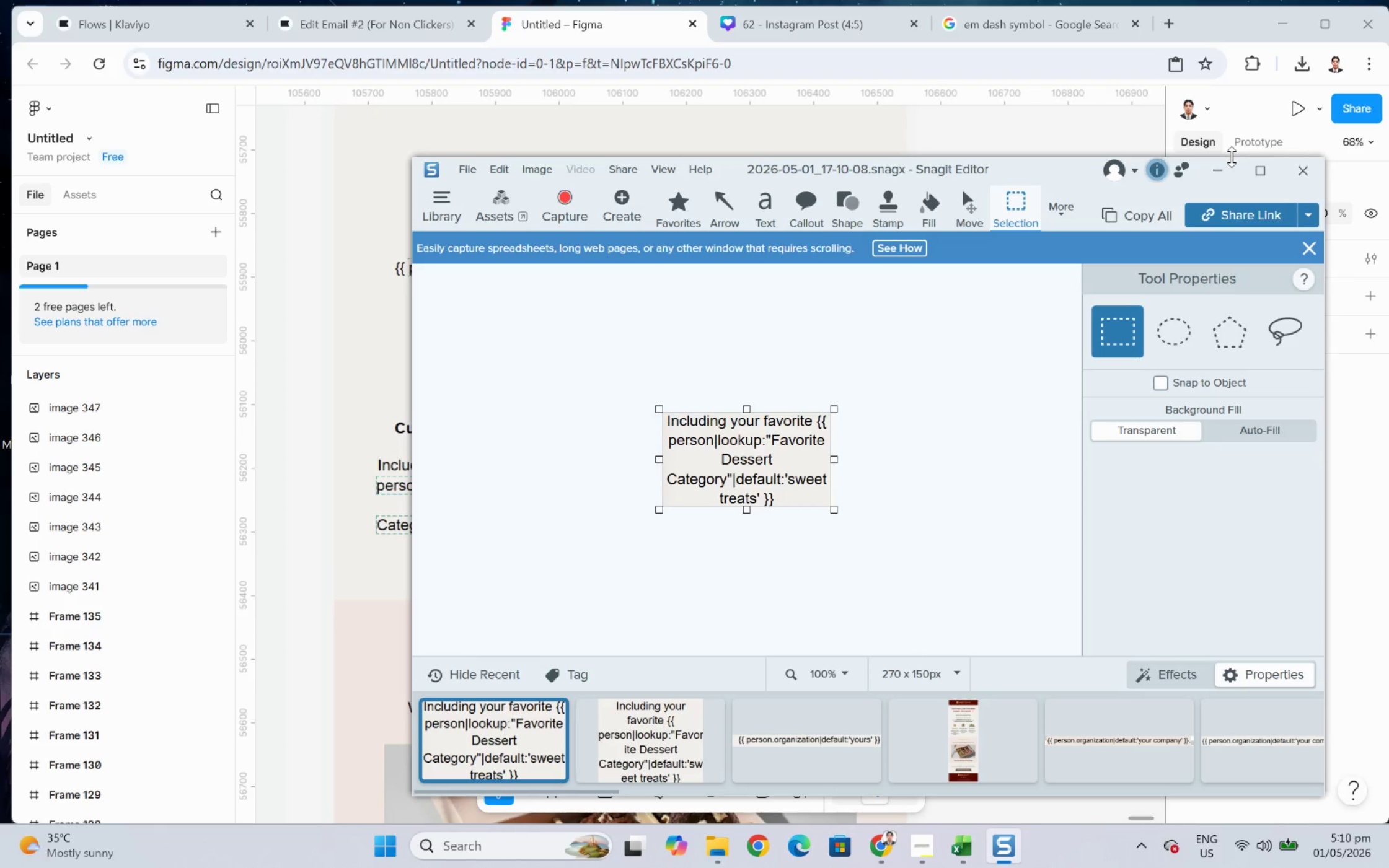 
left_click([1215, 173])
 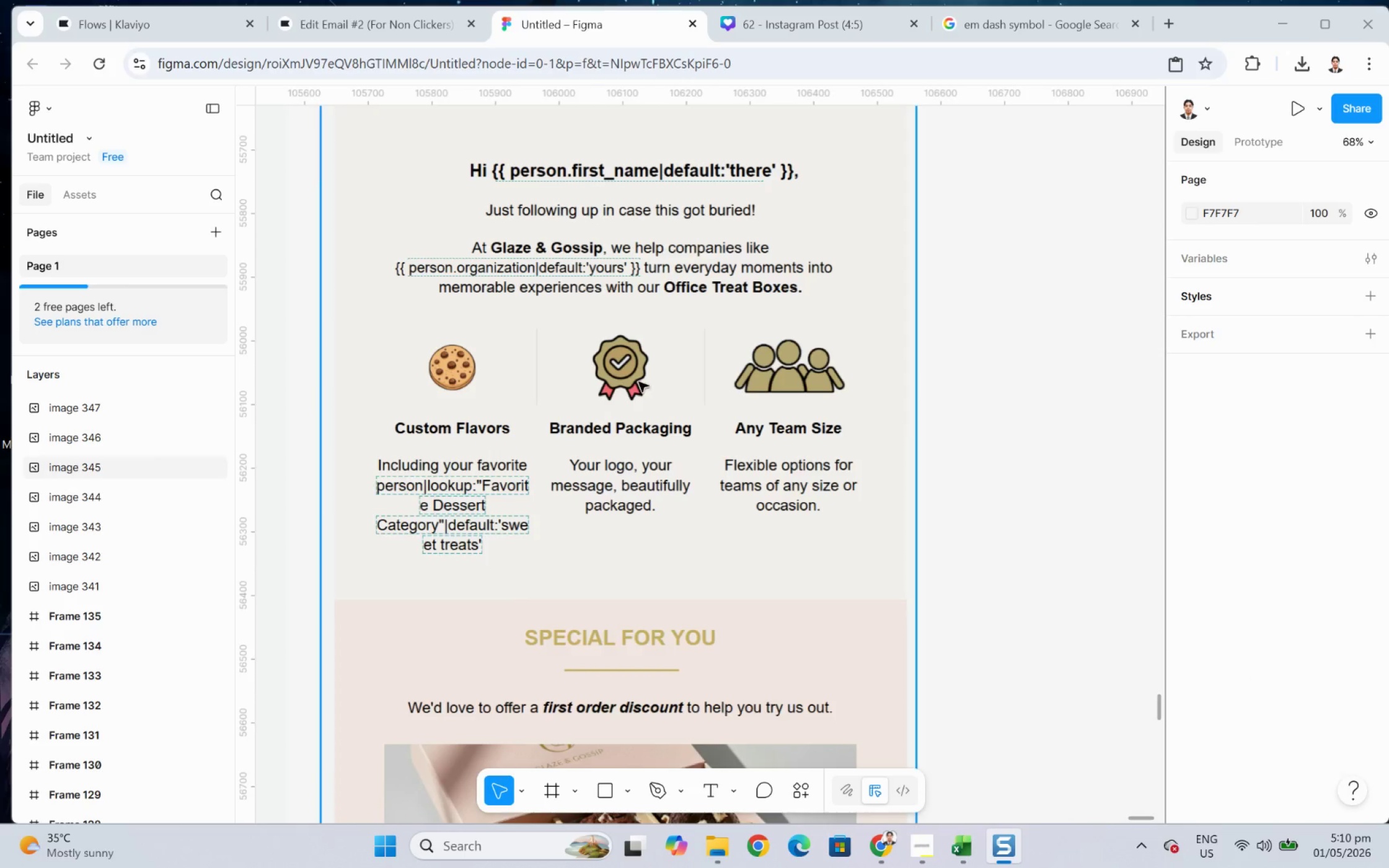 
key(Control+V)
 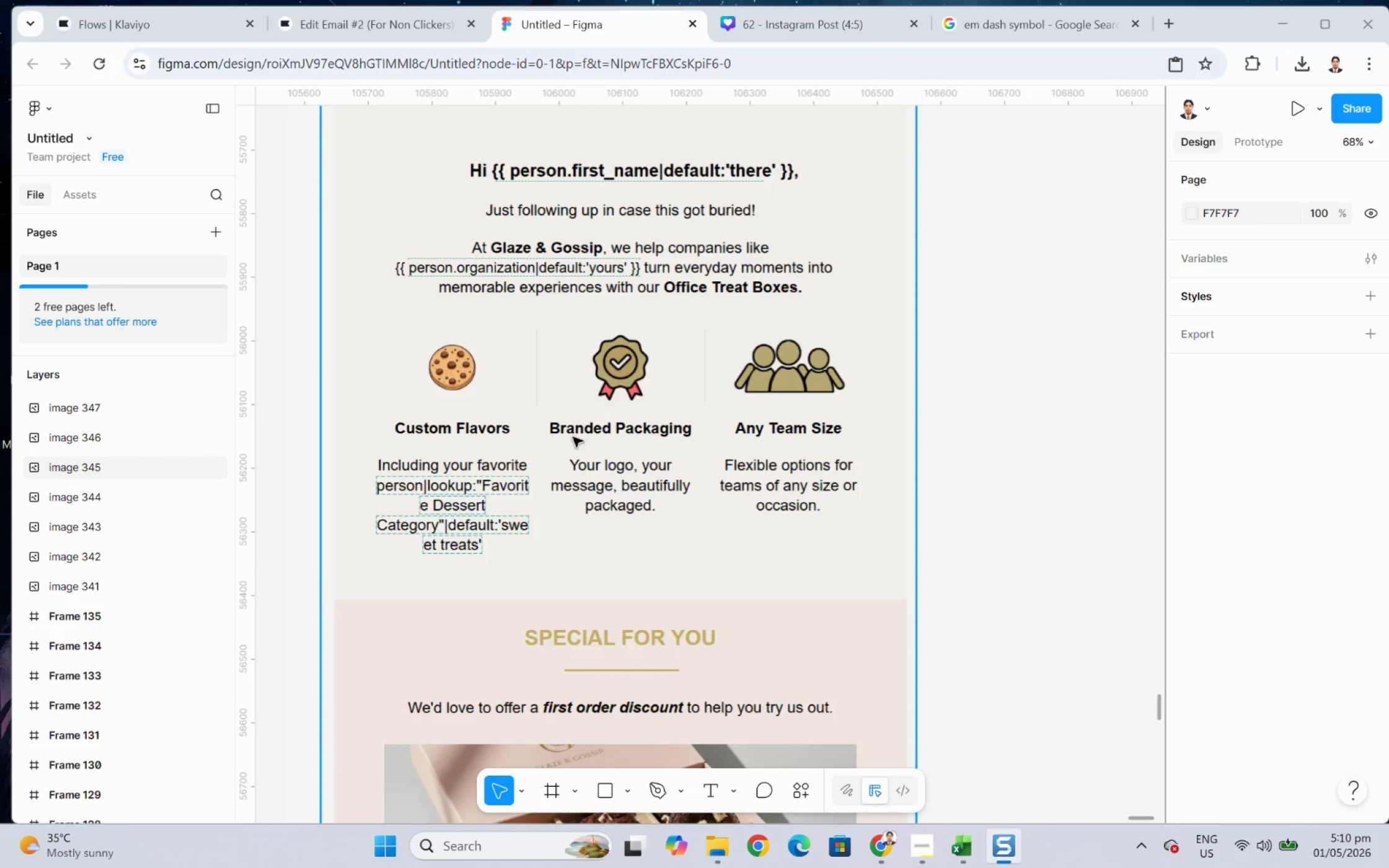 
scroll: coordinate [604, 469], scroll_direction: down, amount: 5.0
 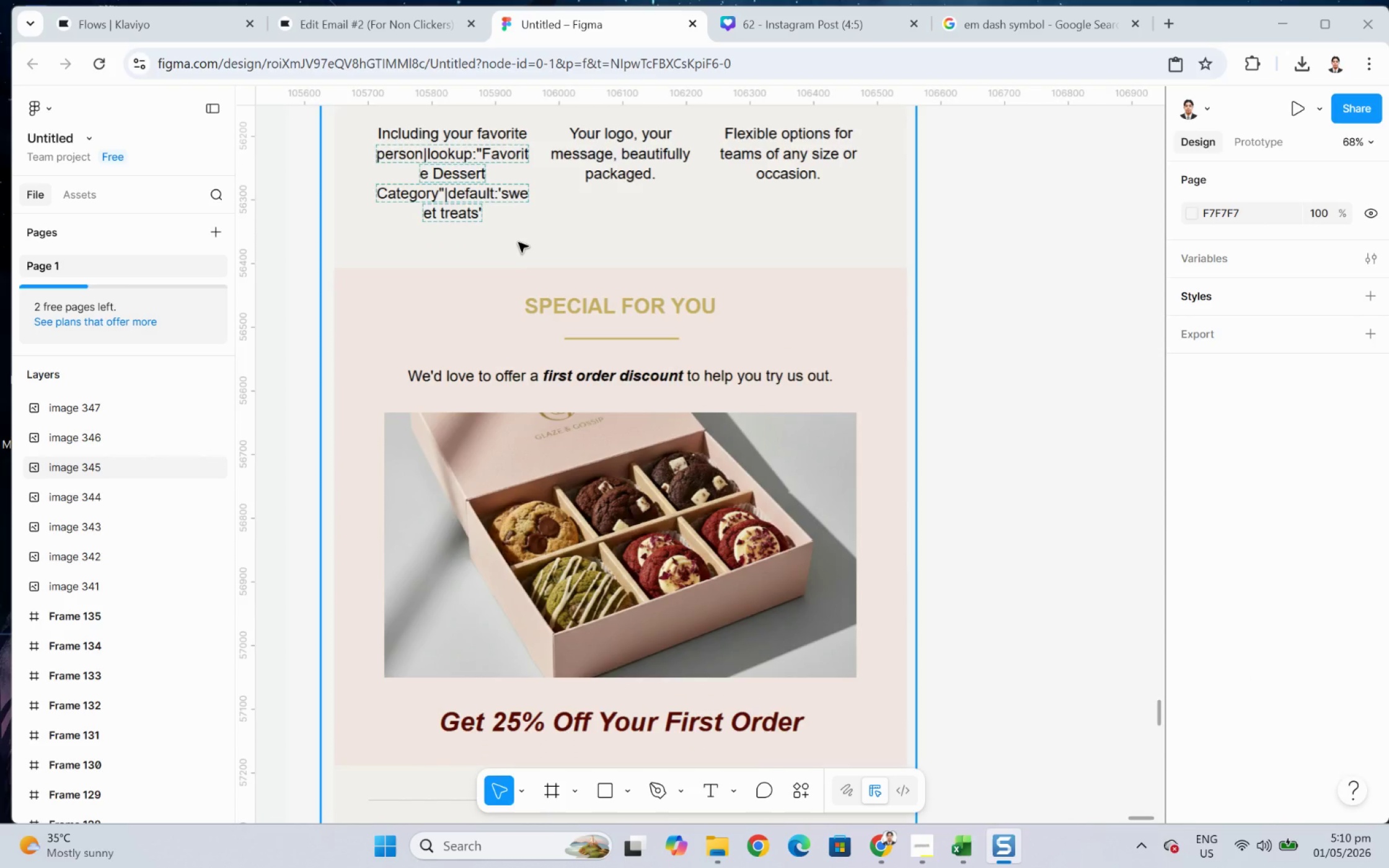 
scroll: coordinate [503, 240], scroll_direction: up, amount: 2.0
 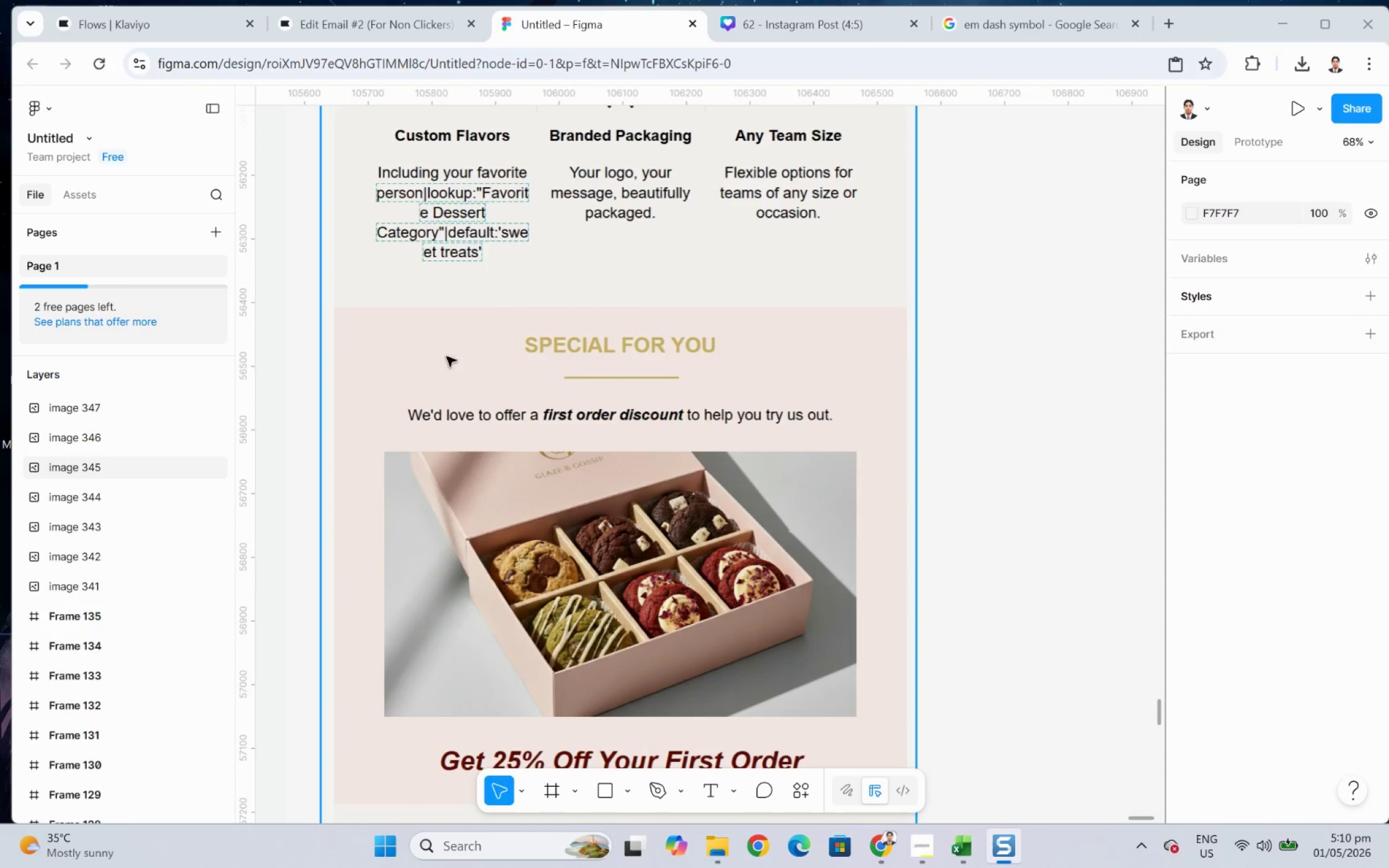 
left_click([400, 303])
 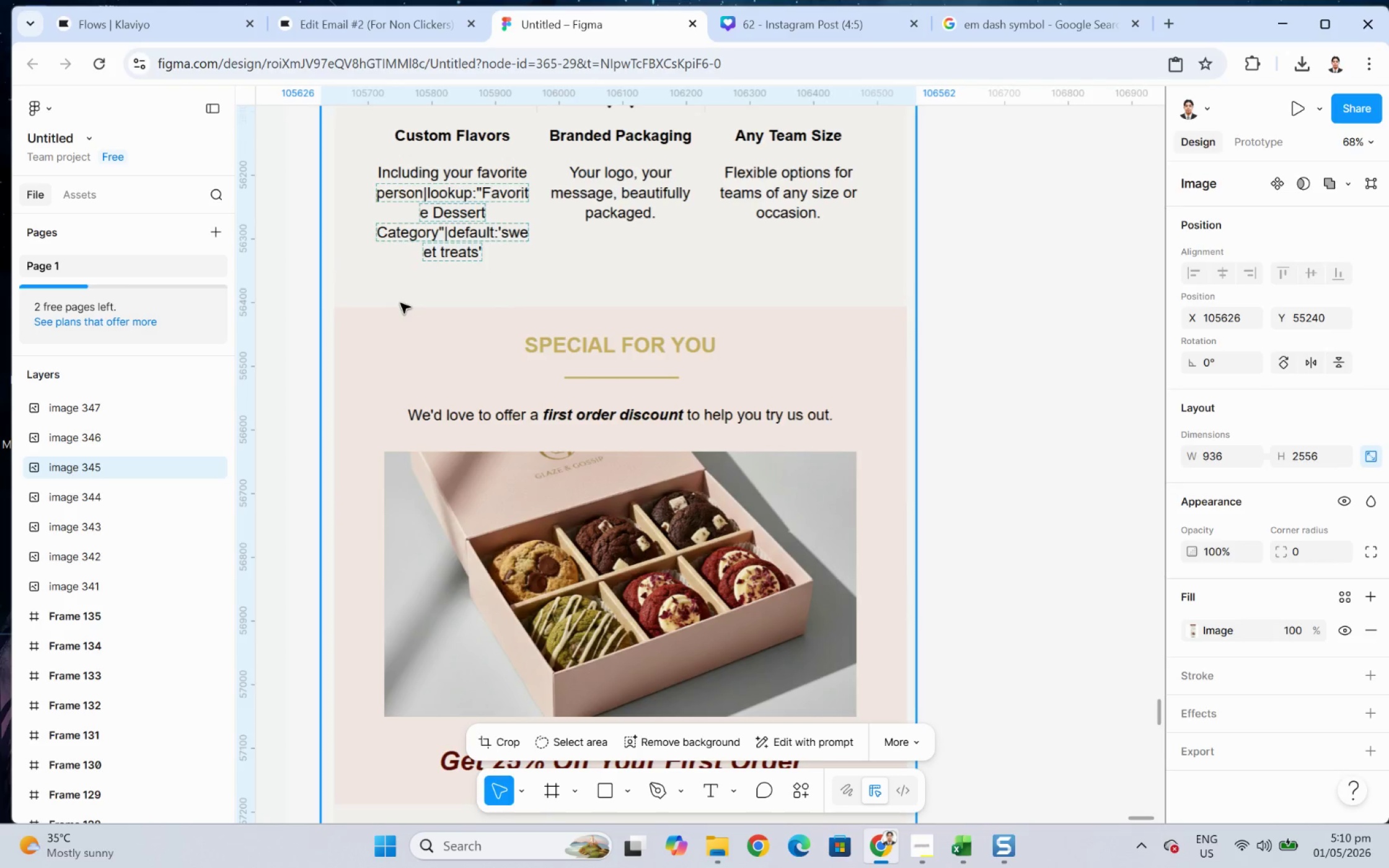 
scroll: coordinate [467, 357], scroll_direction: up, amount: 6.0
 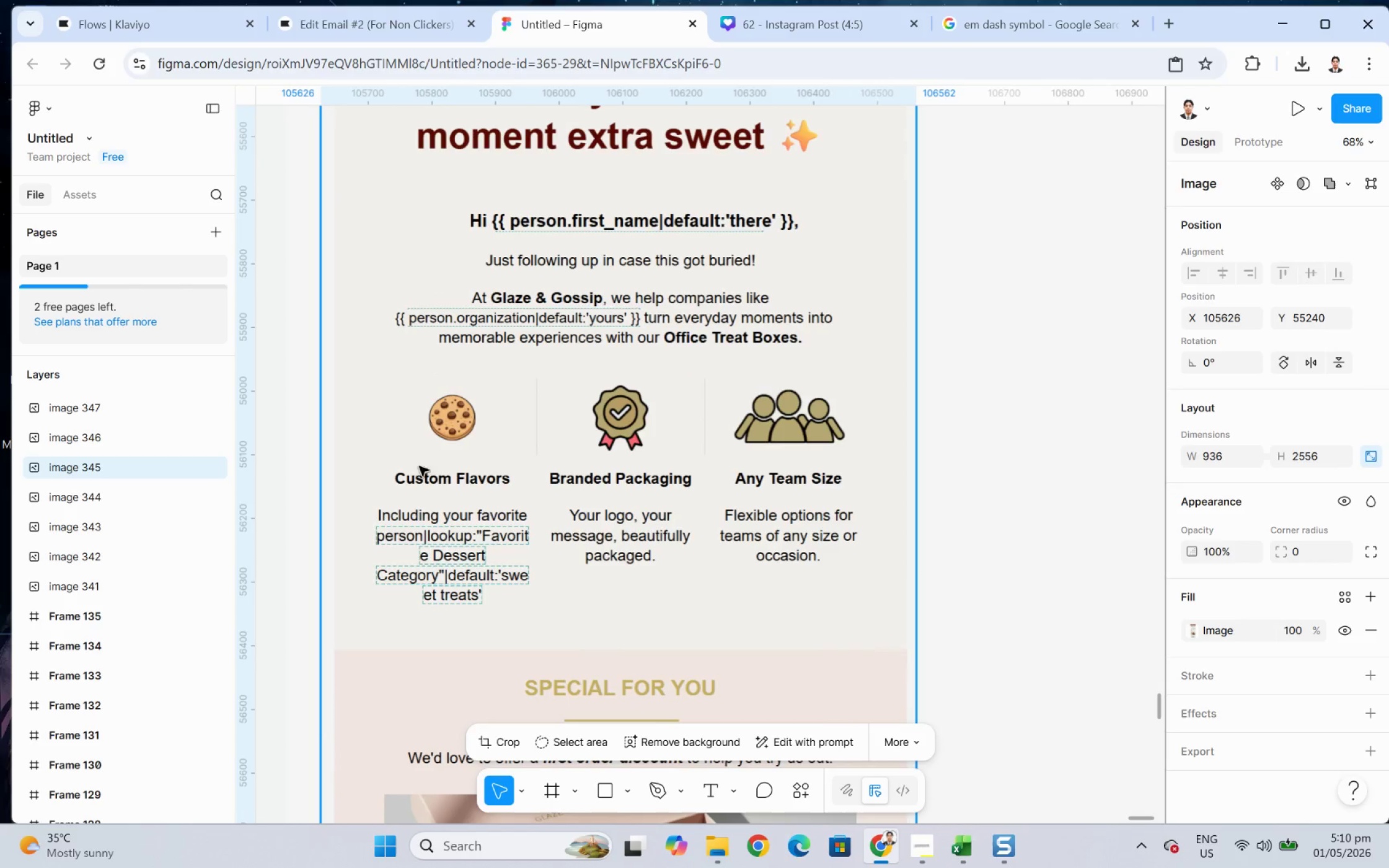 
hold_key(key=ControlLeft, duration=1.54)
scroll: coordinate [474, 476], scroll_direction: down, amount: 7.0
 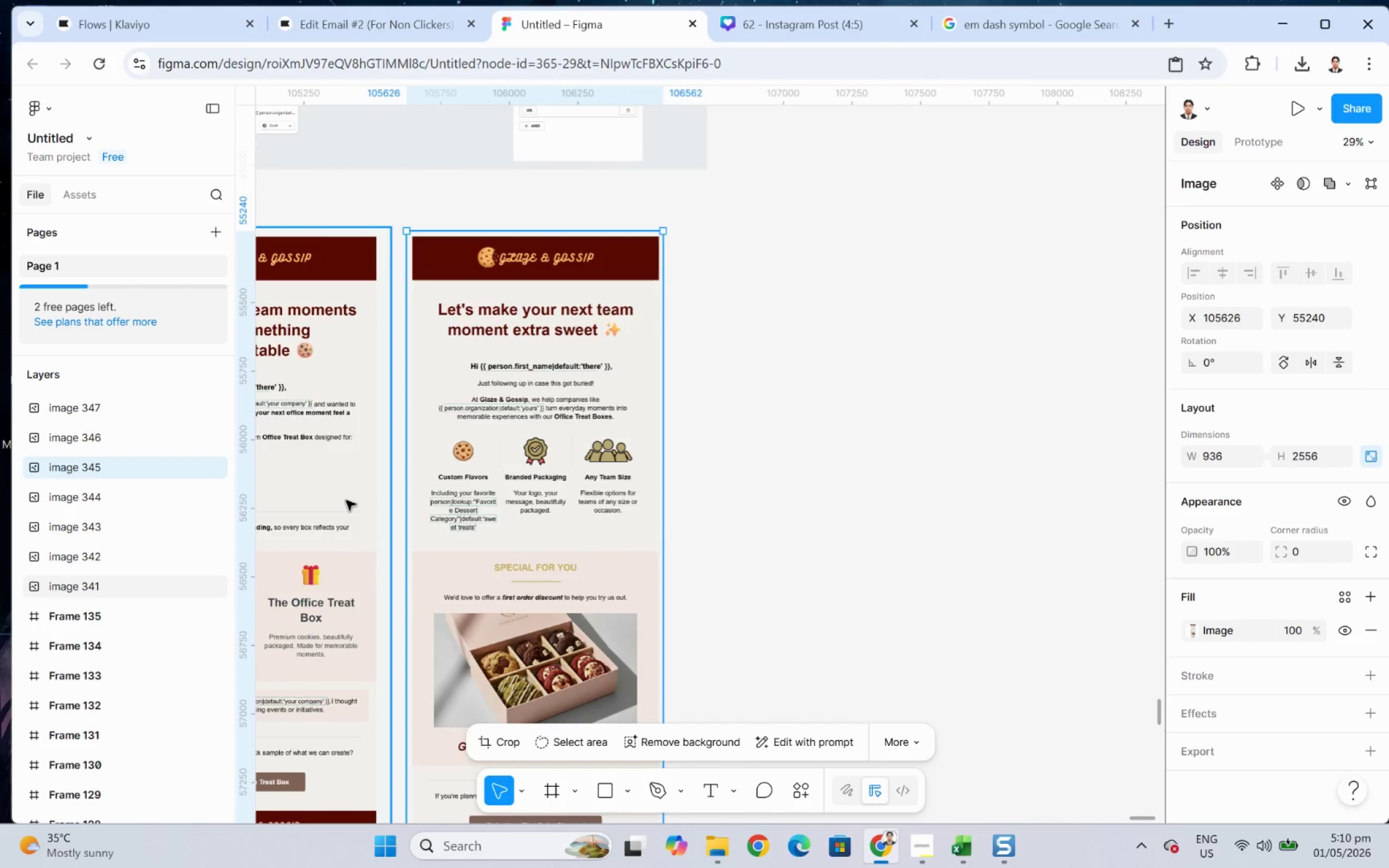 
scroll: coordinate [353, 496], scroll_direction: up, amount: 7.0
 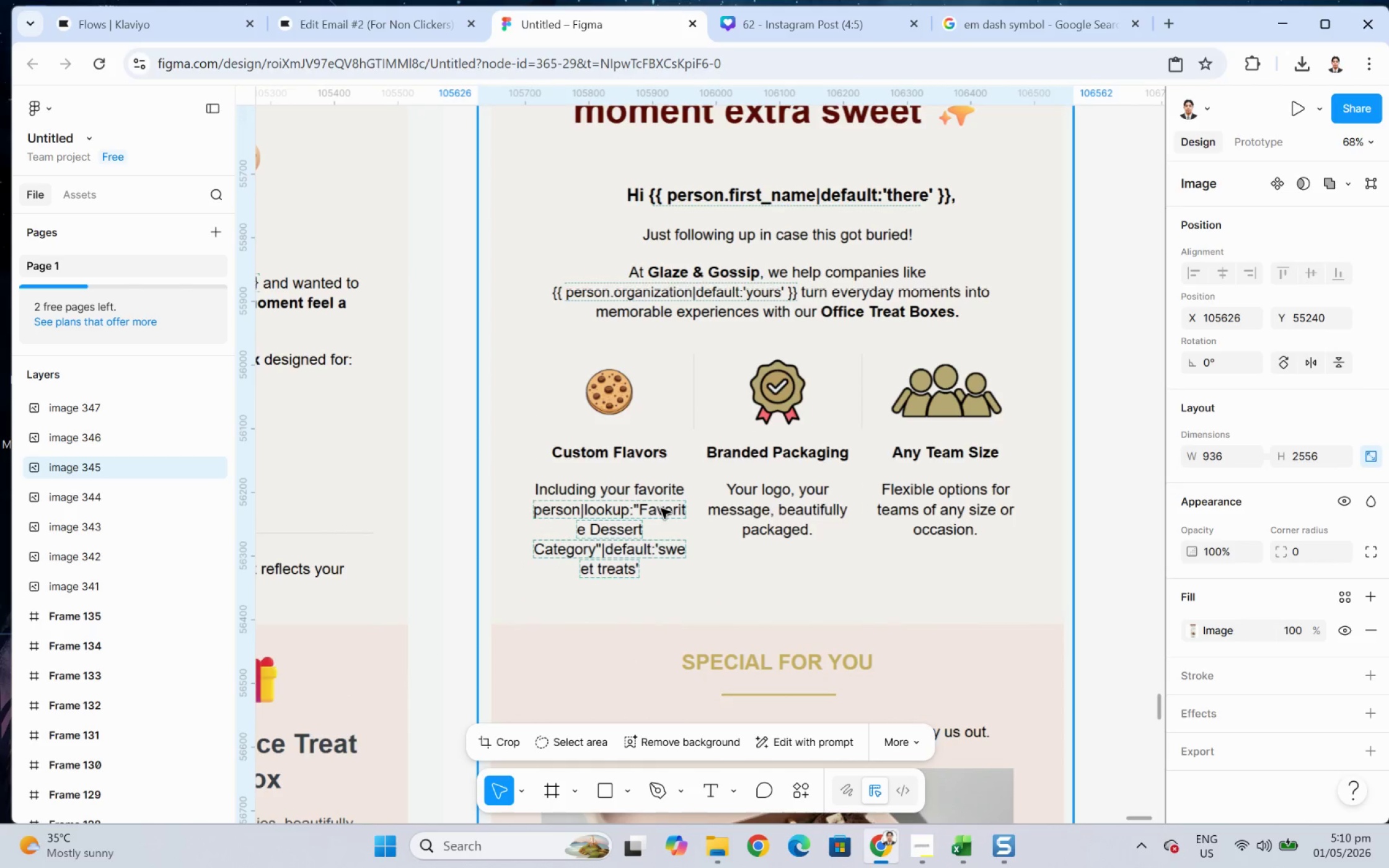 
key(Control+V)
 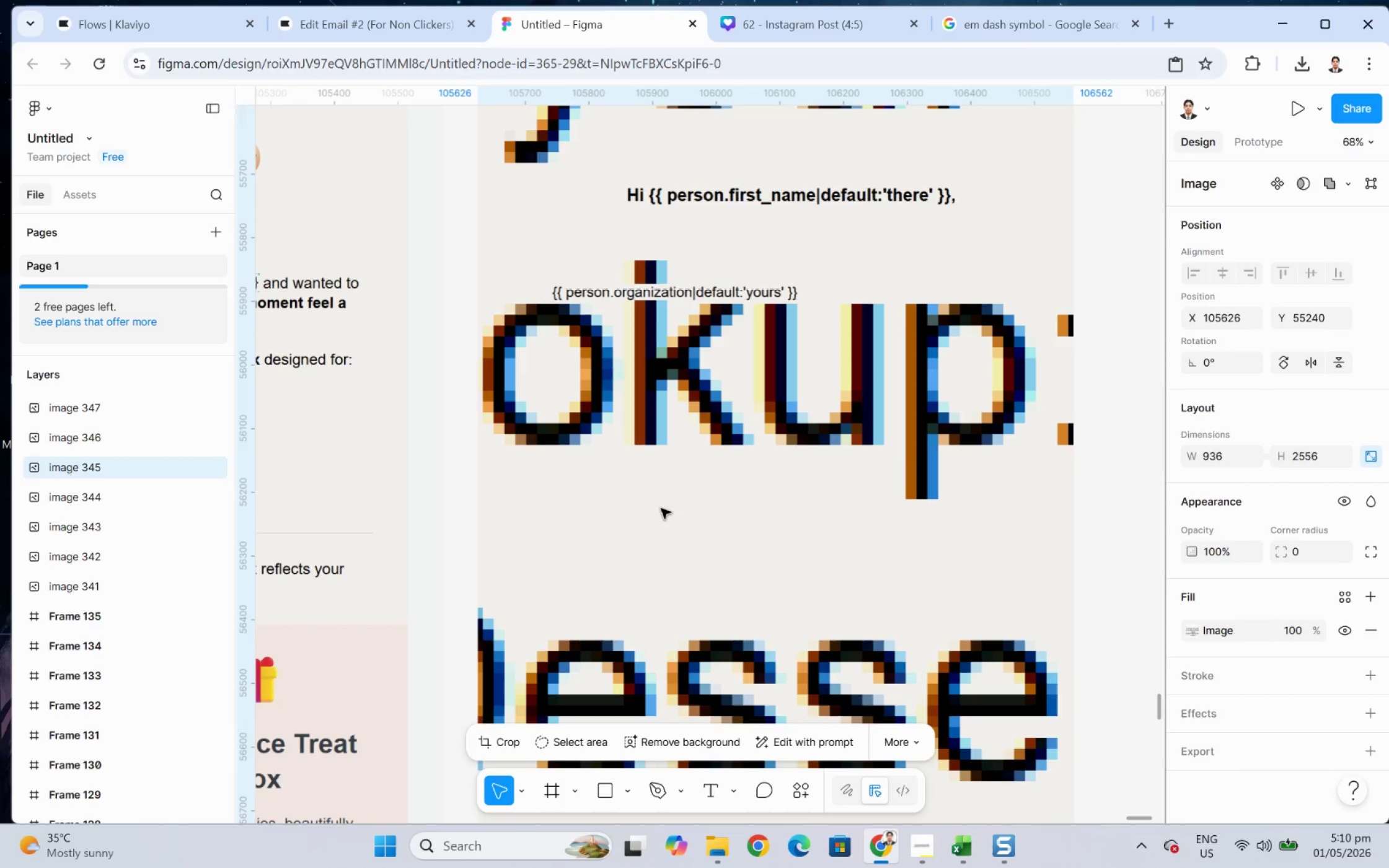 
key(Control+Z)
 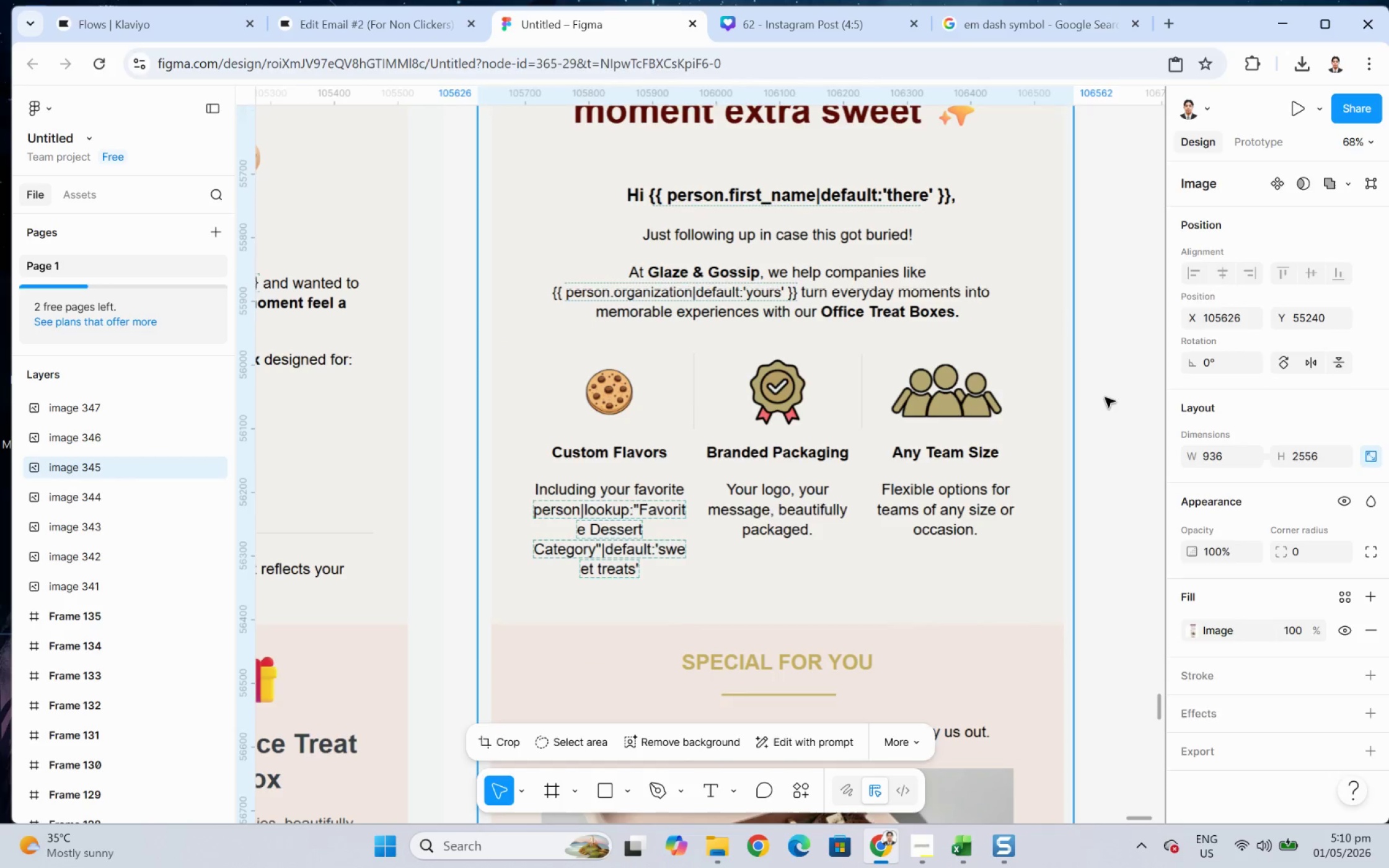 
key(Control+V)
 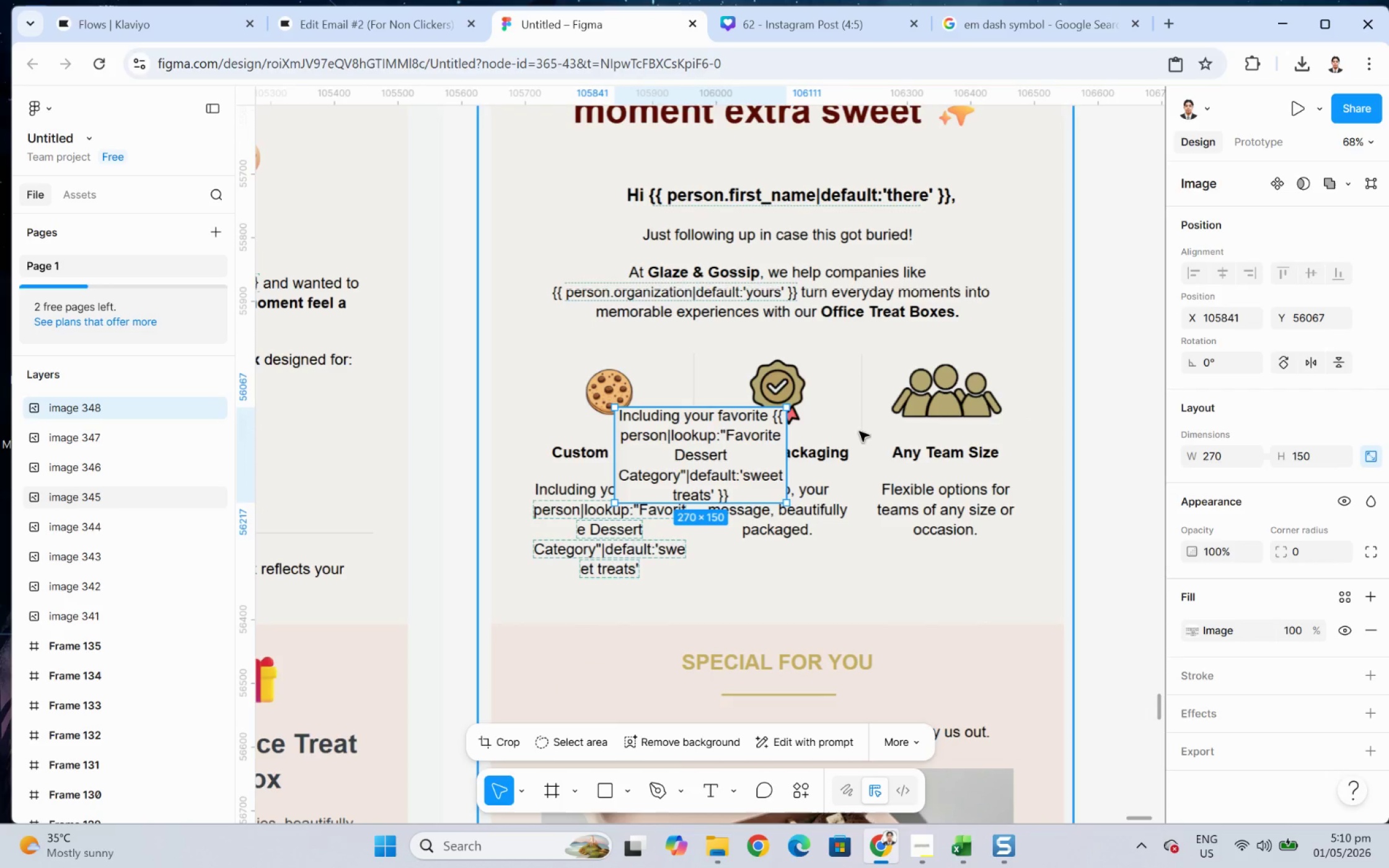 
hold_key(key=ControlLeft, duration=0.86)
scroll: coordinate [592, 496], scroll_direction: up, amount: 7.0
 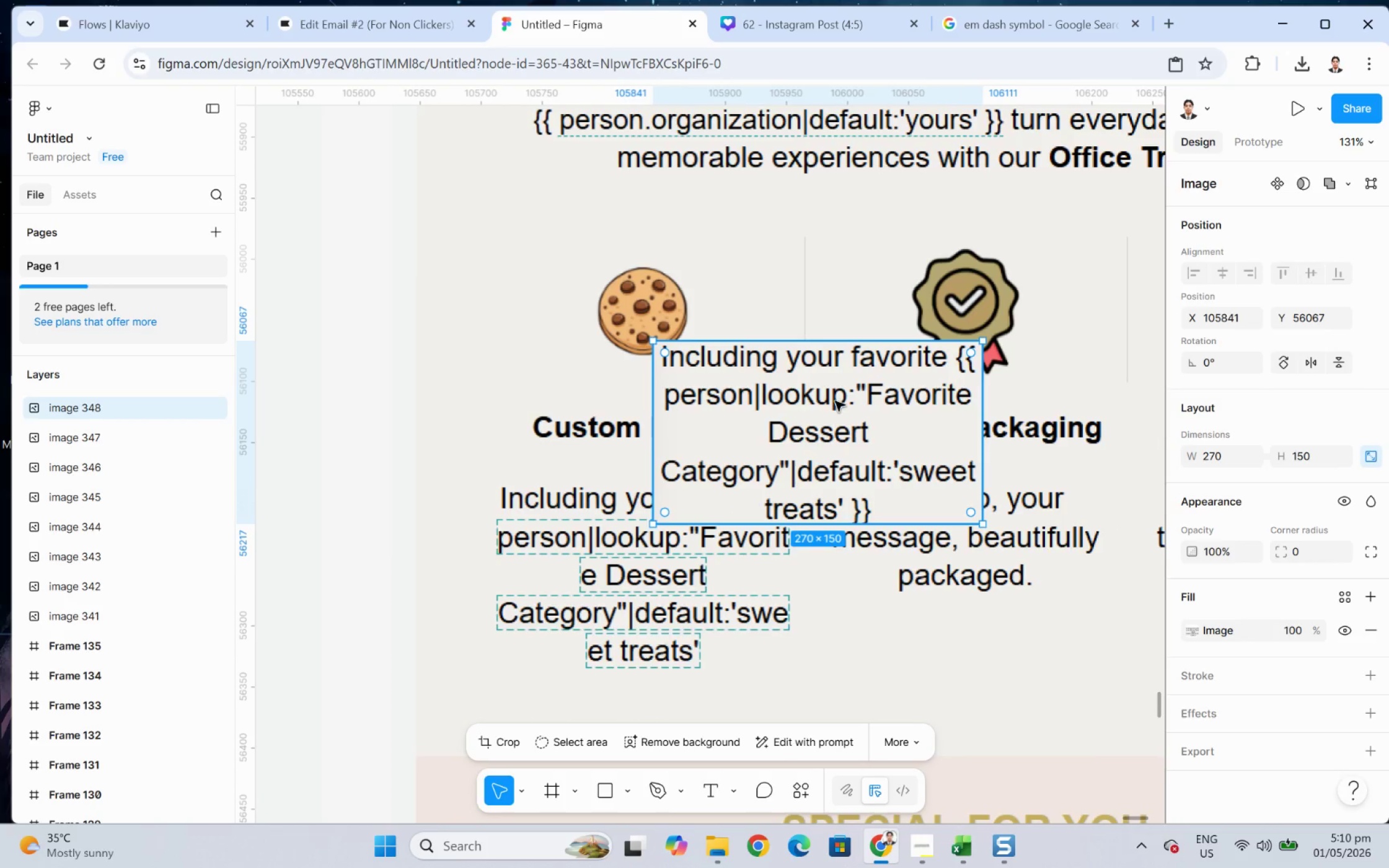 
left_click_drag(start_coordinate=[835, 401], to_coordinate=[648, 540])
 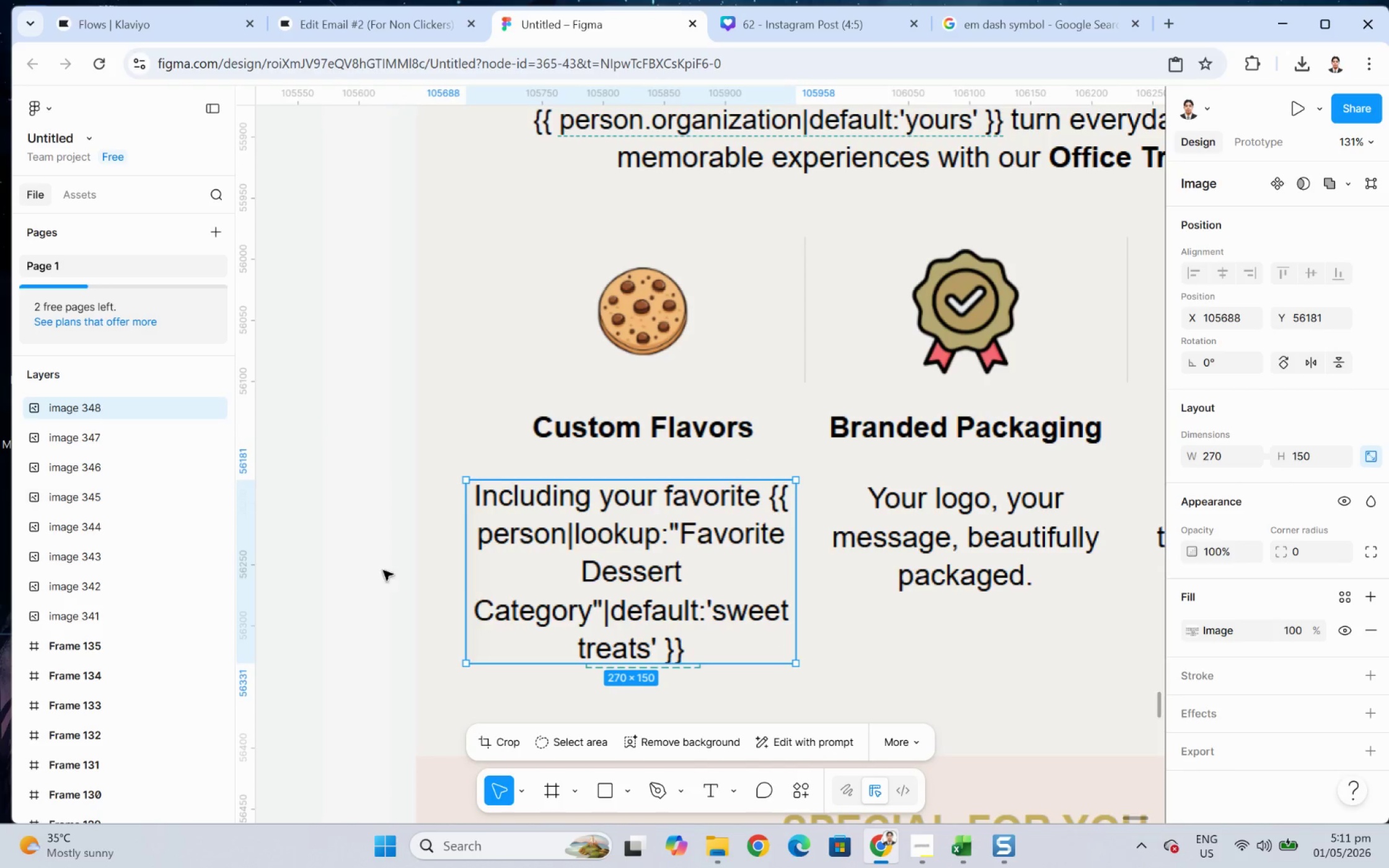 
left_click([416, 570])
 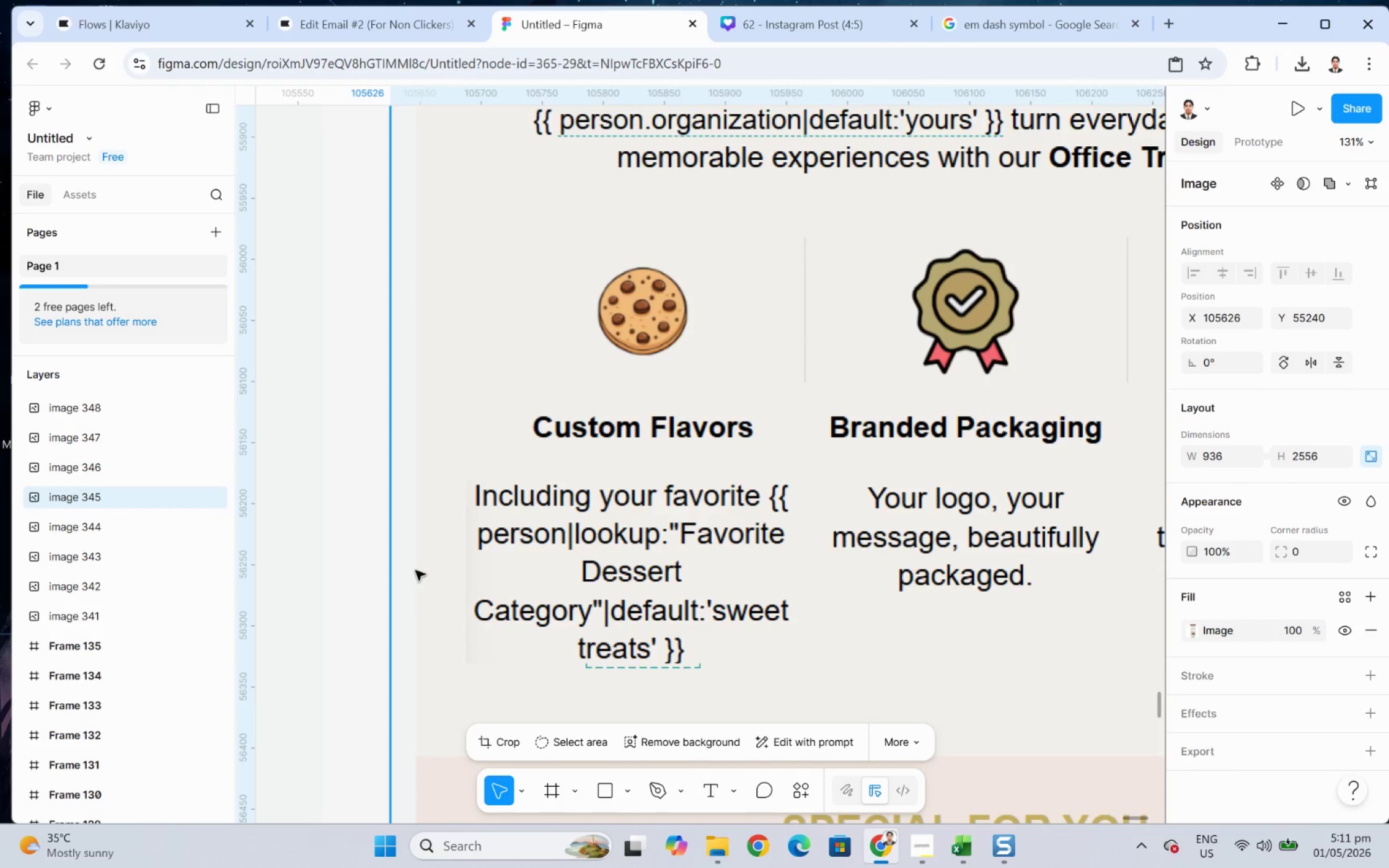 
hold_key(key=ControlLeft, duration=0.86)
scroll: coordinate [403, 564], scroll_direction: down, amount: 7.0
 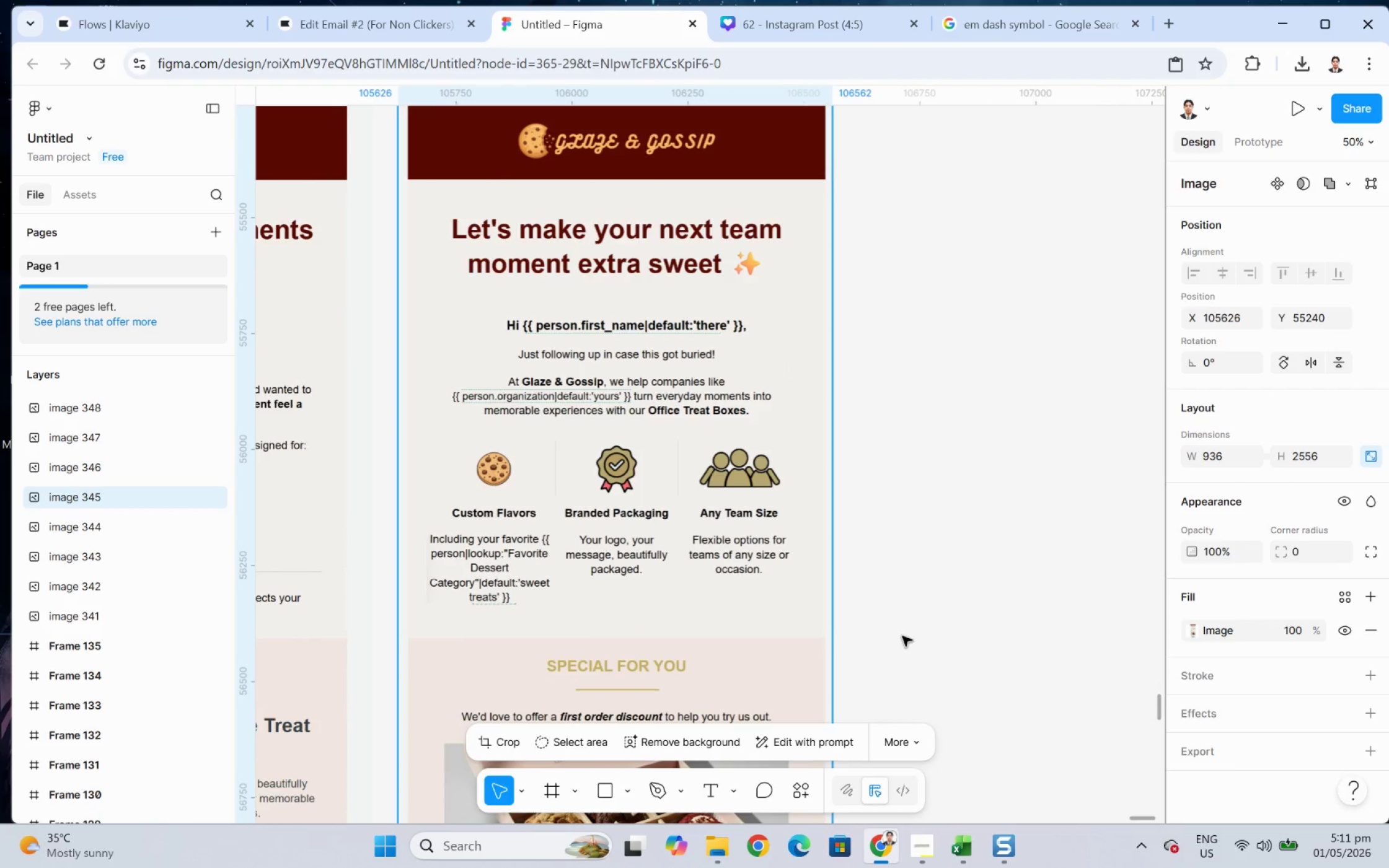 
hold_key(key=ControlLeft, duration=0.76)
scroll: coordinate [919, 628], scroll_direction: down, amount: 6.0
 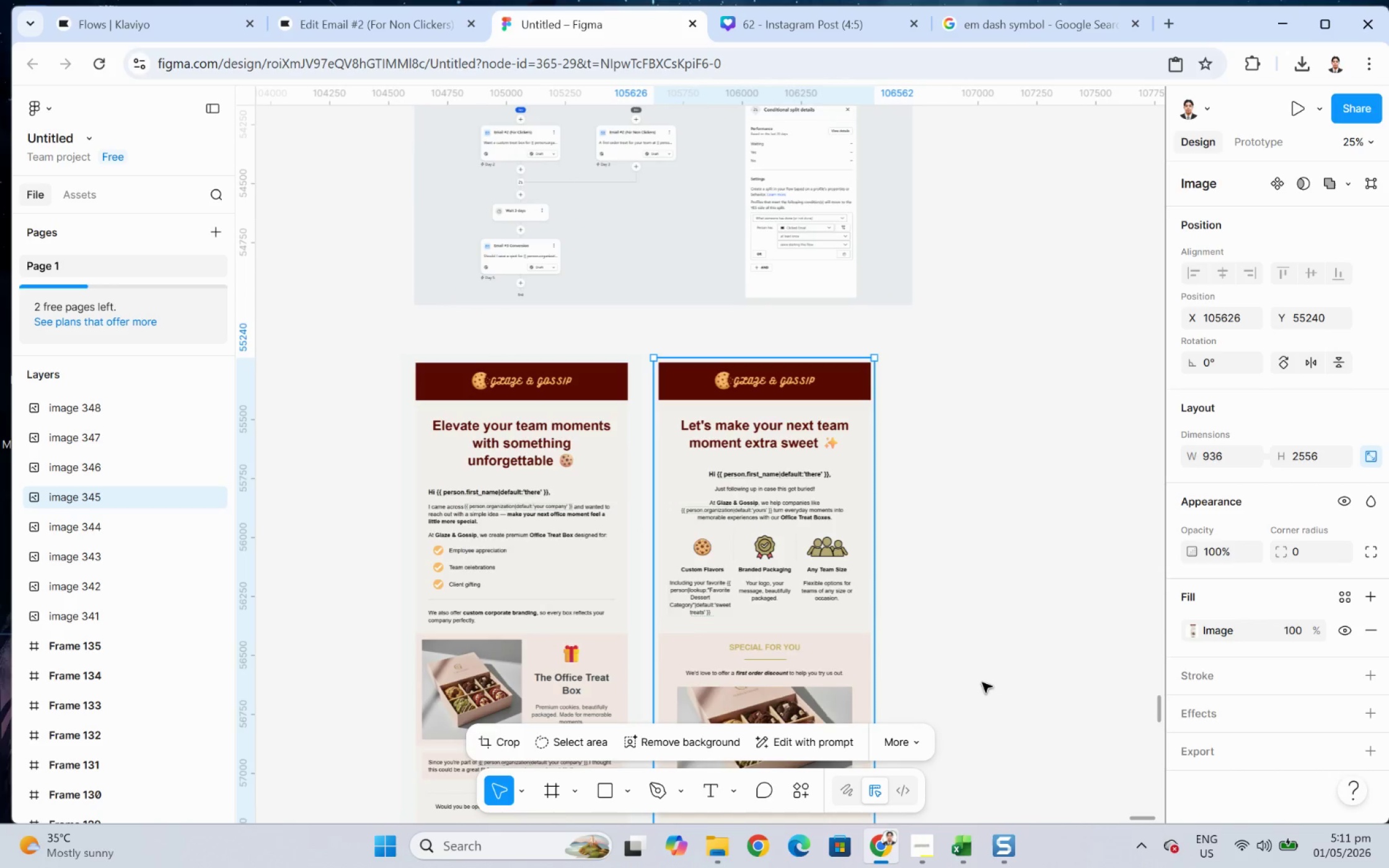 
left_click([966, 576])
 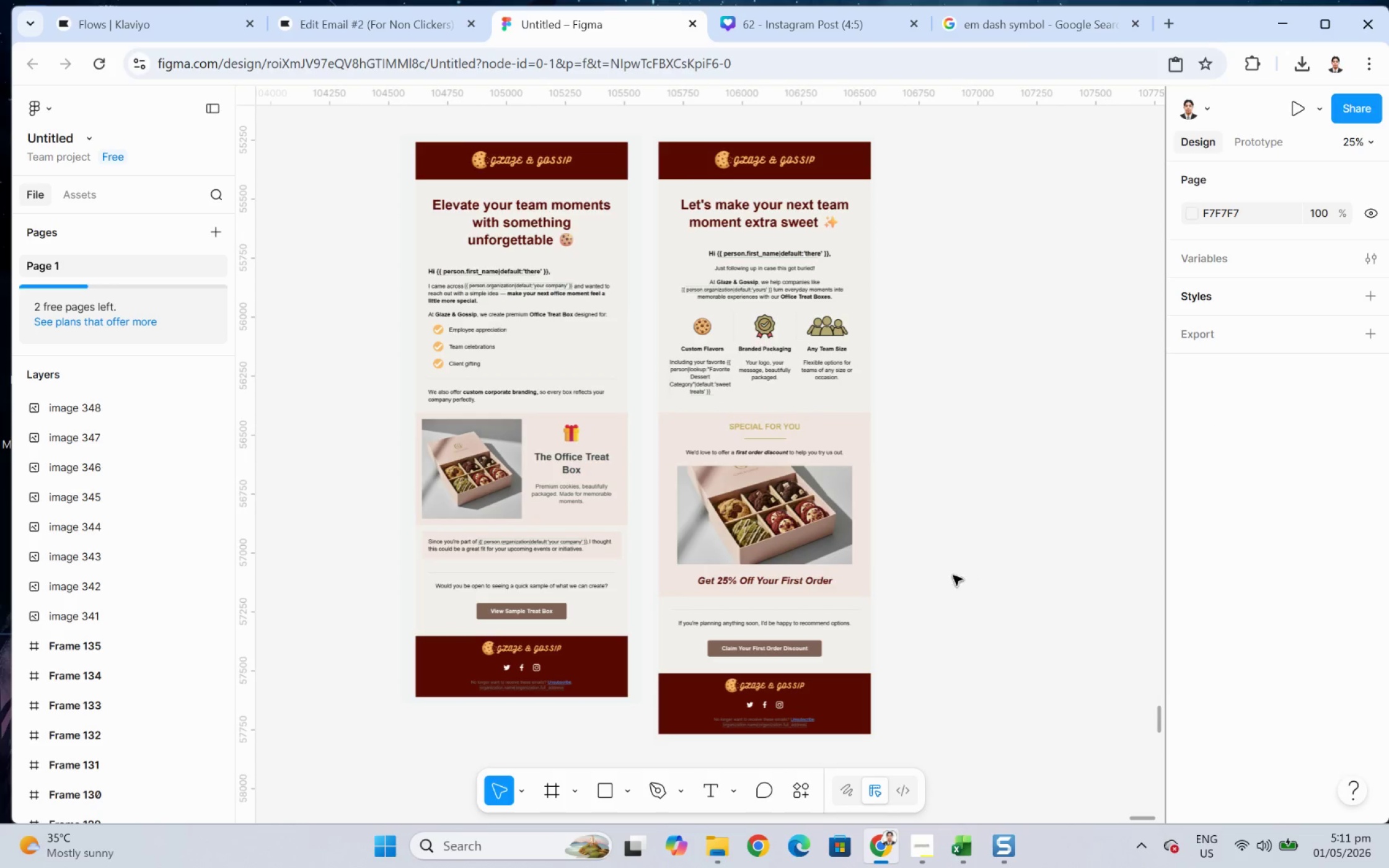 
scroll: coordinate [980, 672], scroll_direction: down, amount: 4.0
 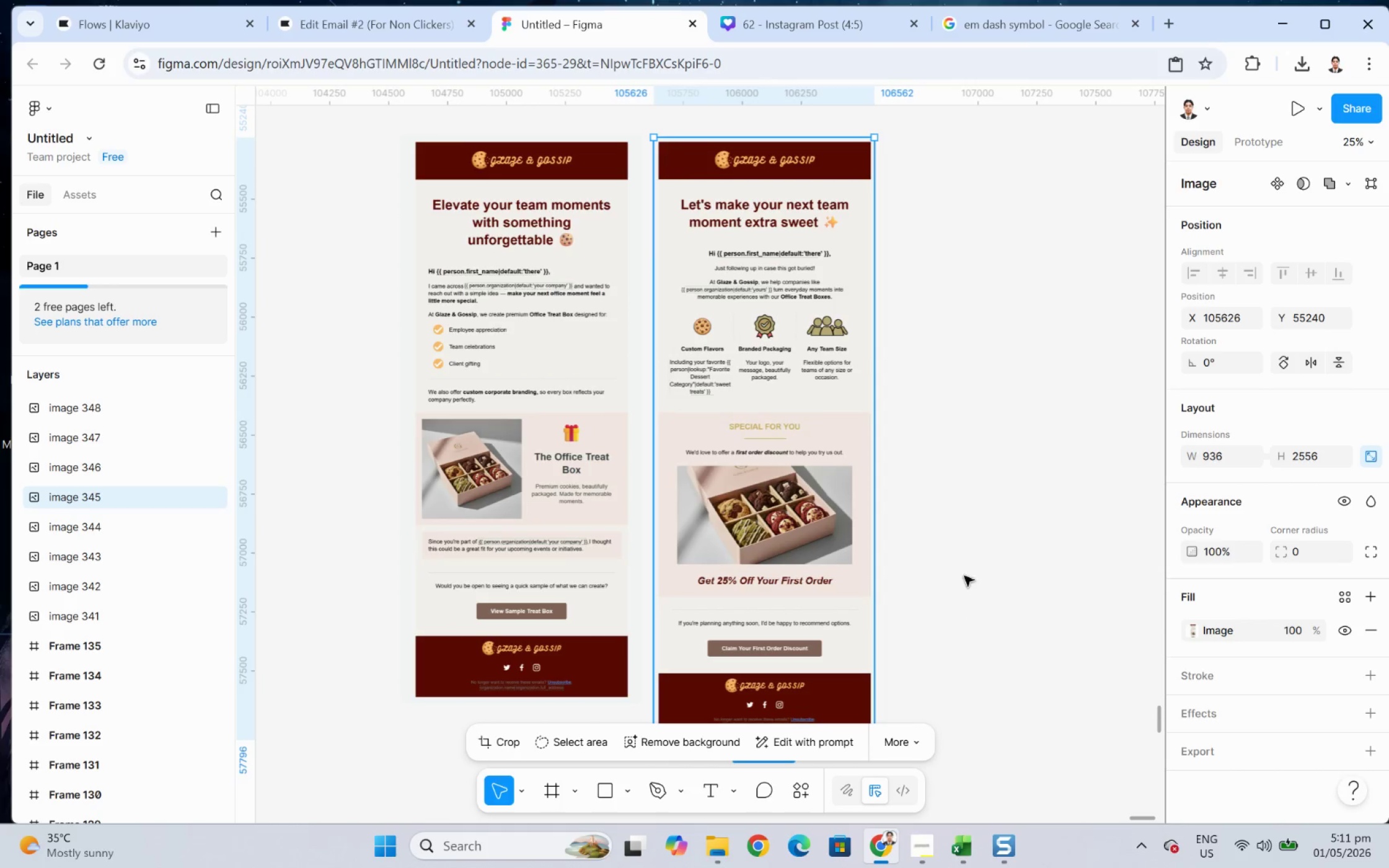 
scroll: coordinate [955, 564], scroll_direction: up, amount: 4.0
 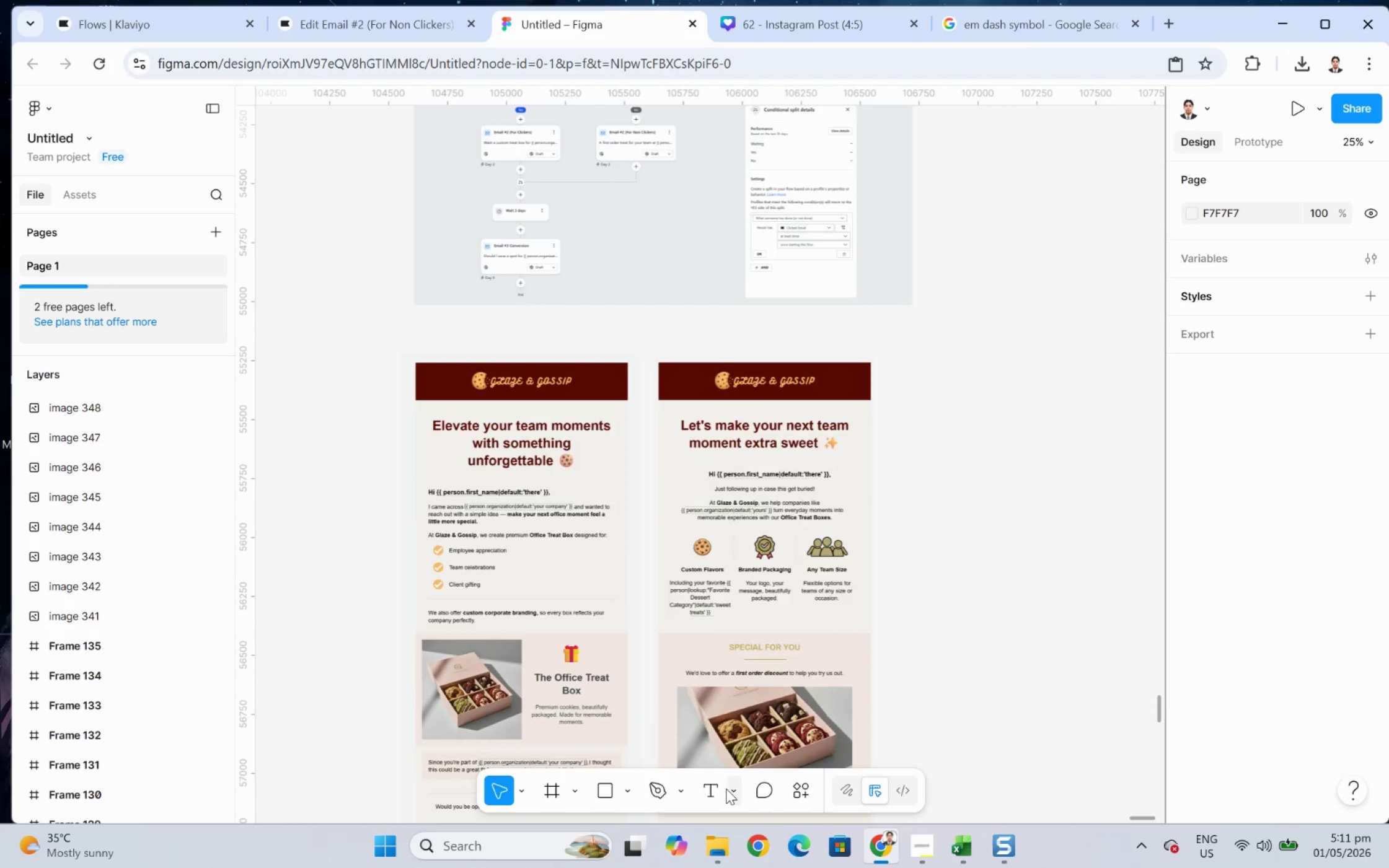 
left_click([712, 791])
 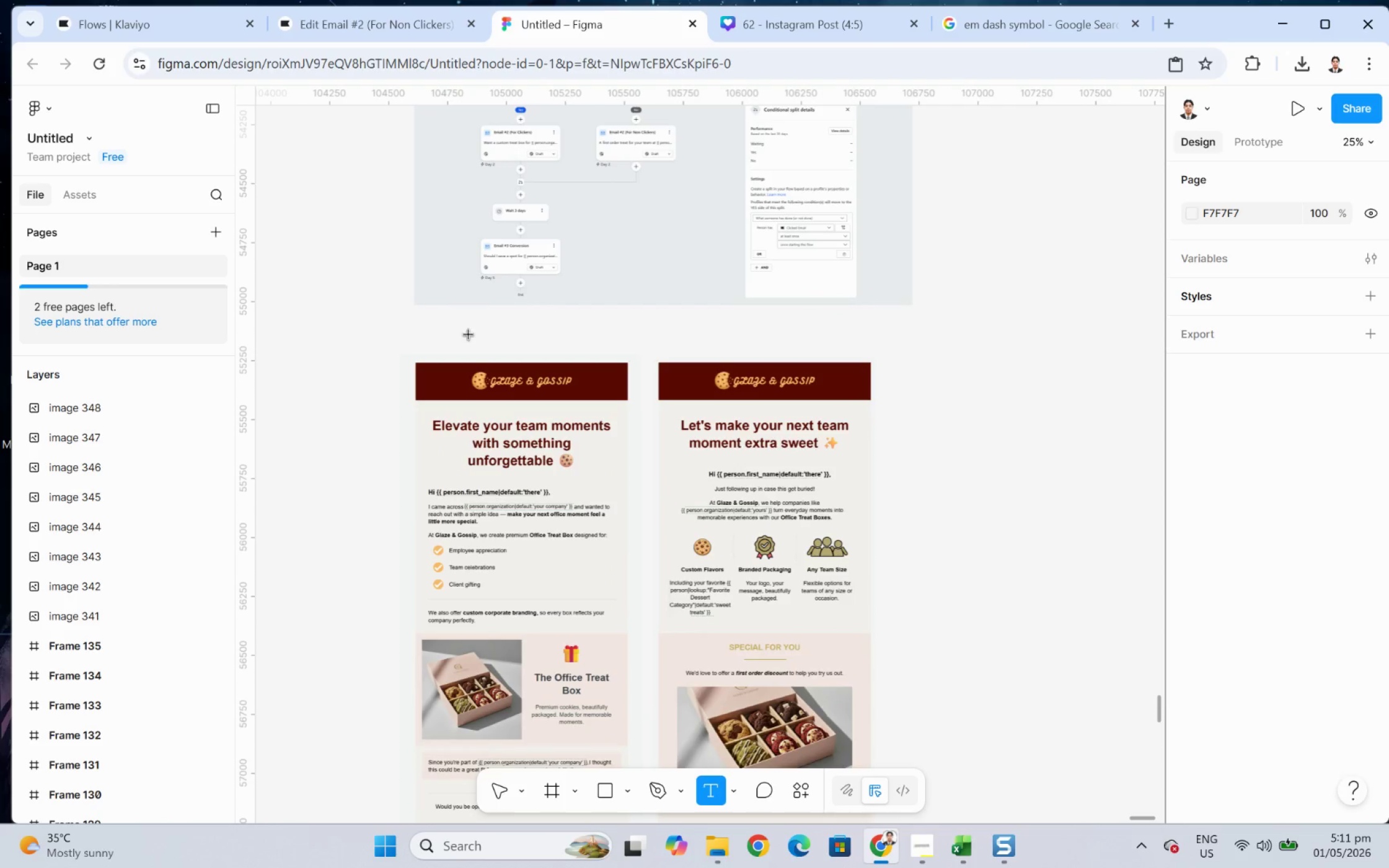 
left_click([482, 340])
 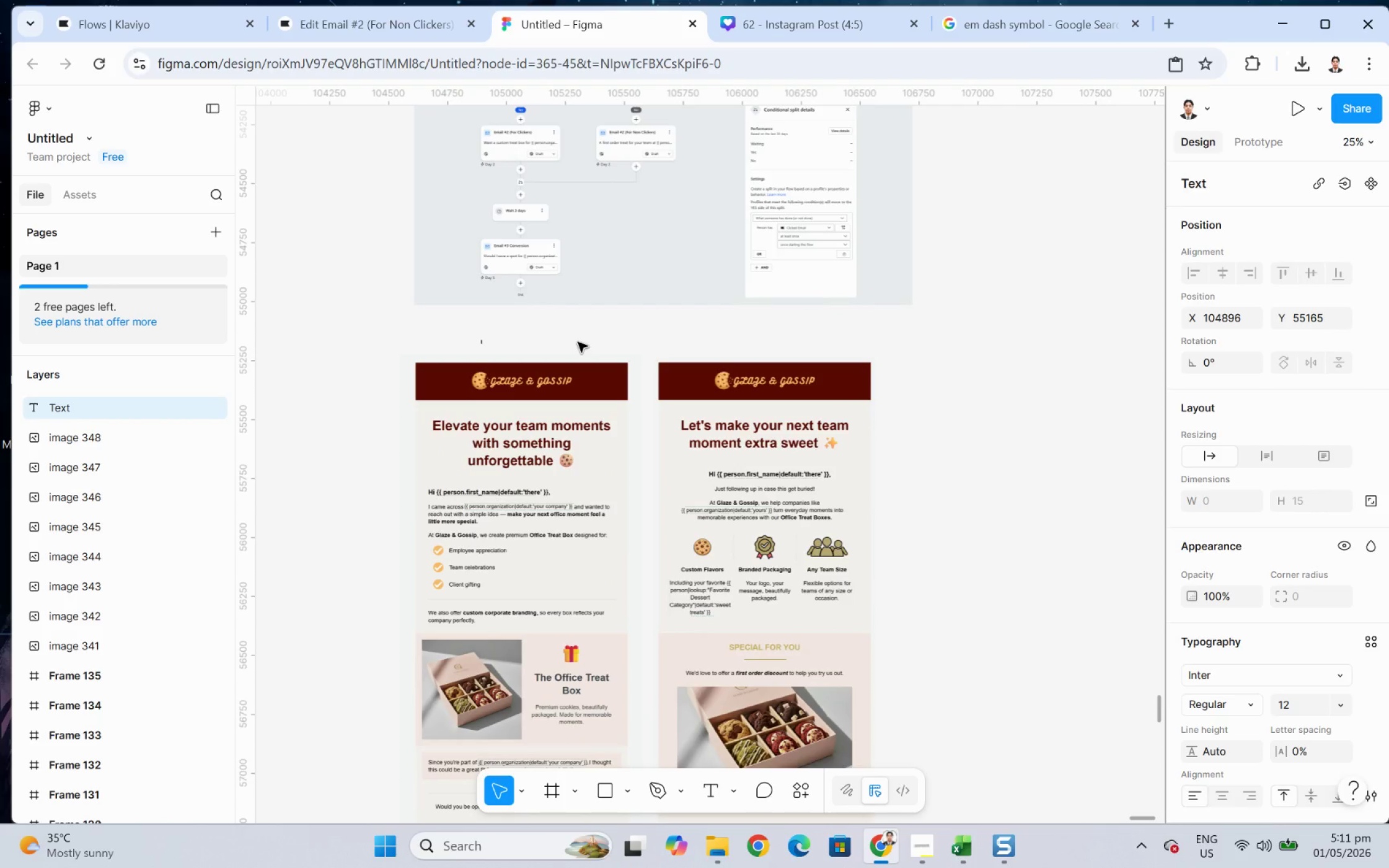 
type(EMAIL 1)
 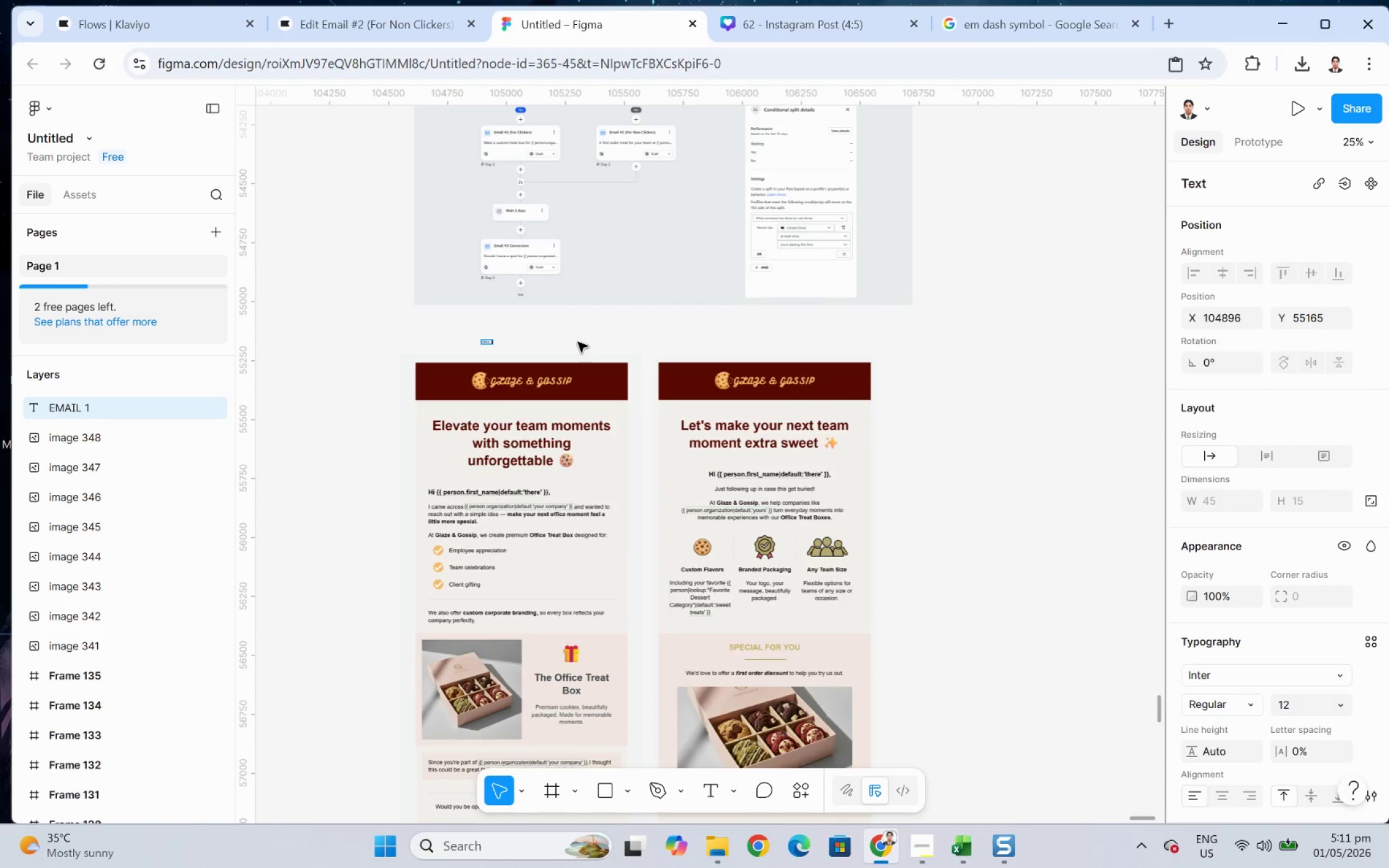 
key(Control+A)
 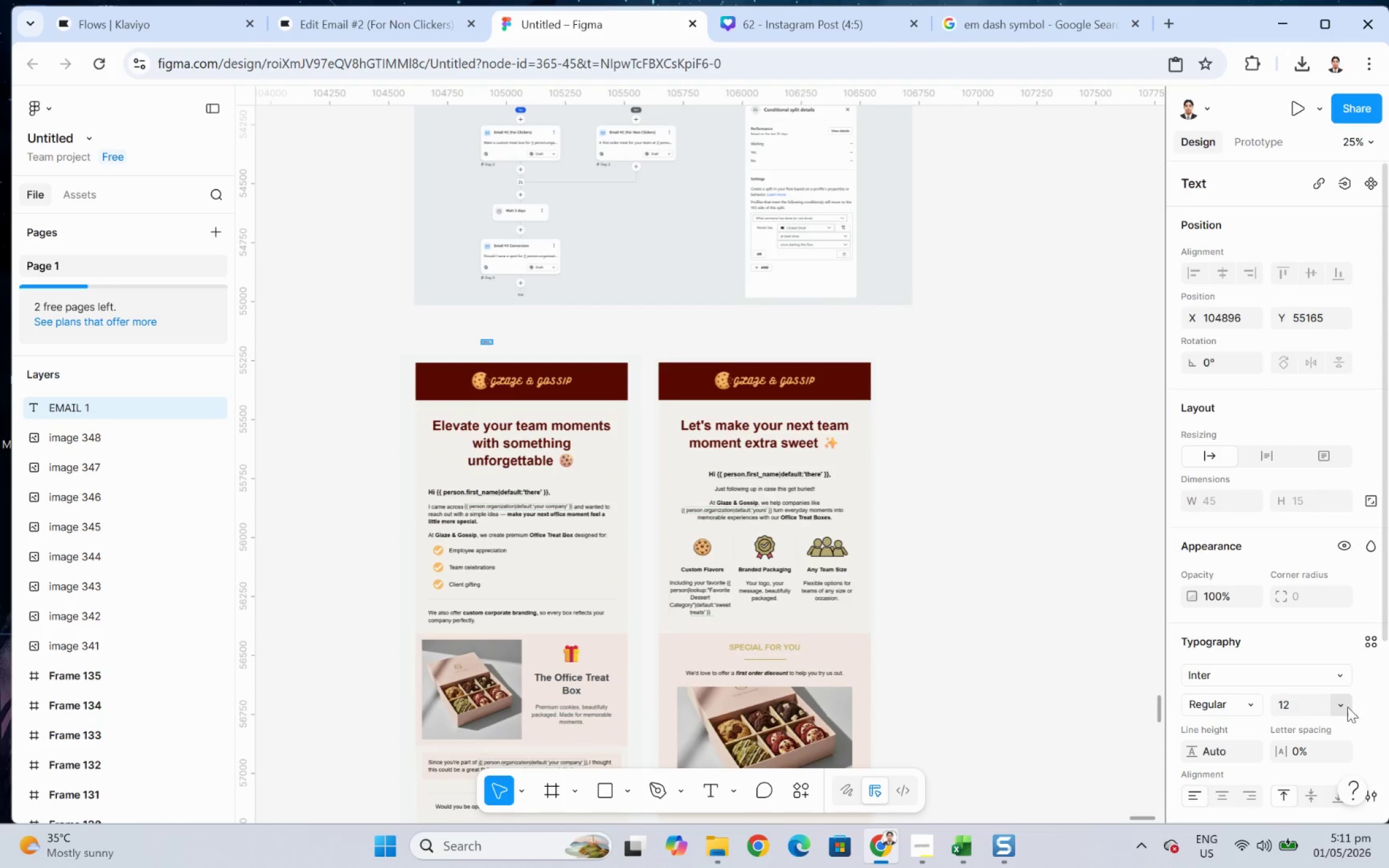 
left_click([1332, 710])
 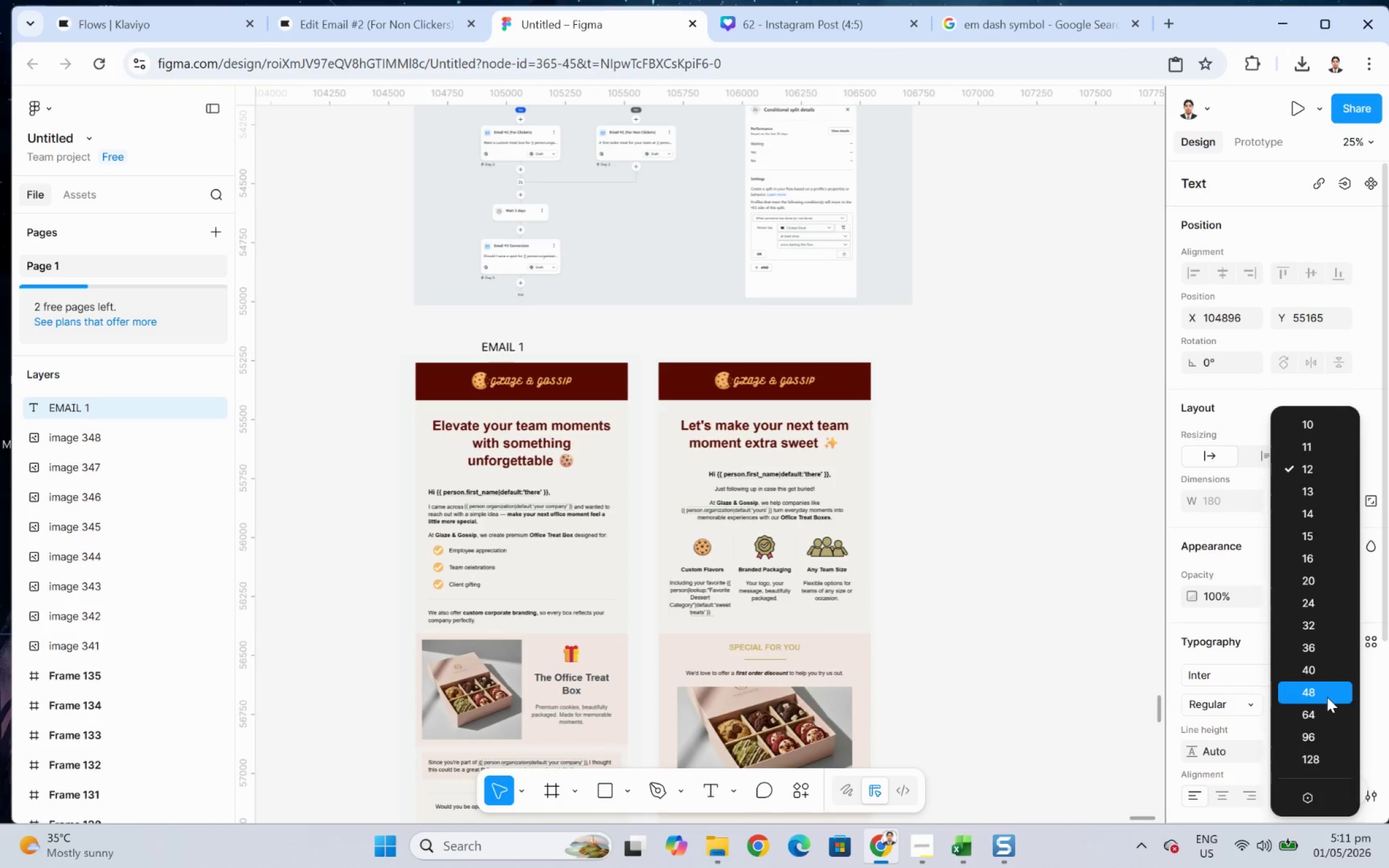 
left_click([1326, 696])
 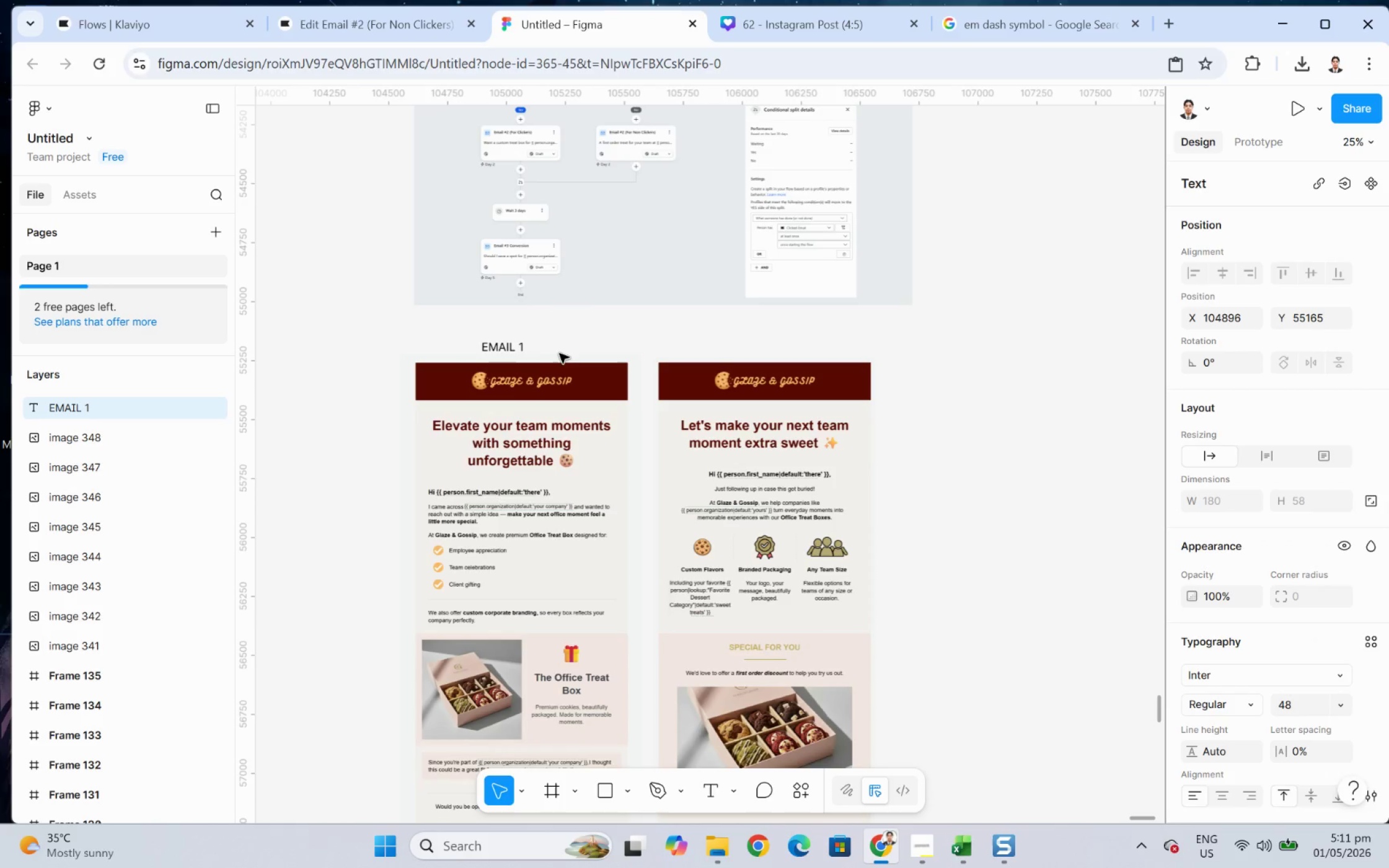 
left_click([570, 348])
 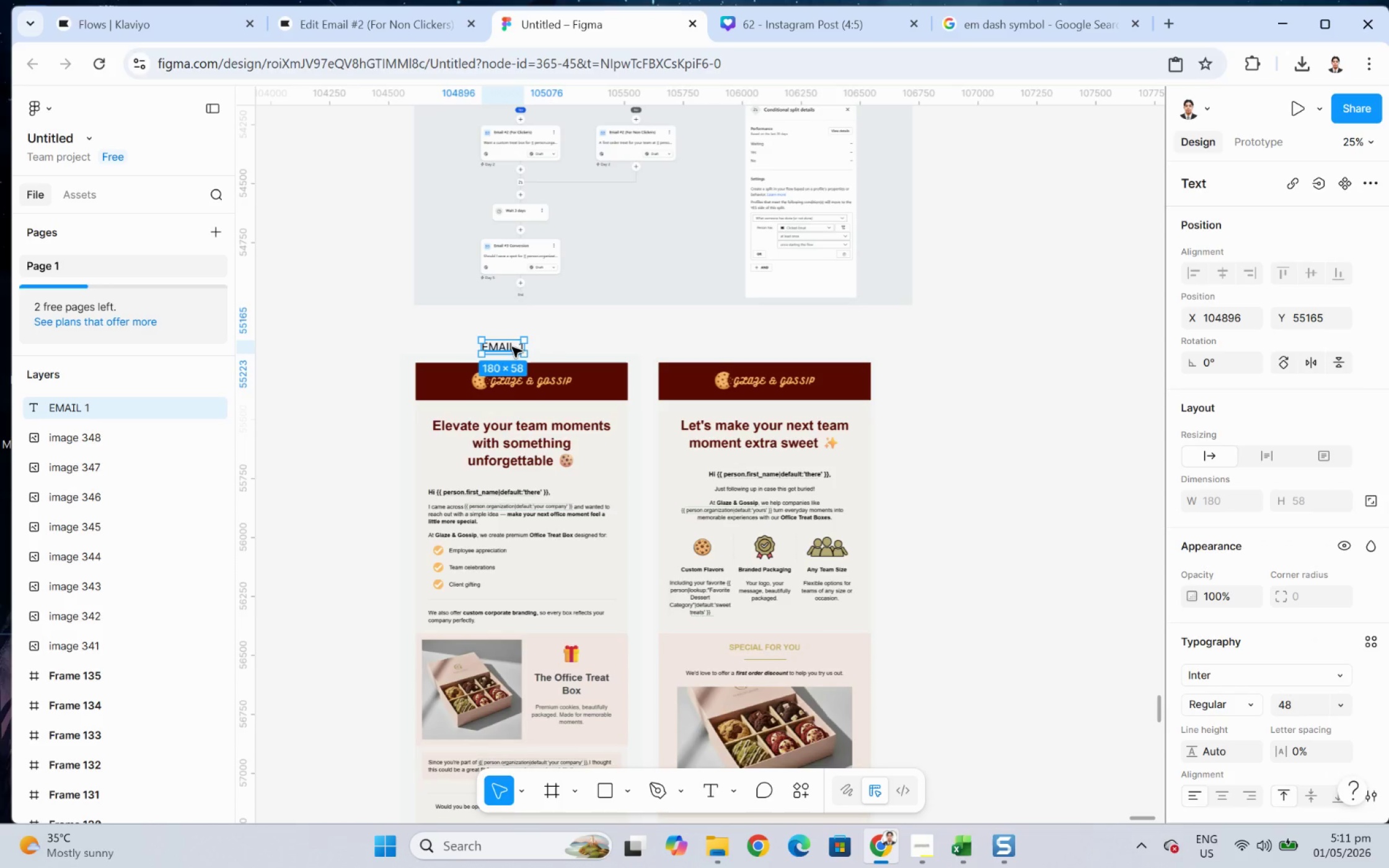 
left_click_drag(start_coordinate=[509, 345], to_coordinate=[540, 346])
 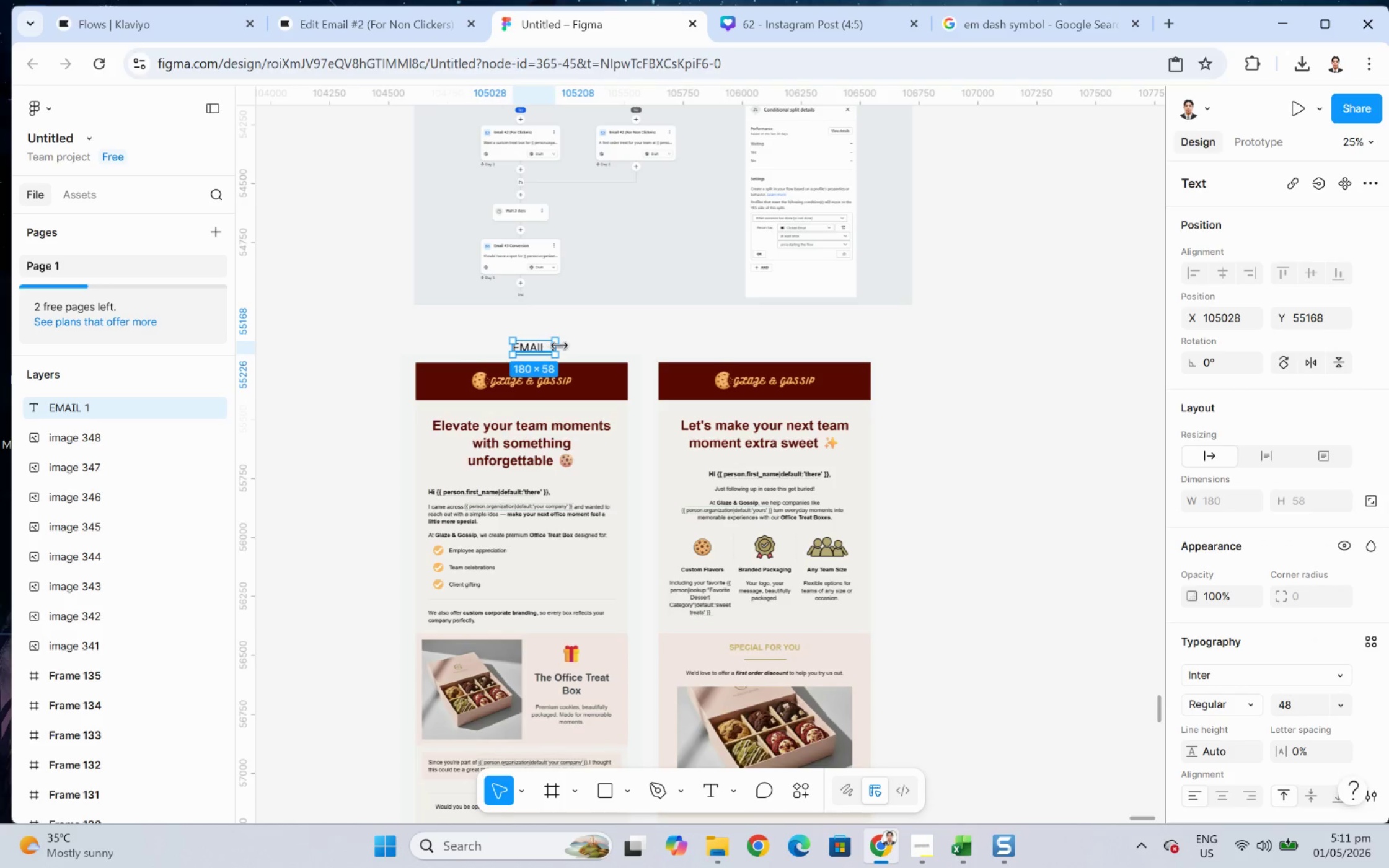 
key(Control+C)
 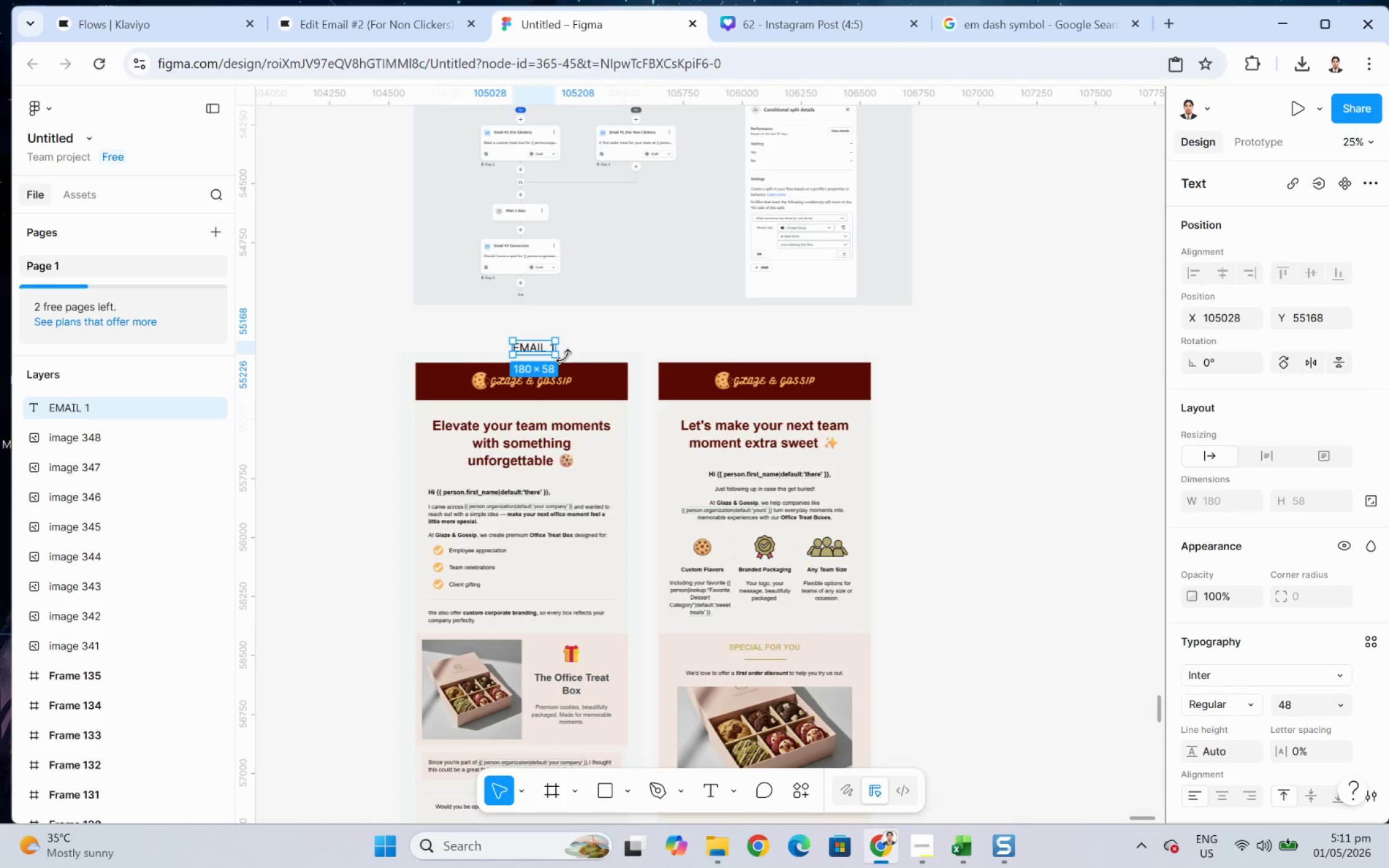 
key(Control+V)
 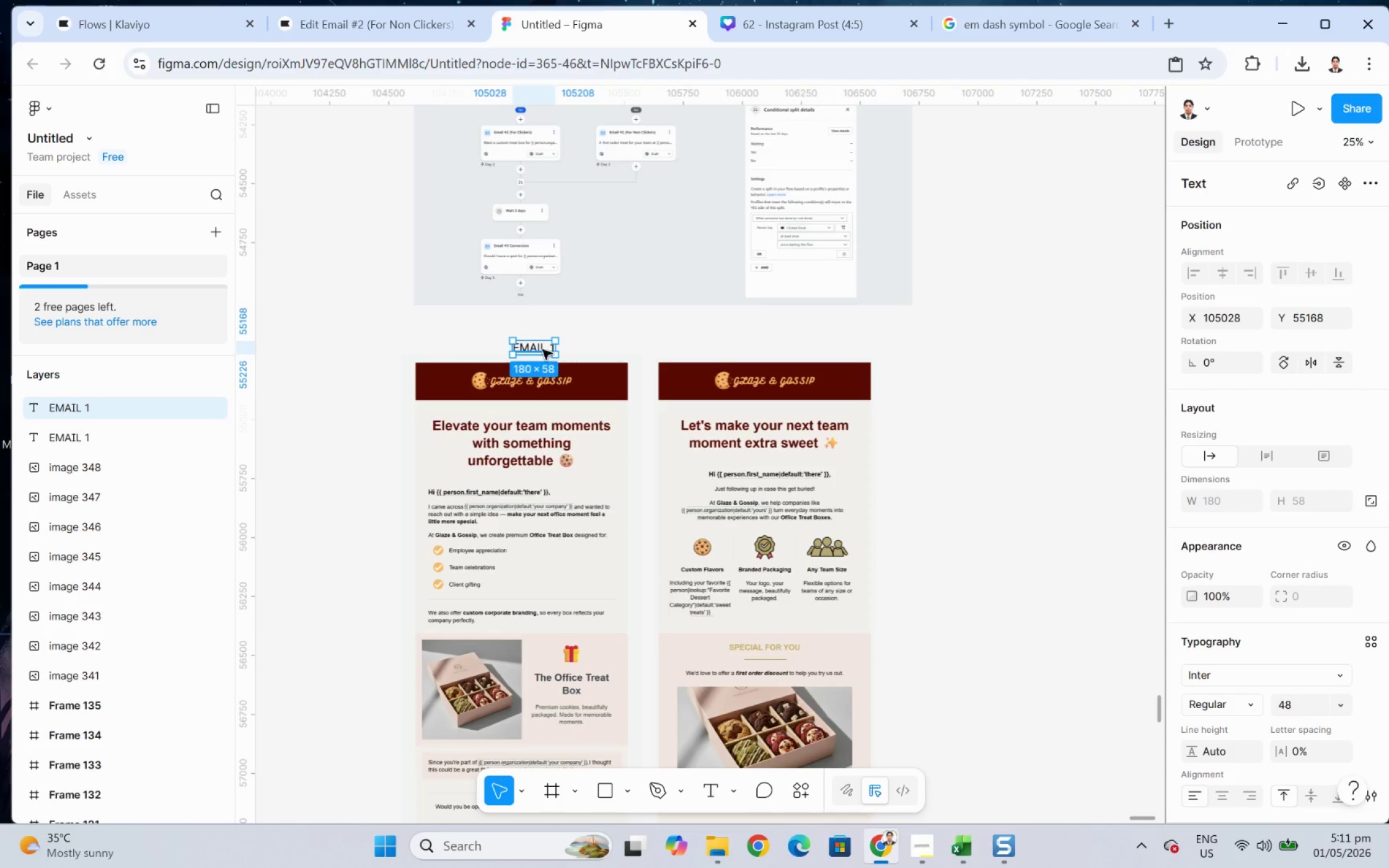 
left_click_drag(start_coordinate=[540, 348], to_coordinate=[781, 346])
 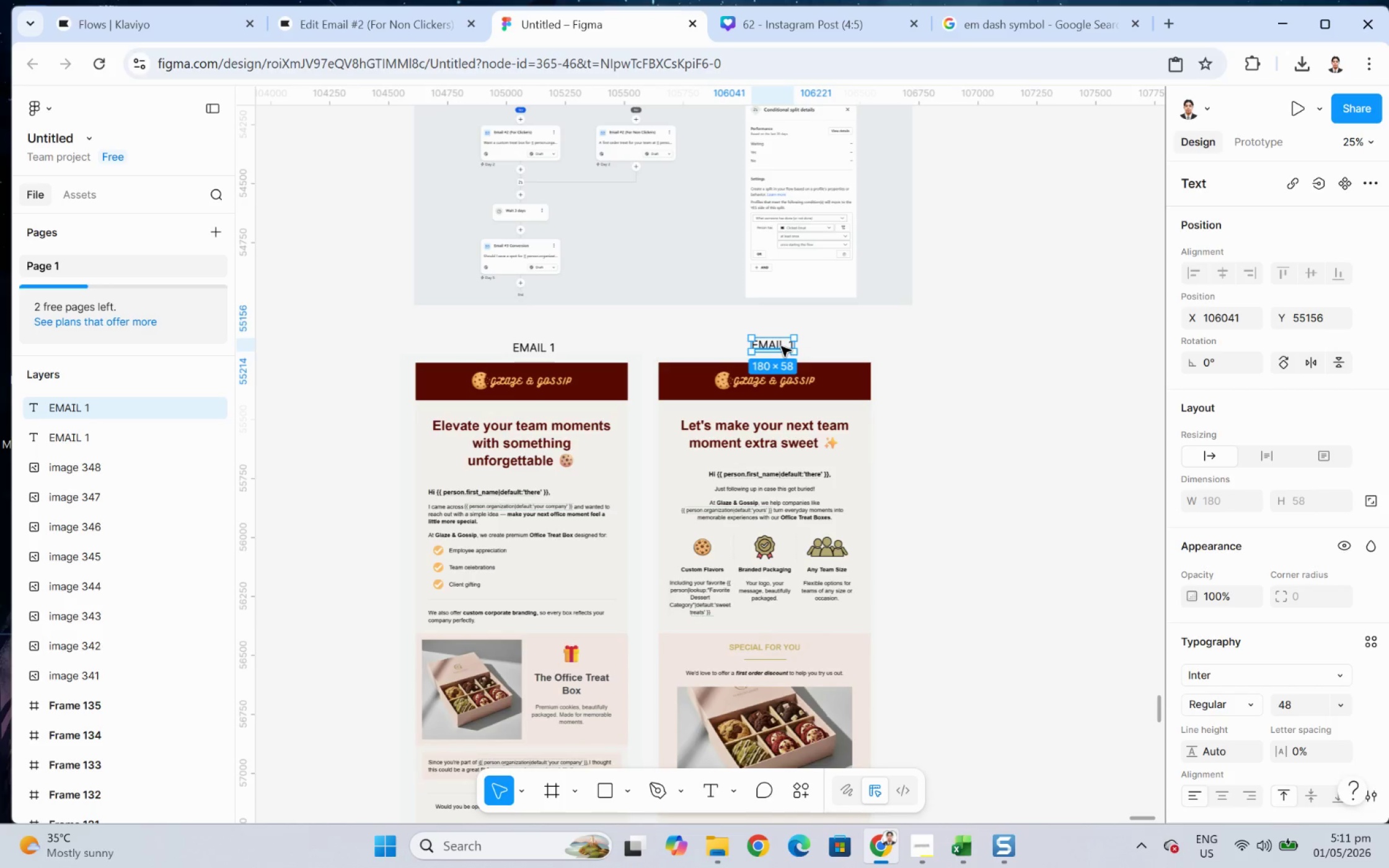 
double_click([781, 346])
 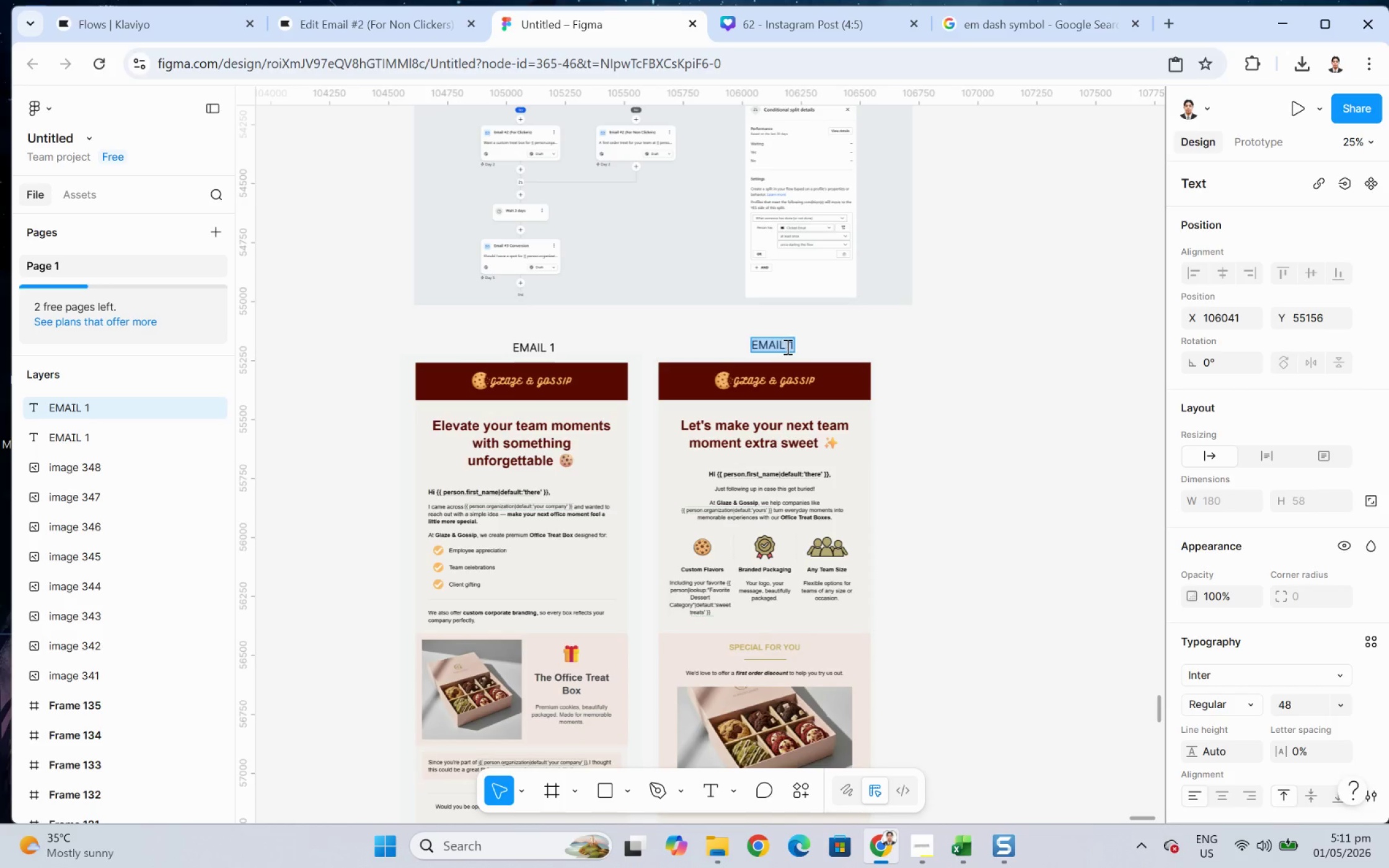 
triple_click([787, 346])
 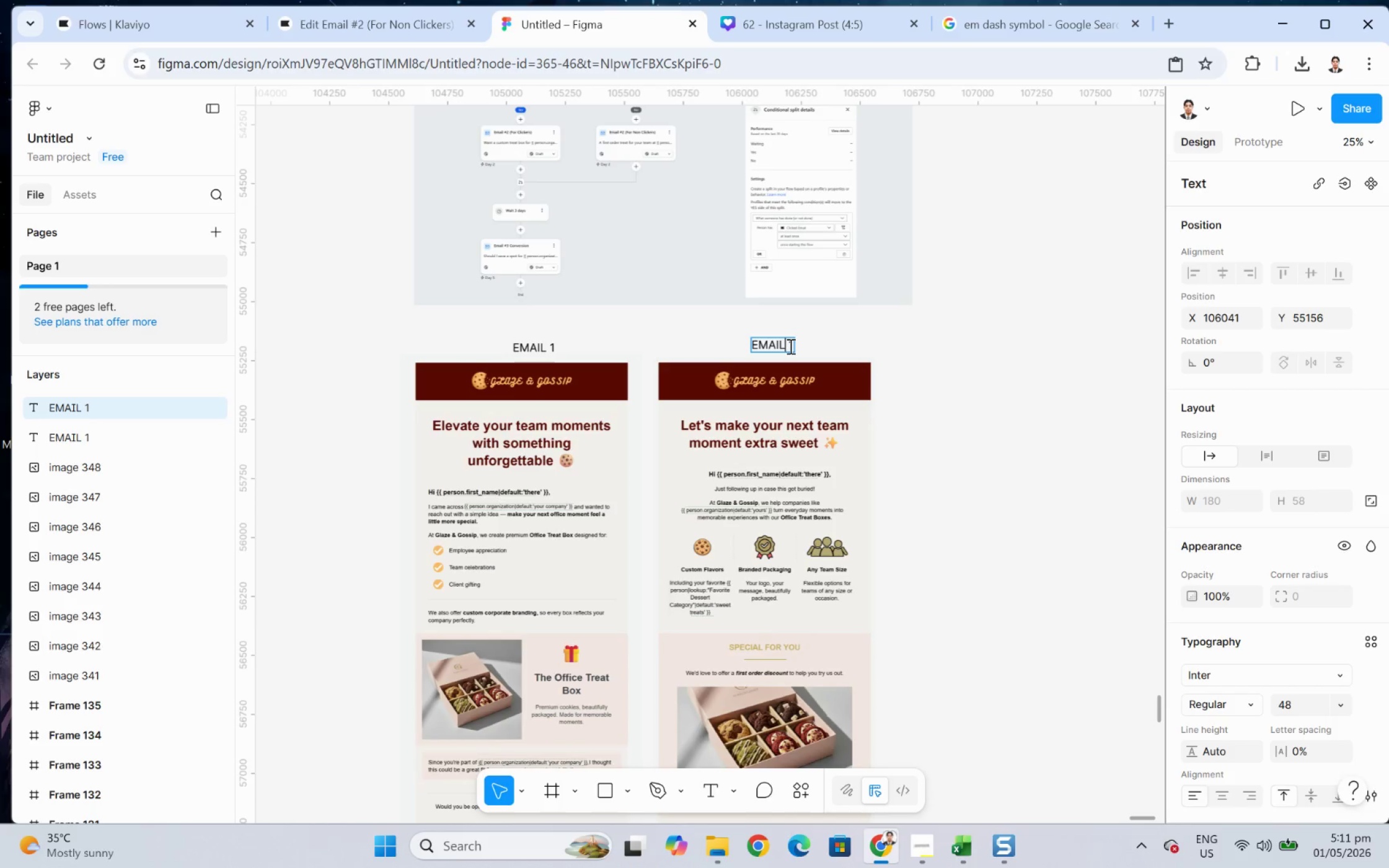 
left_click_drag(start_coordinate=[789, 346], to_coordinate=[813, 346])
 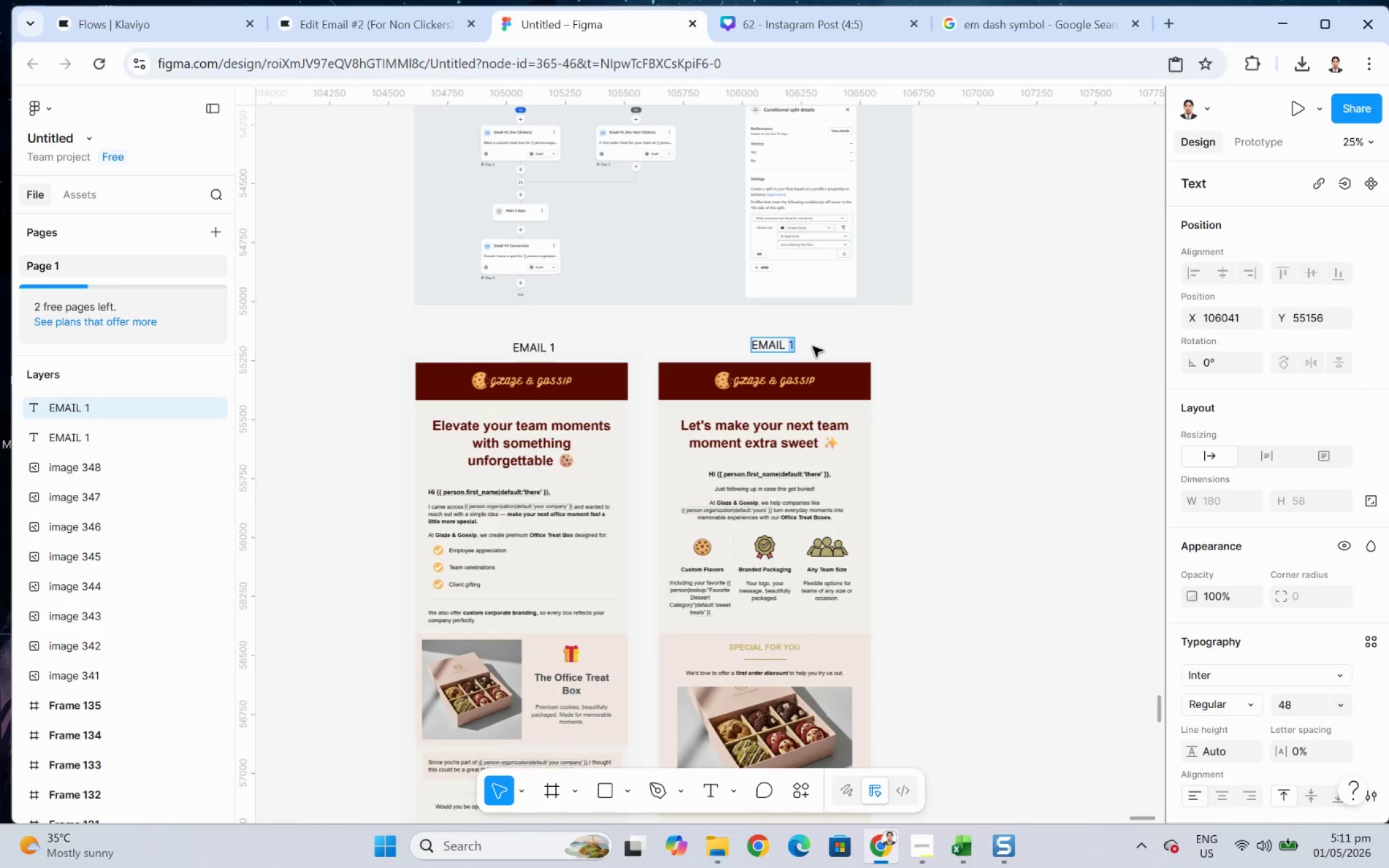 
key(2)
 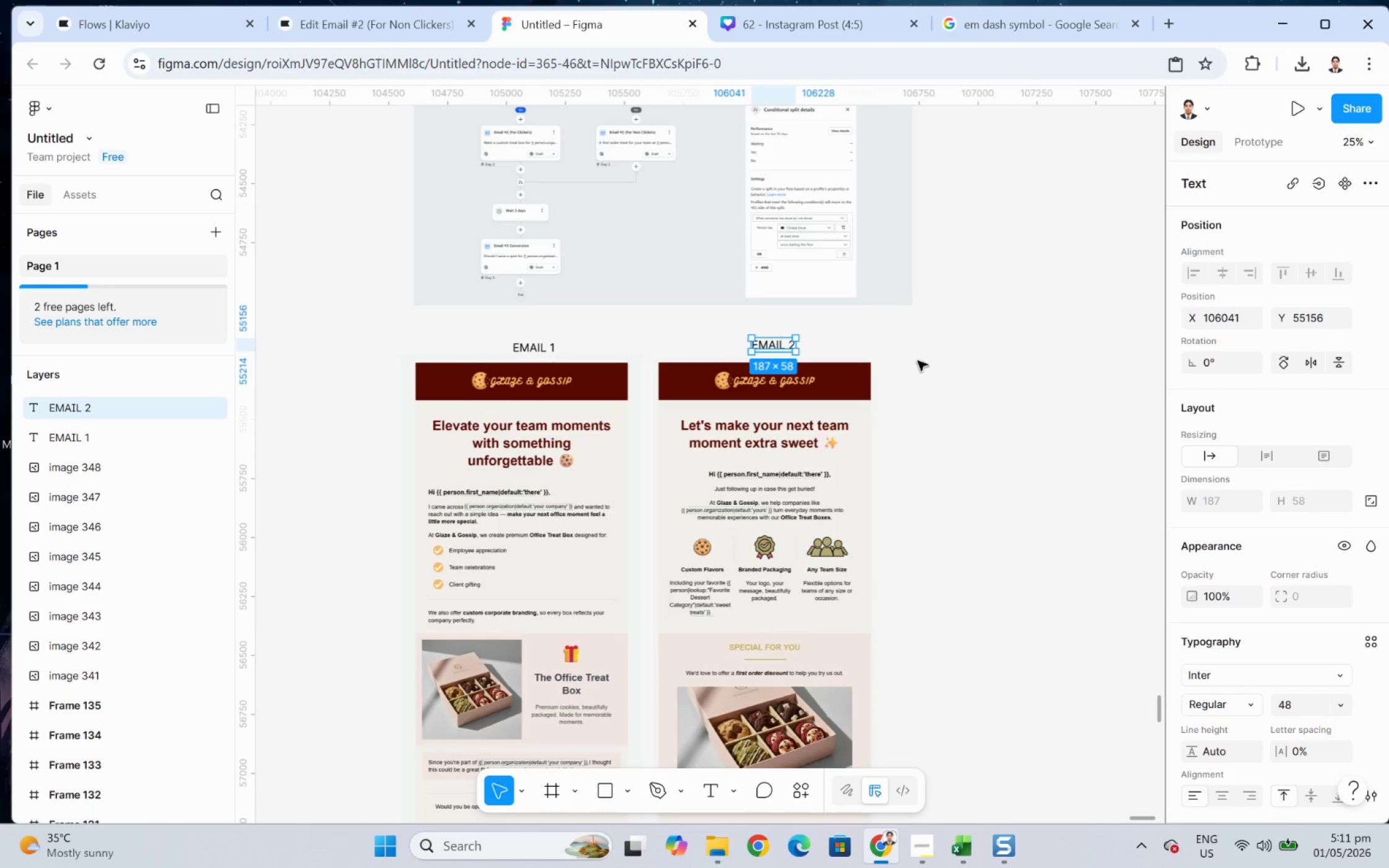 
double_click([1016, 401])
 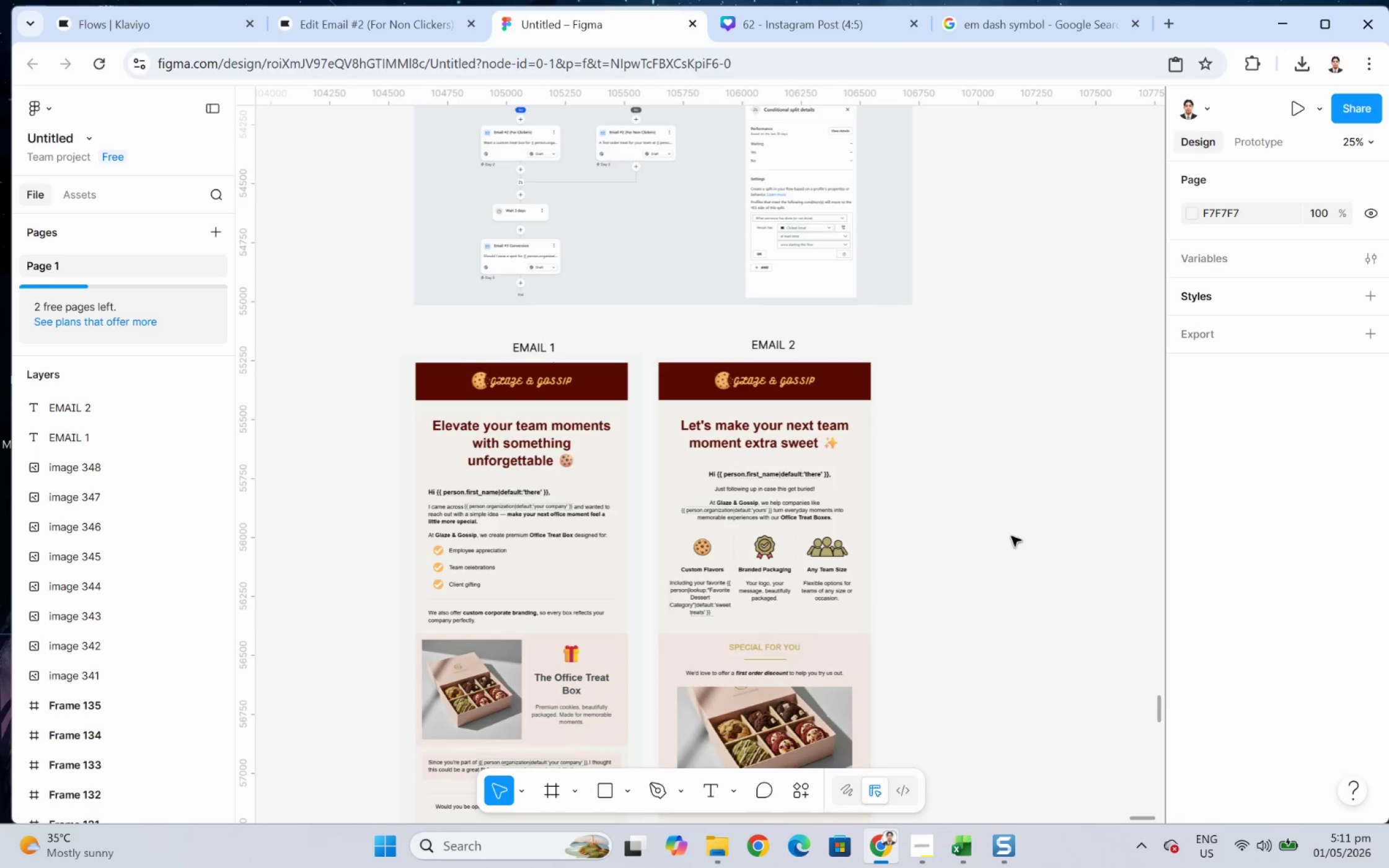 
scroll: coordinate [1010, 538], scroll_direction: down, amount: 5.0
 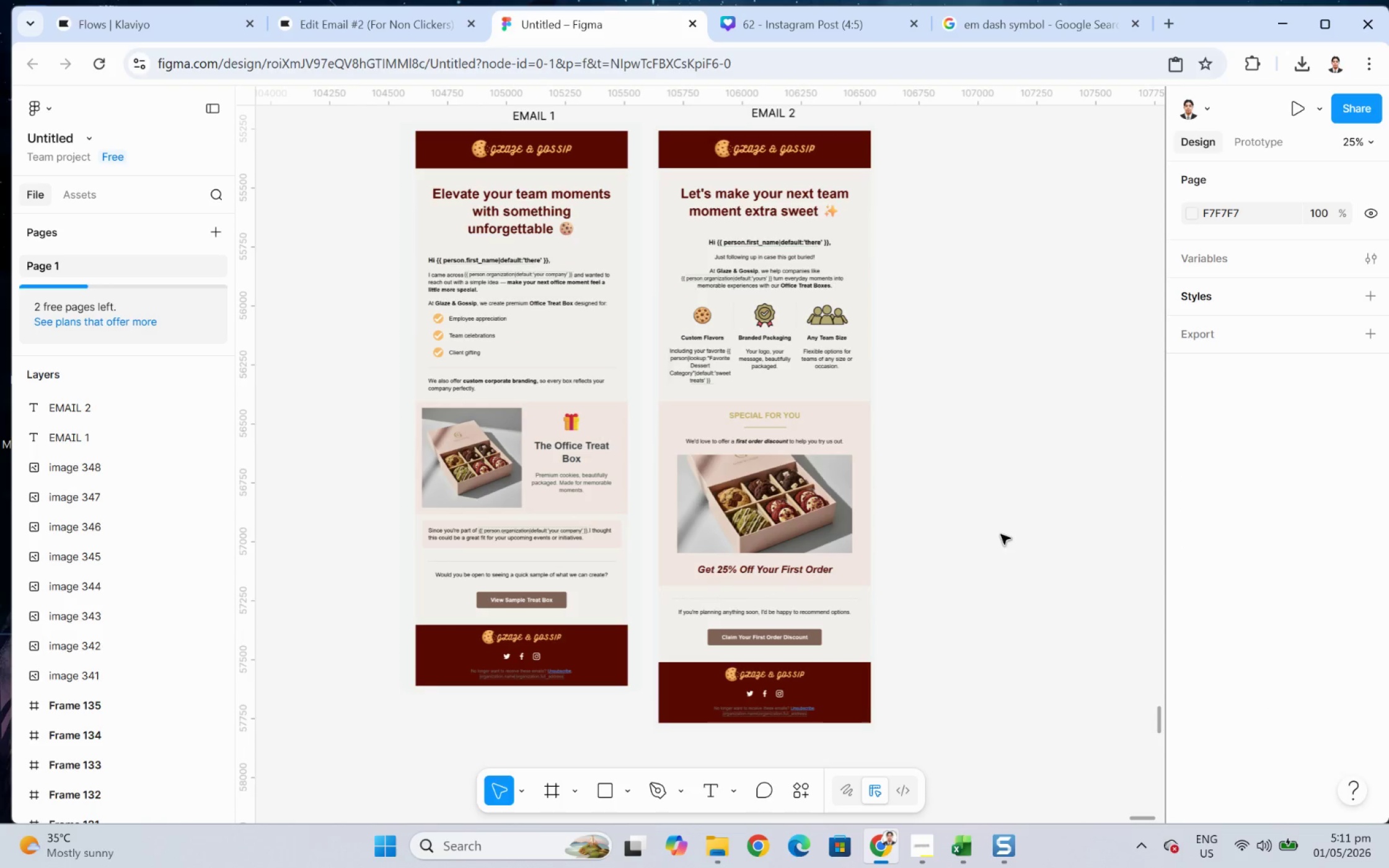 
hold_key(key=ControlLeft, duration=0.49)
hold_key(key=ControlLeft, duration=2.55)
scroll: coordinate [968, 560], scroll_direction: none, amount: 0.0
 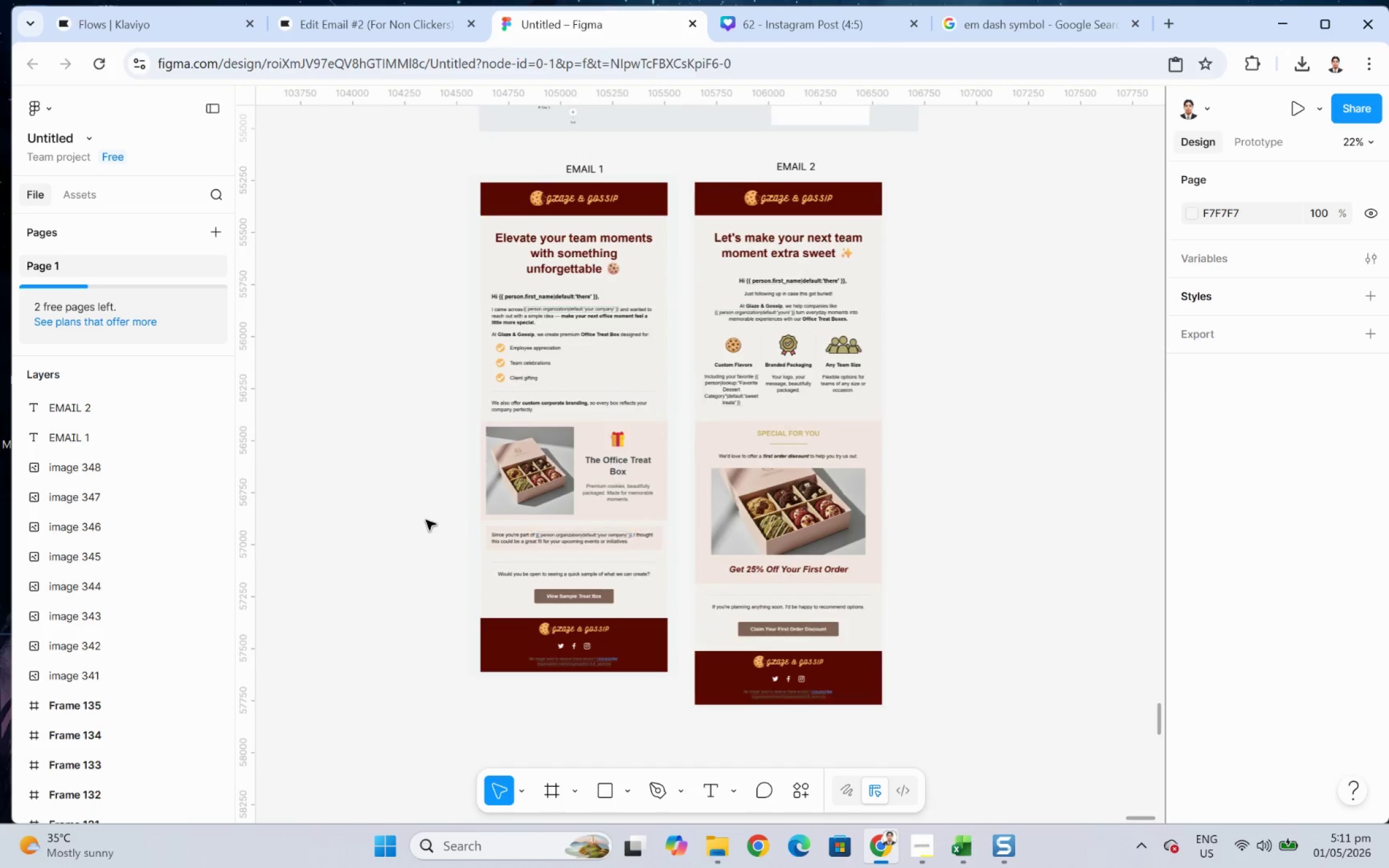 
scroll: coordinate [426, 520], scroll_direction: up, amount: 6.0
 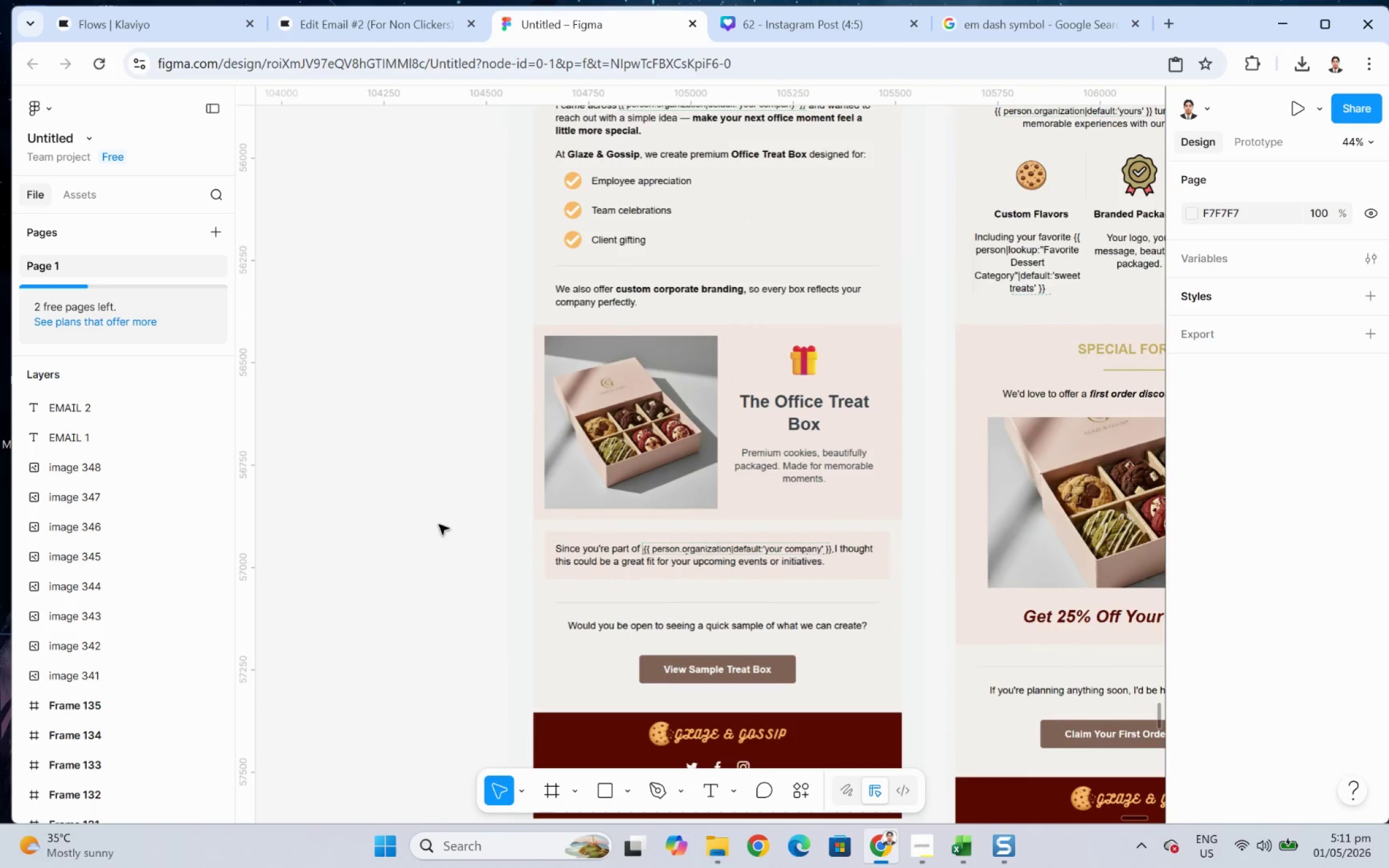 
scroll: coordinate [435, 522], scroll_direction: down, amount: 5.0
 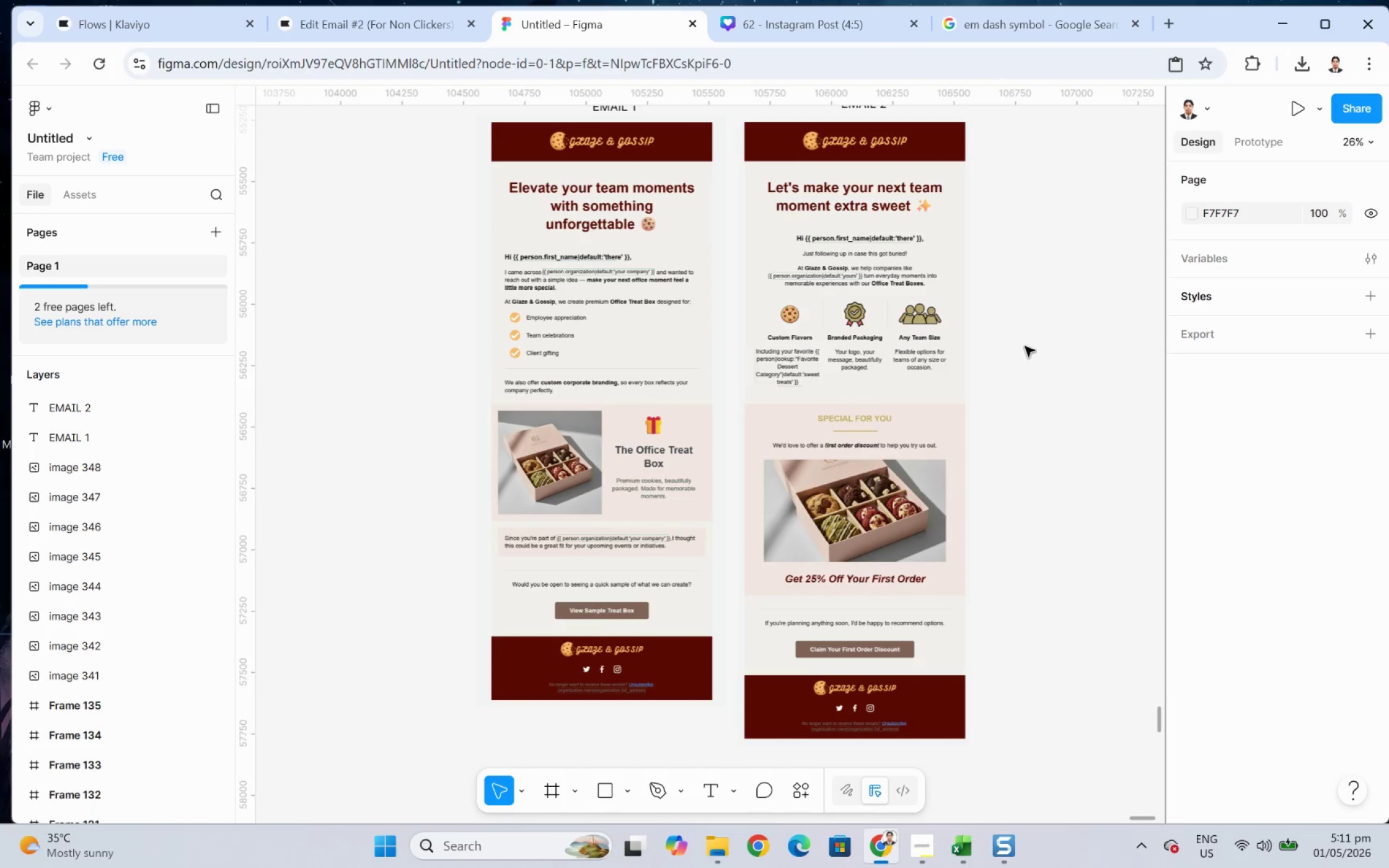 
hold_key(key=ControlLeft, duration=1.78)
scroll: coordinate [1025, 349], scroll_direction: up, amount: 5.0
 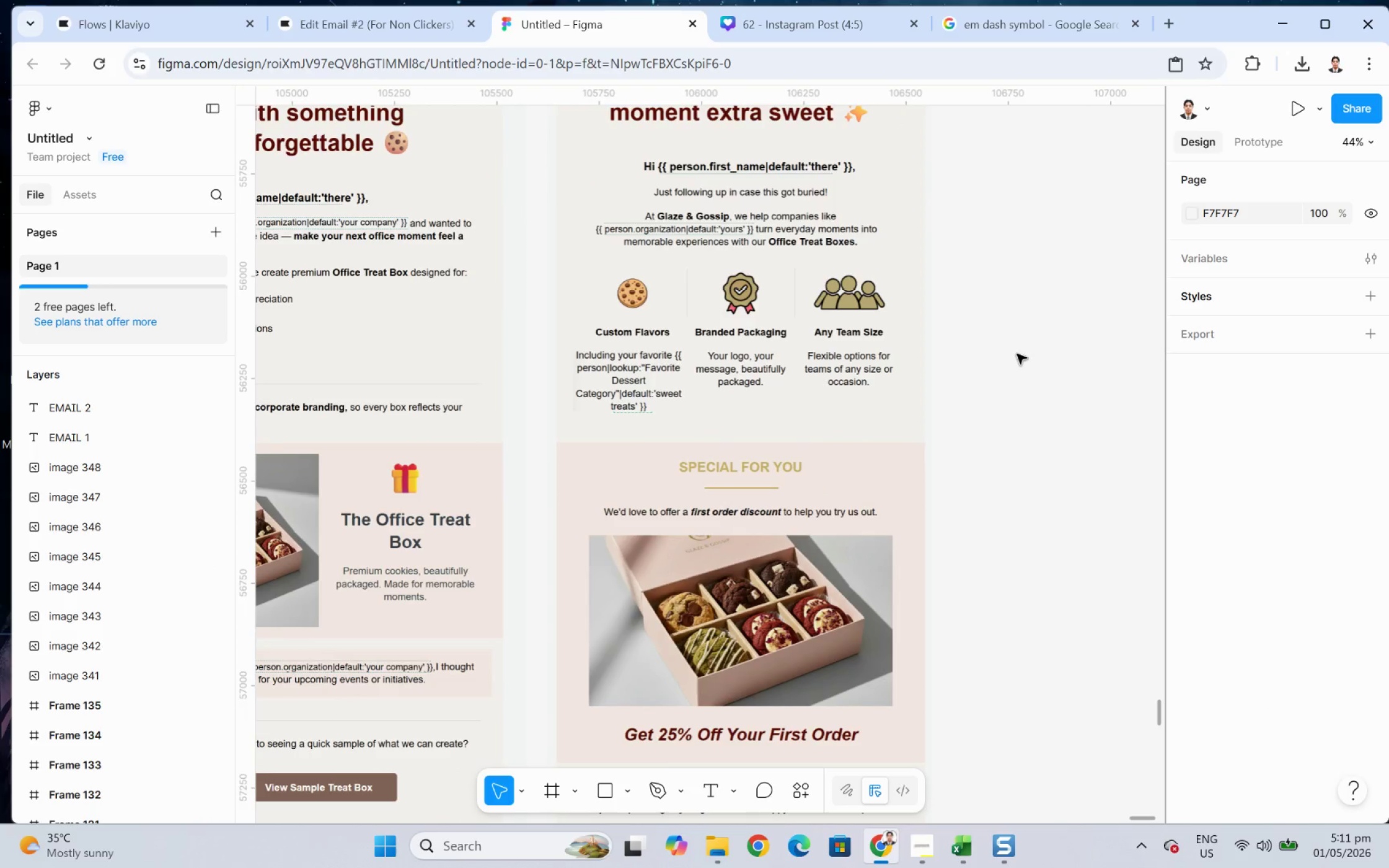 
scroll: coordinate [1016, 354], scroll_direction: down, amount: 5.0
 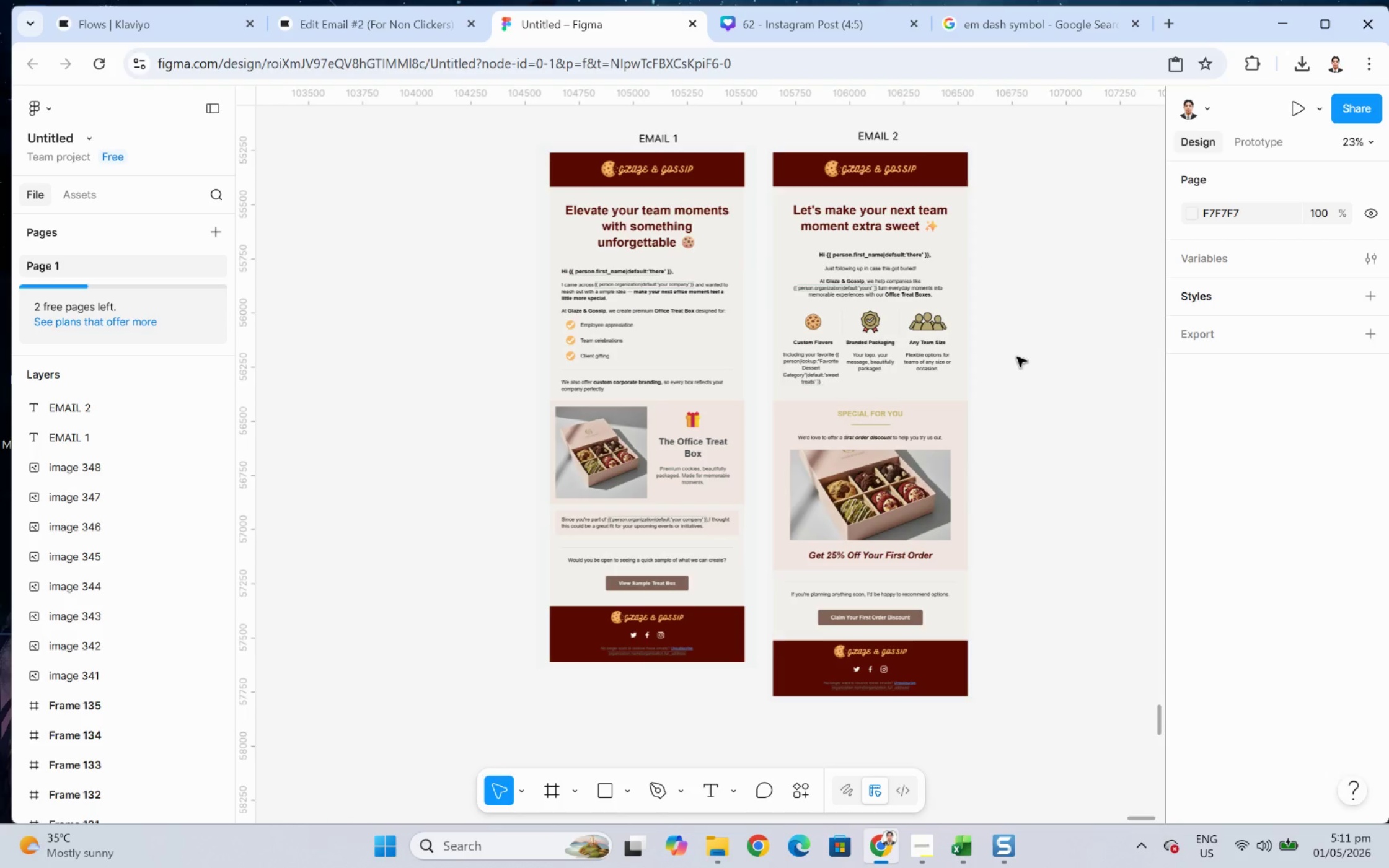 
hold_key(key=ControlLeft, duration=0.39)
scroll: coordinate [1016, 357], scroll_direction: up, amount: 3.0
 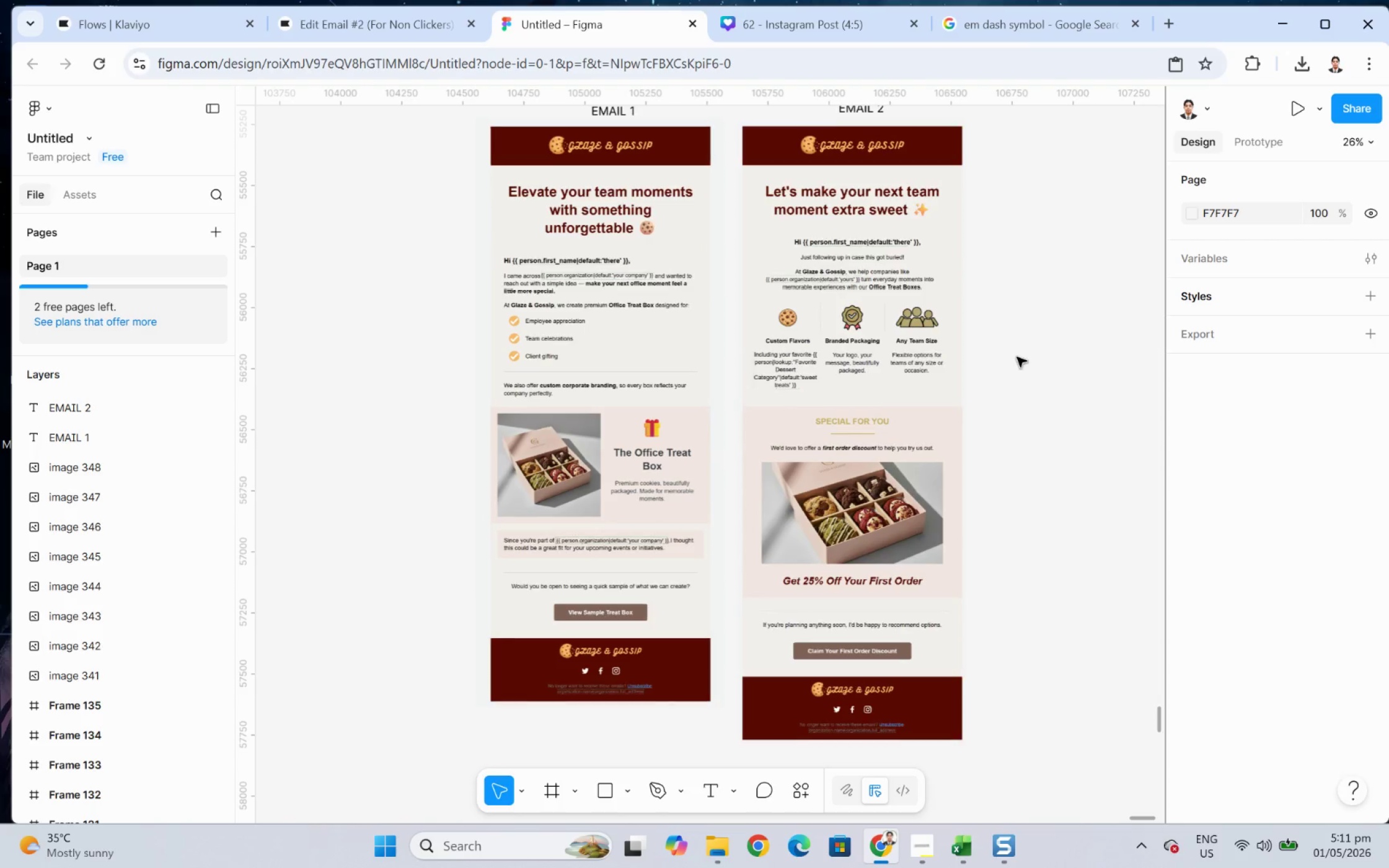 
hold_key(key=ControlLeft, duration=0.75)
scroll: coordinate [875, 221], scroll_direction: up, amount: 7.0
 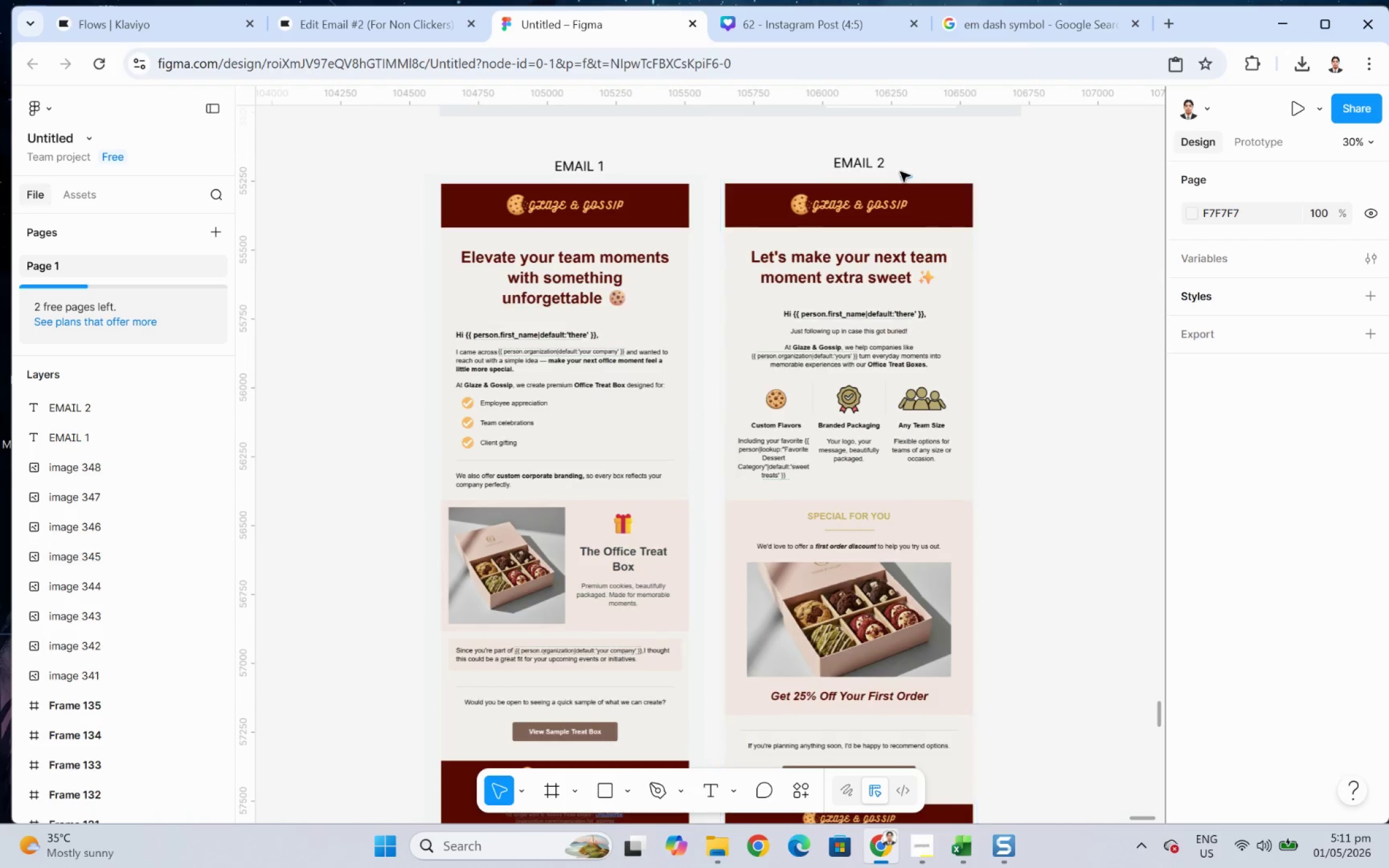 
double_click([883, 162])
 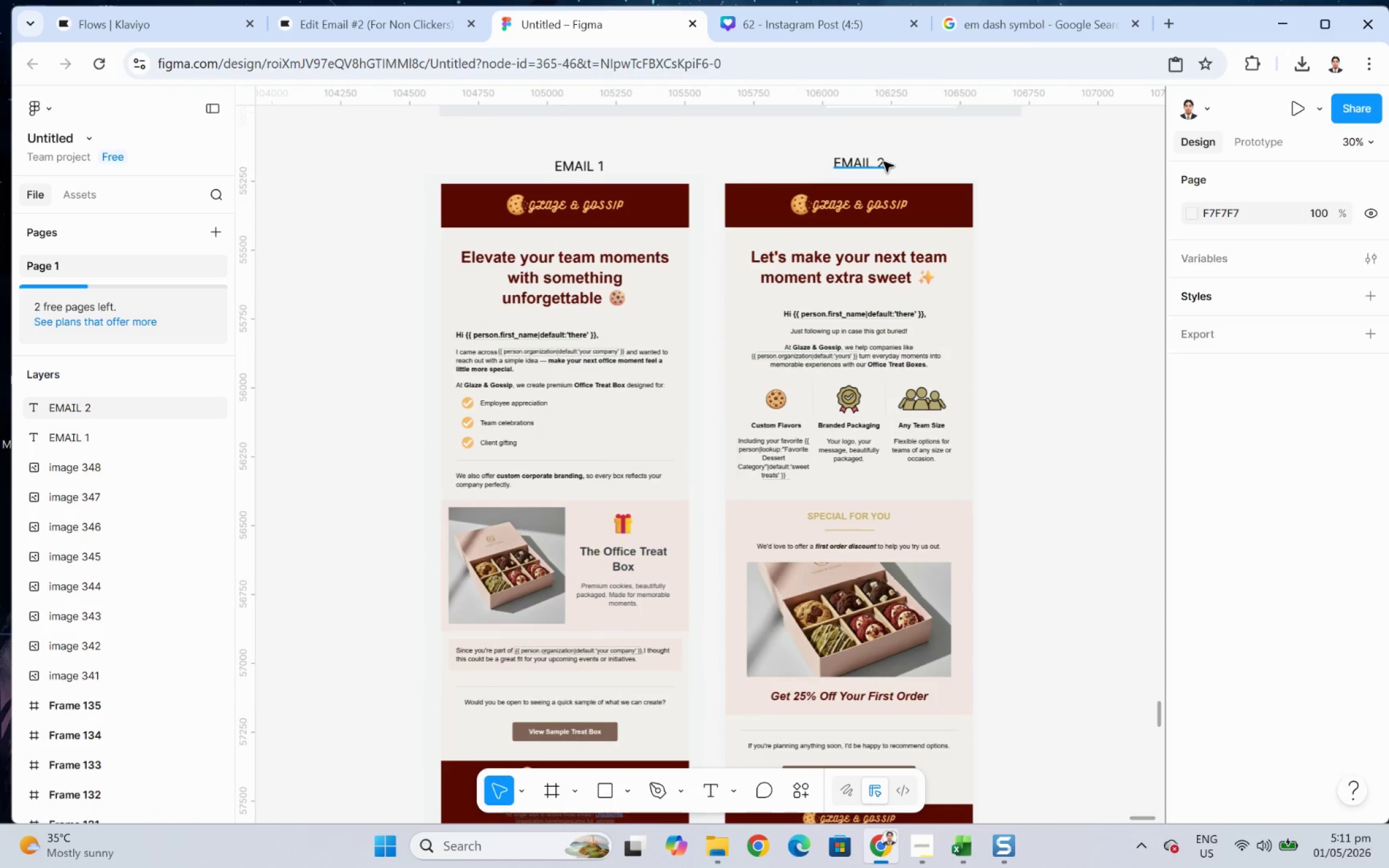 
triple_click([883, 162])
 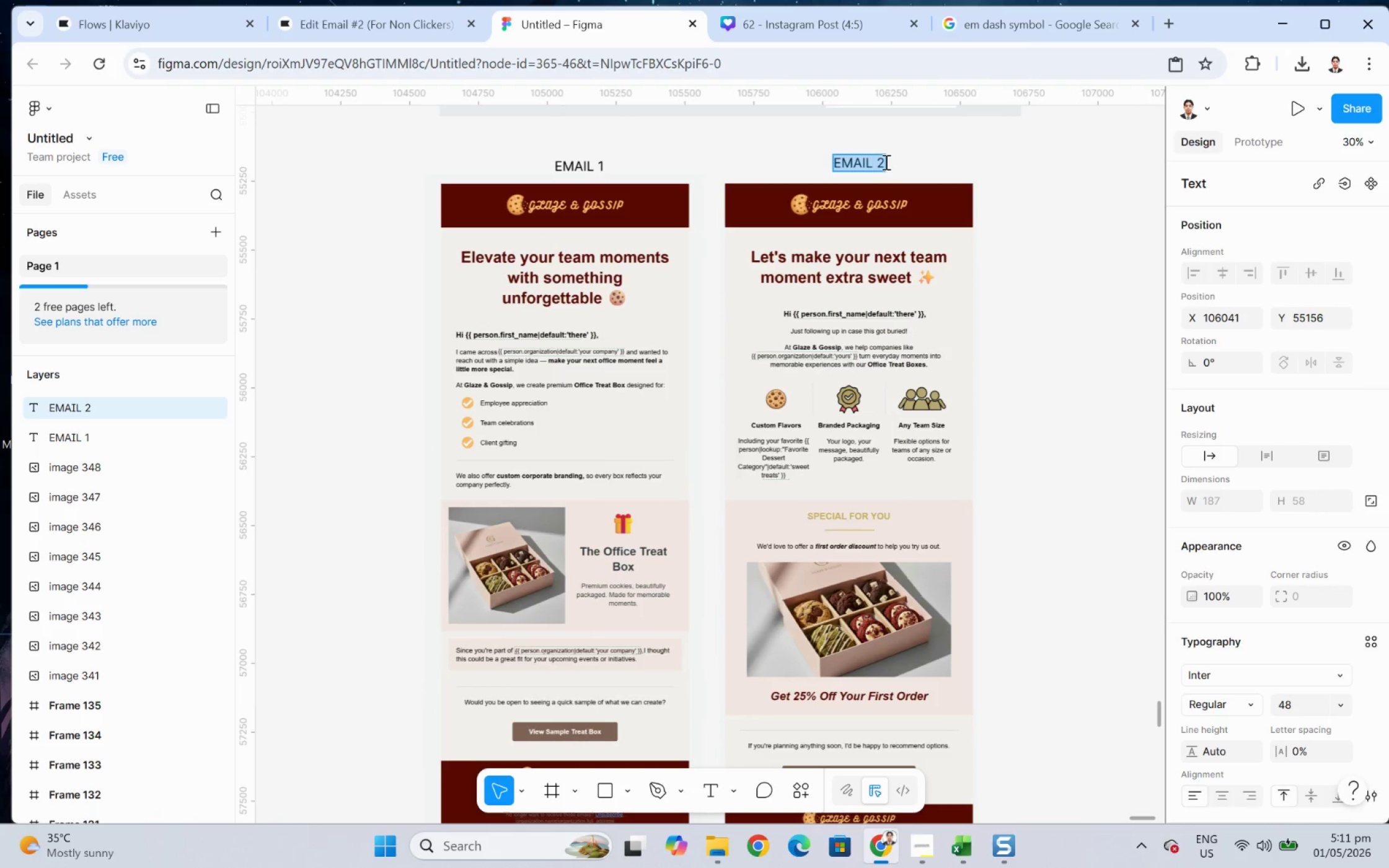 
left_click([883, 162])
 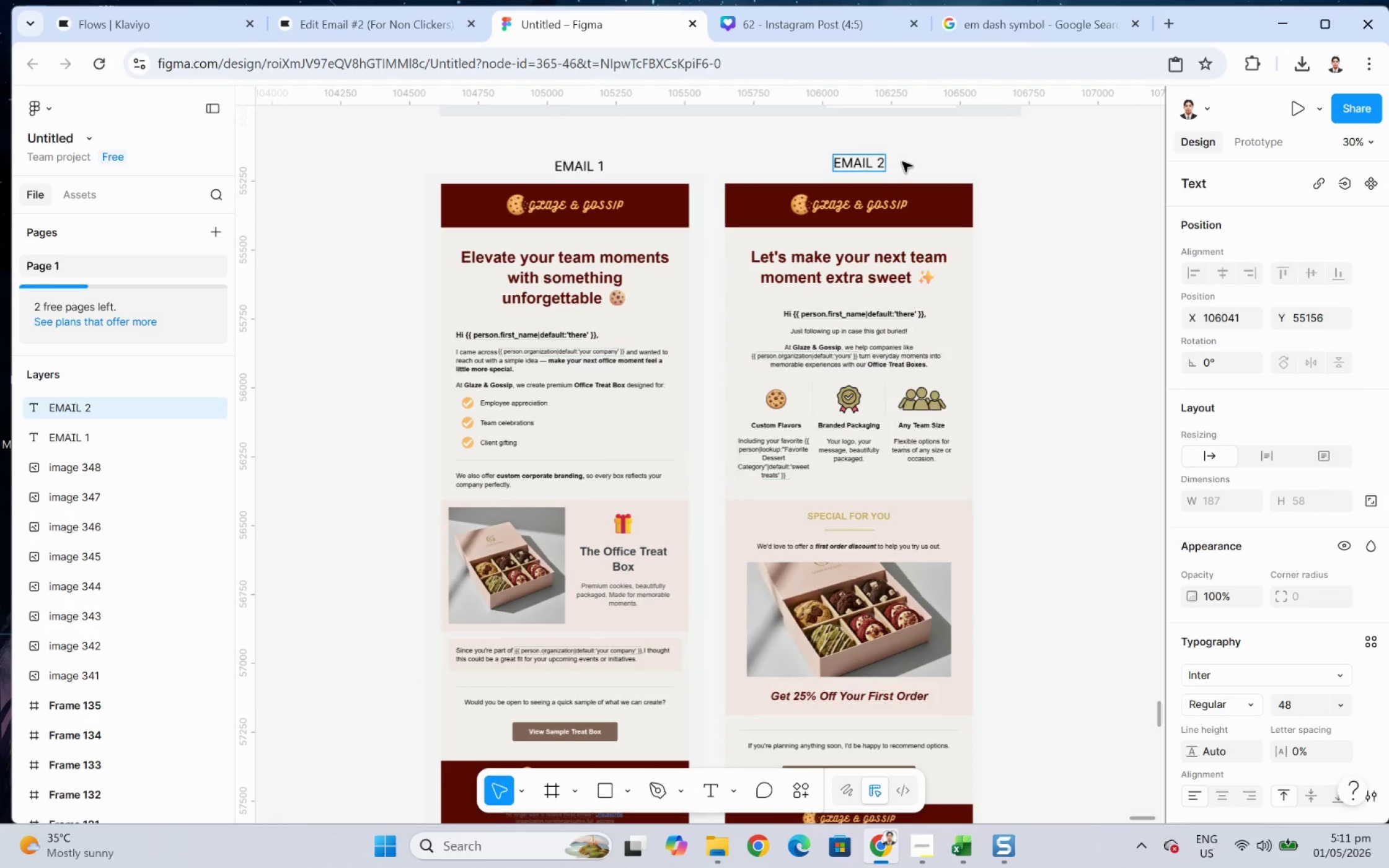 
type( 9)
key(Backspace)
type((NON-CLICKERS))
 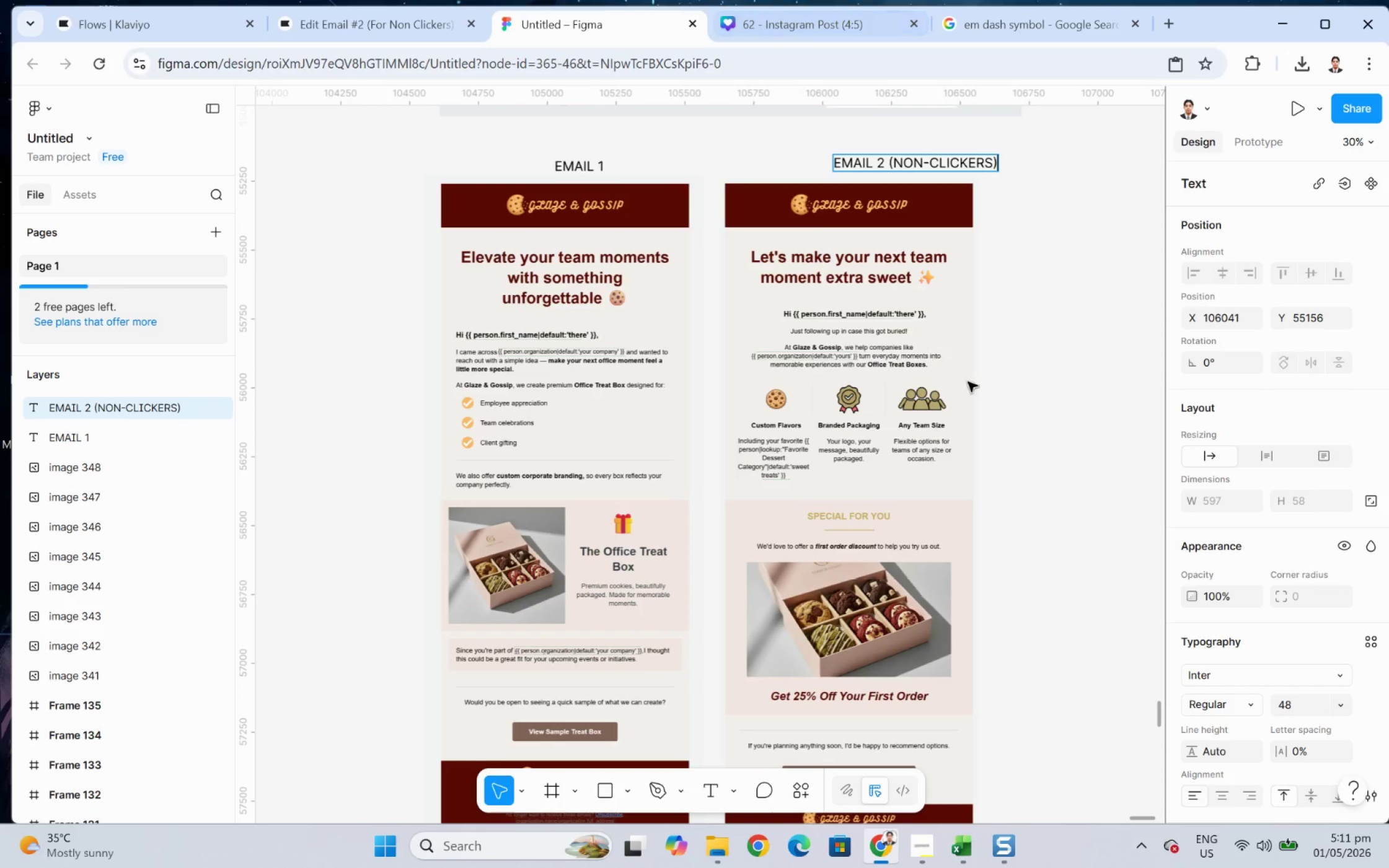 
hold_key(key=ControlLeft, duration=0.44)
scroll: coordinate [1046, 172], scroll_direction: up, amount: 8.0
 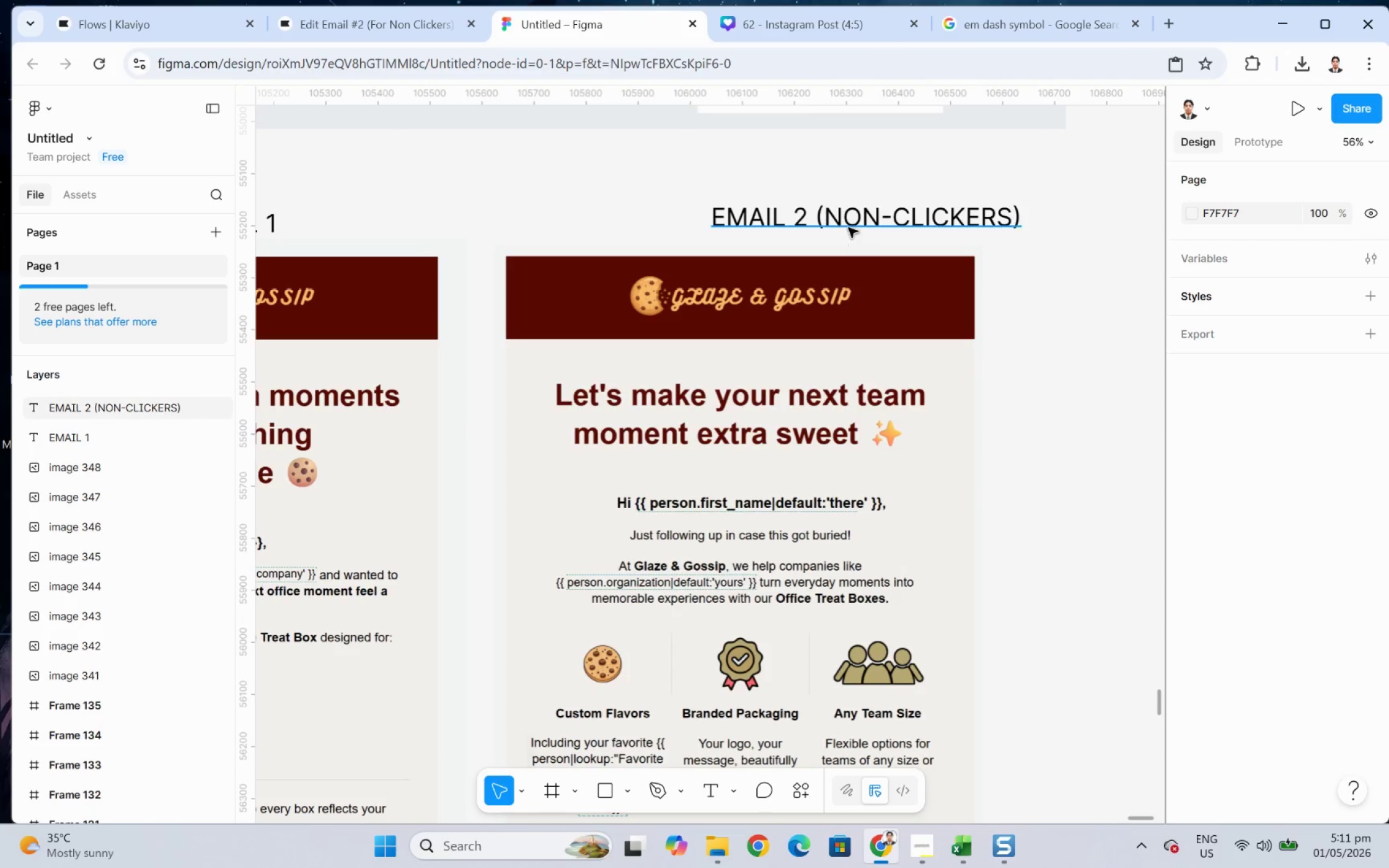 
left_click([846, 217])
 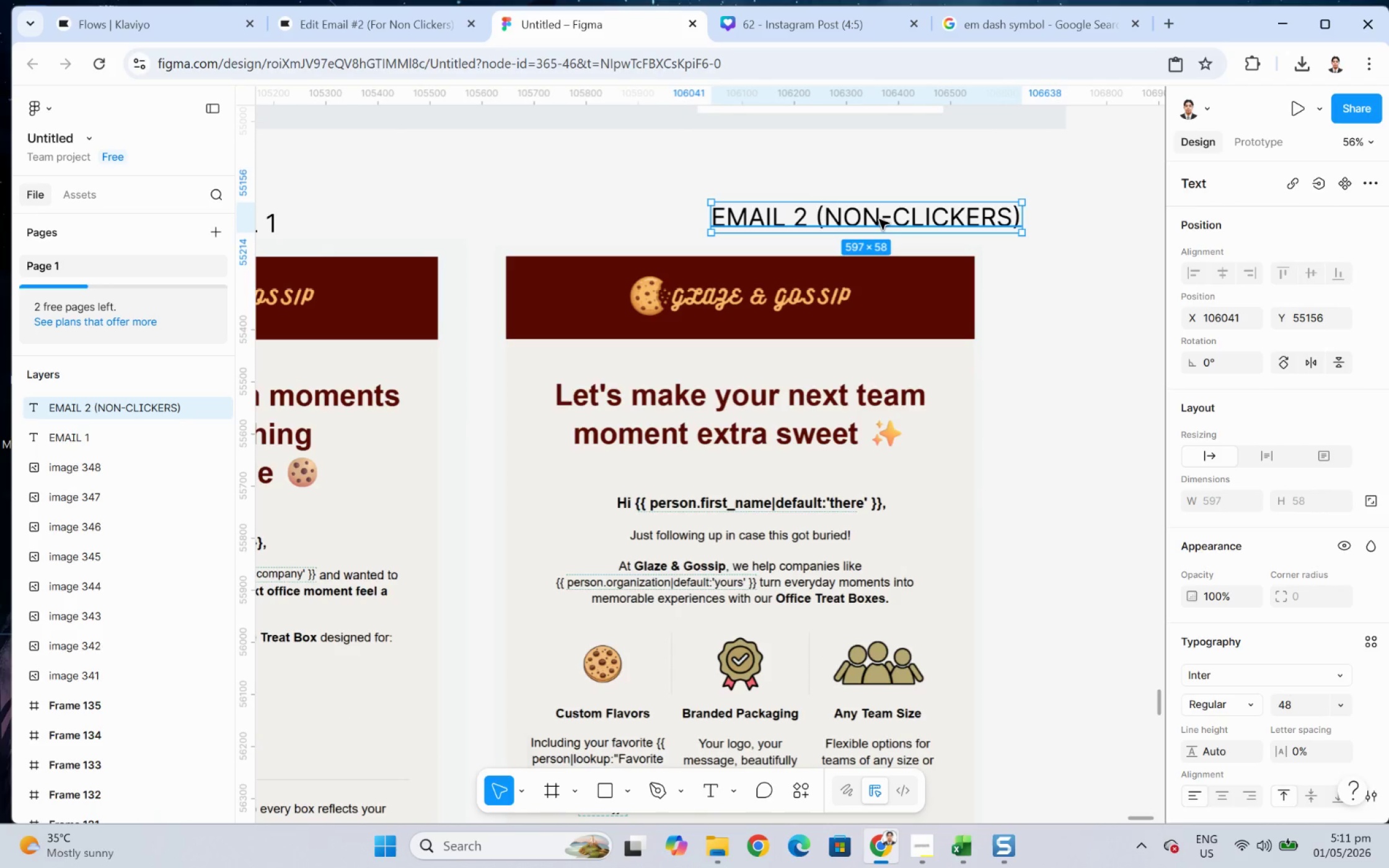 
left_click_drag(start_coordinate=[873, 220], to_coordinate=[766, 229])
 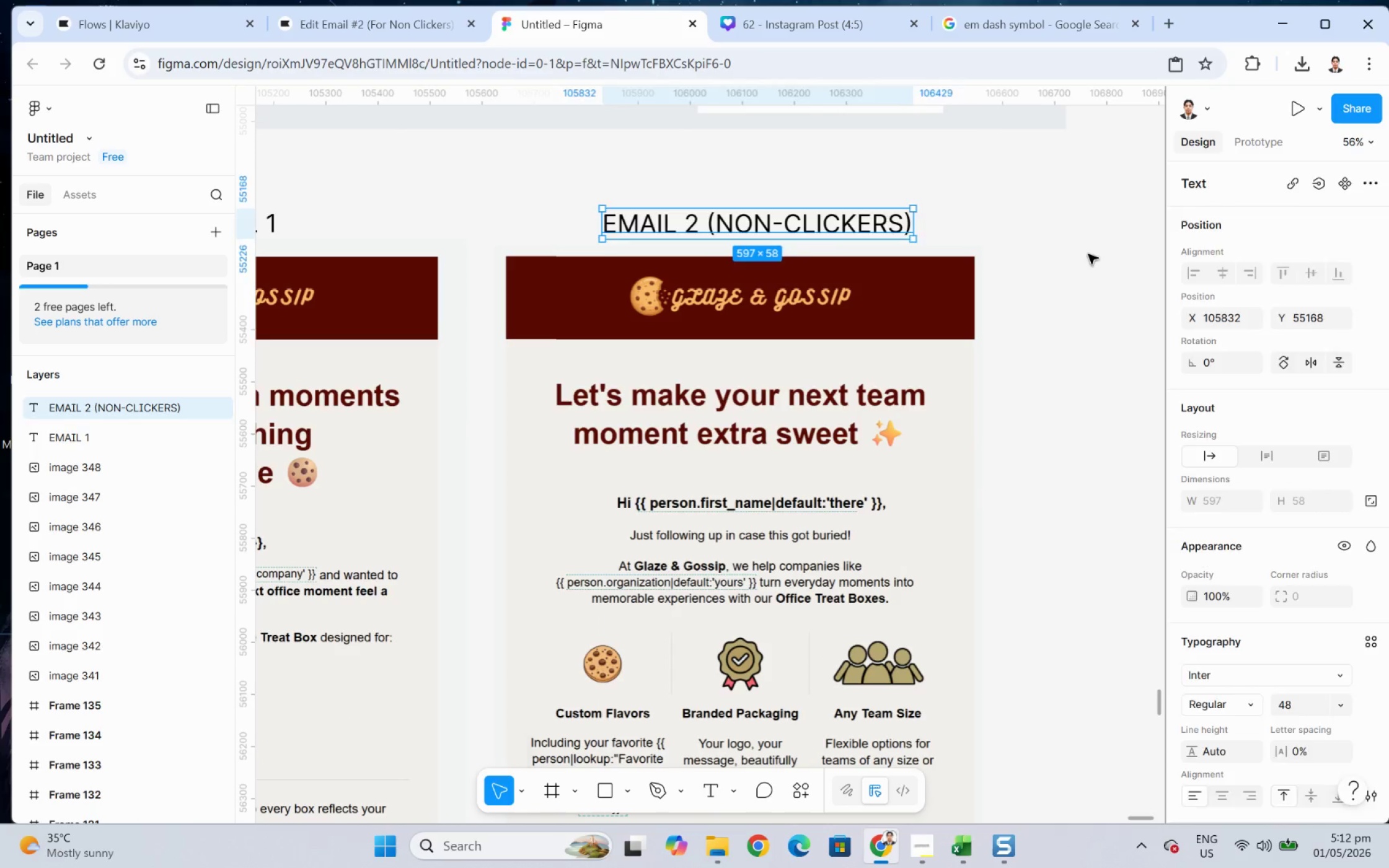 
hold_key(key=ControlLeft, duration=0.6)
scroll: coordinate [1043, 536], scroll_direction: down, amount: 9.0
 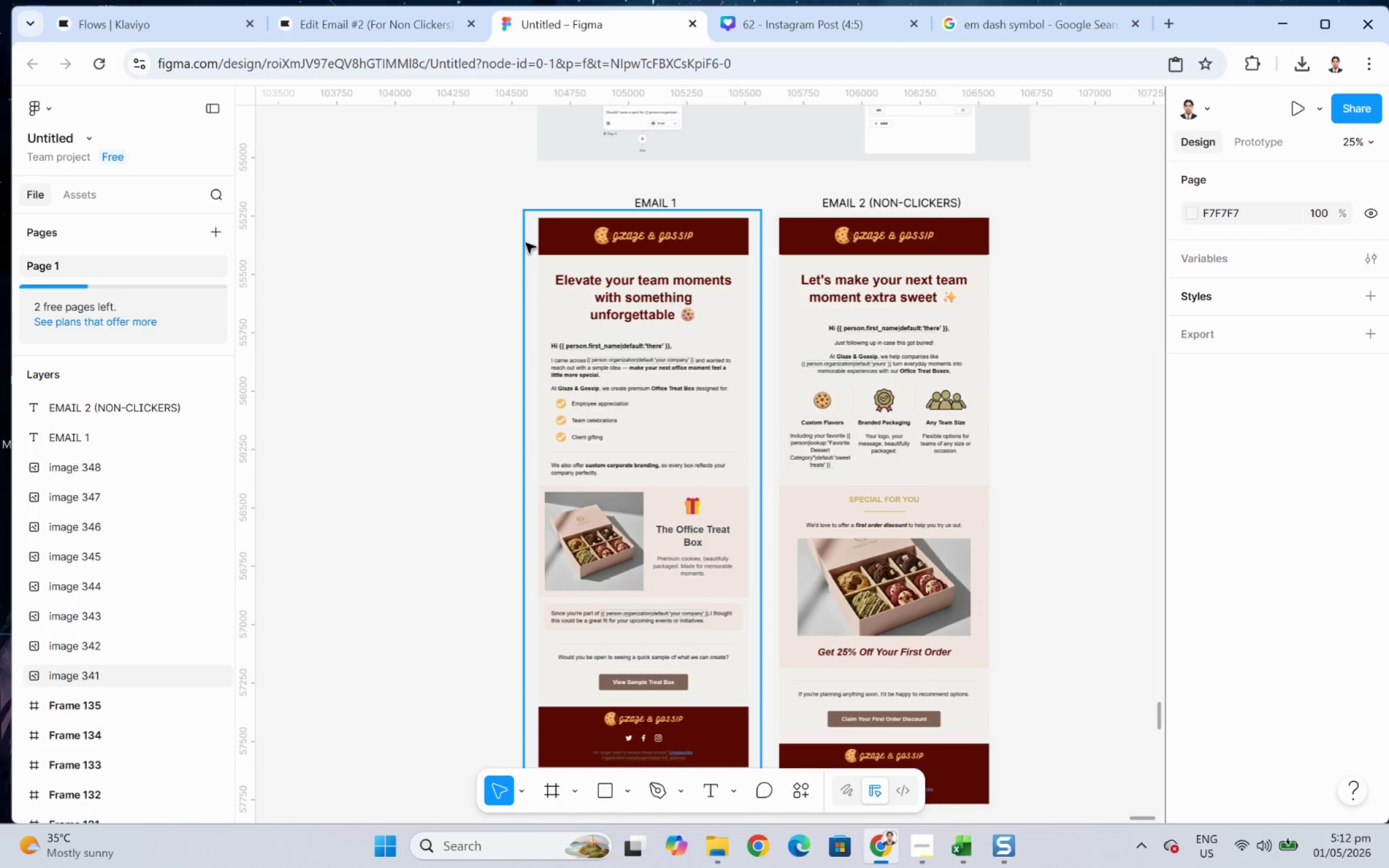 
hold_key(key=ControlLeft, duration=1.03)
scroll: coordinate [513, 211], scroll_direction: down, amount: 3.0
 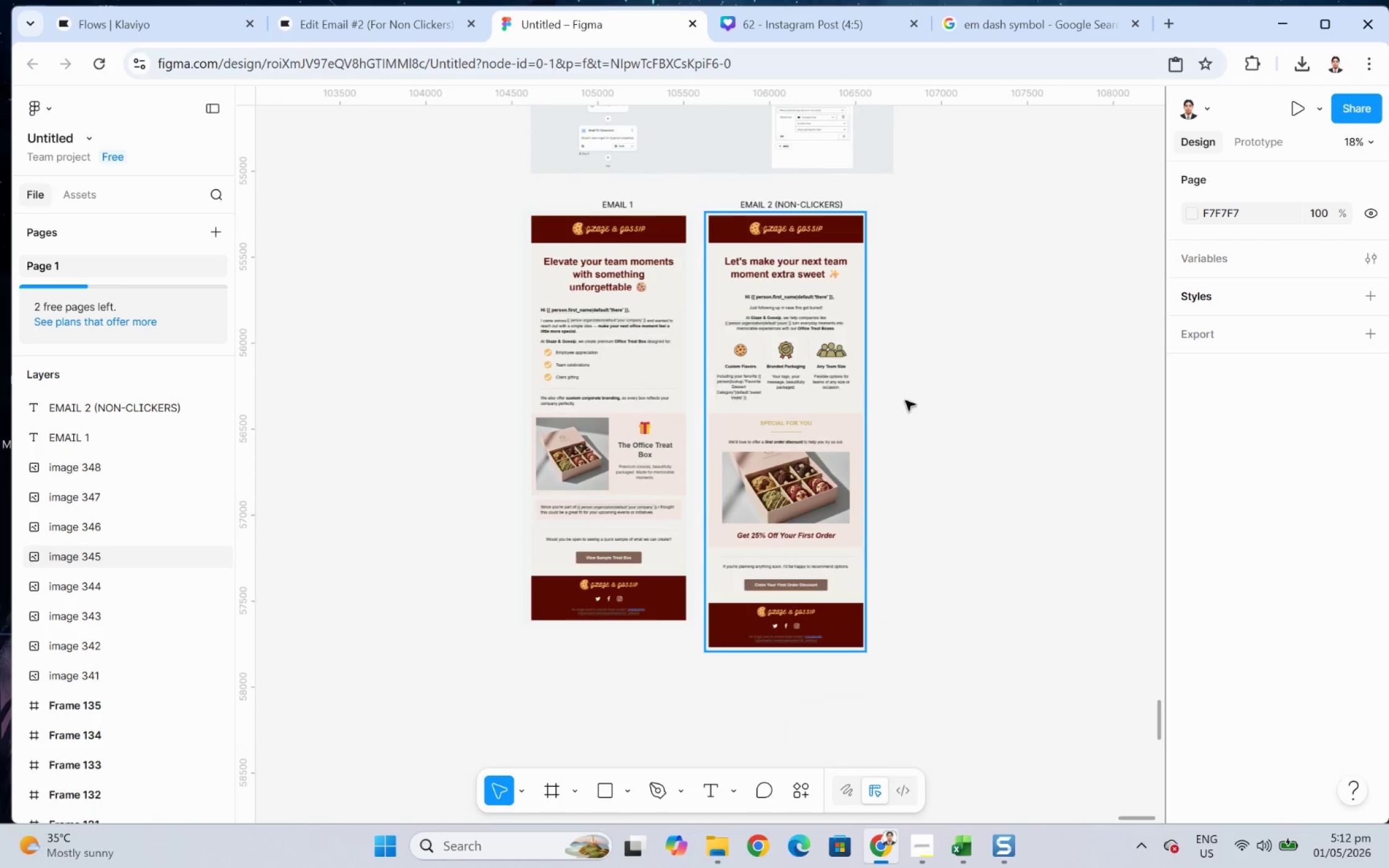 
scroll: coordinate [917, 407], scroll_direction: up, amount: 2.0
 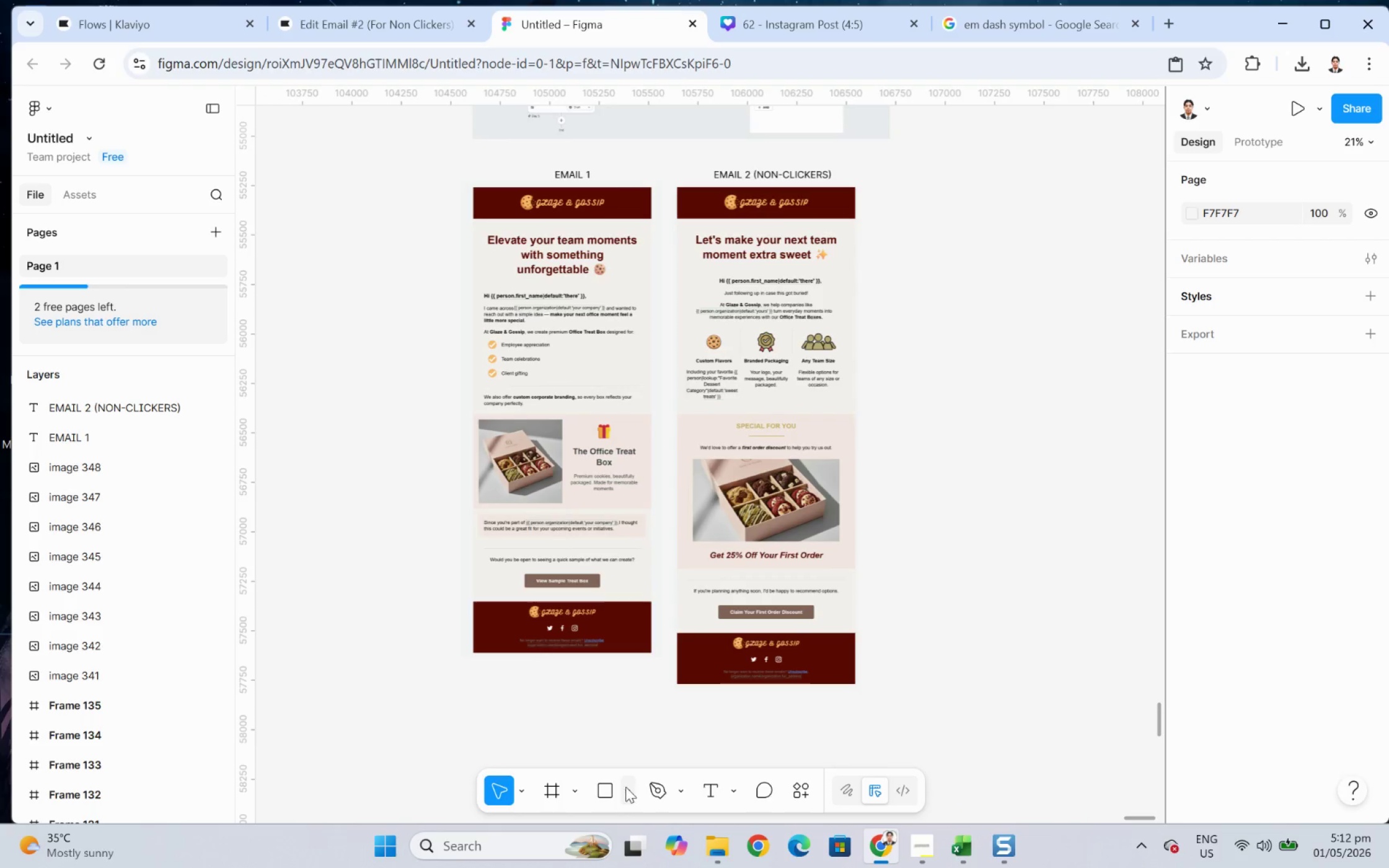 
left_click([604, 782])
 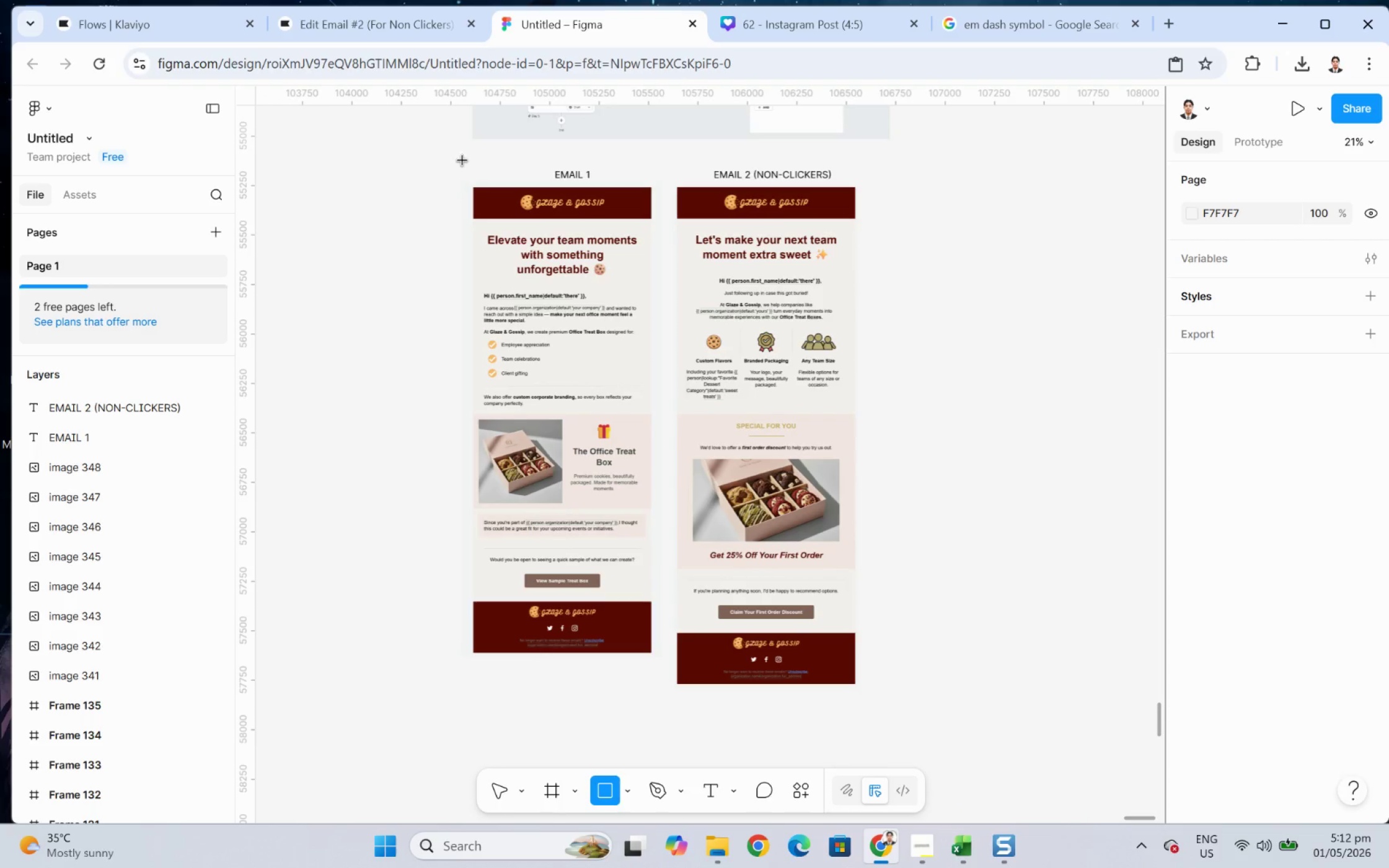 
left_click_drag(start_coordinate=[461, 160], to_coordinate=[893, 687])
 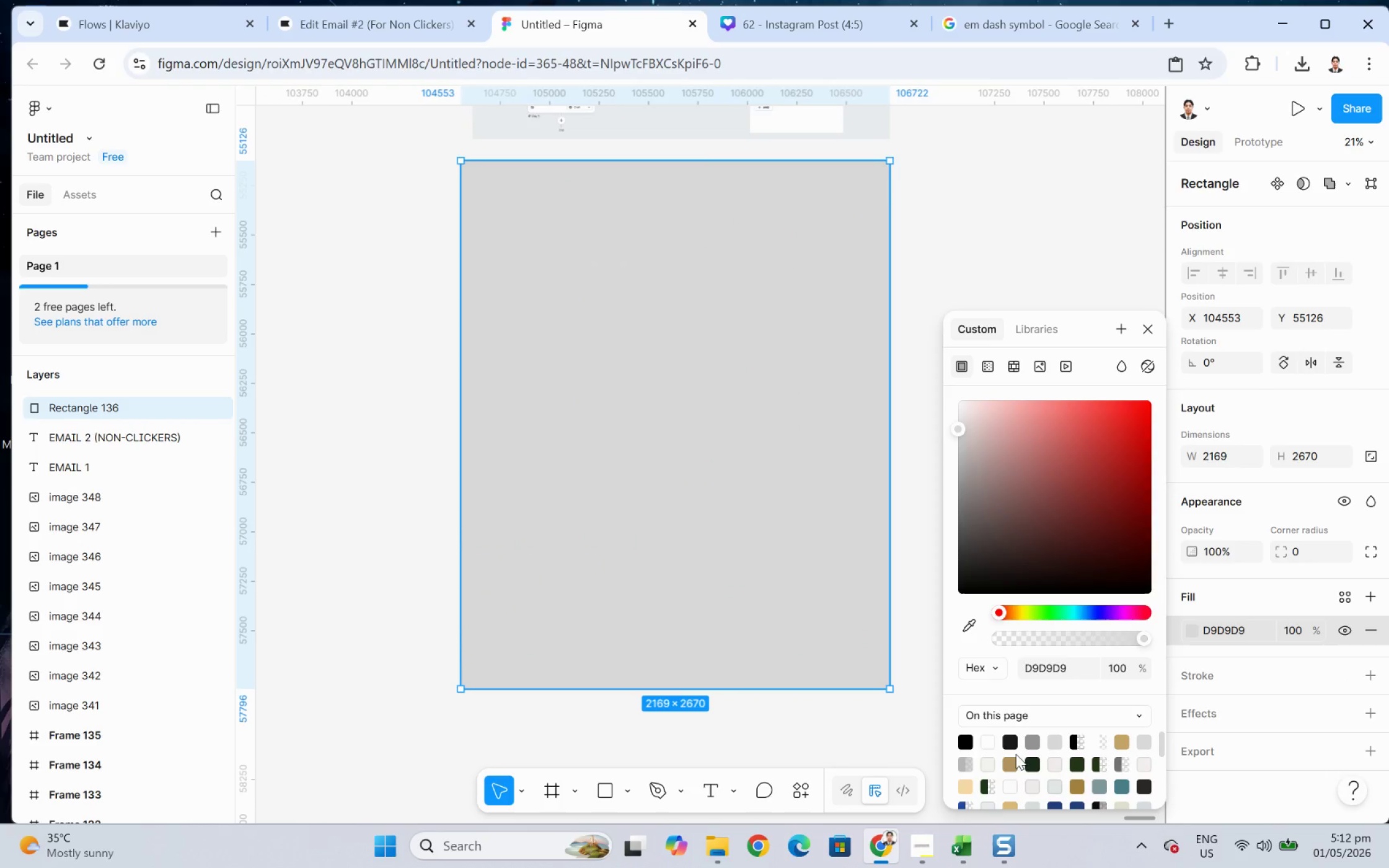 
left_click([985, 739])
 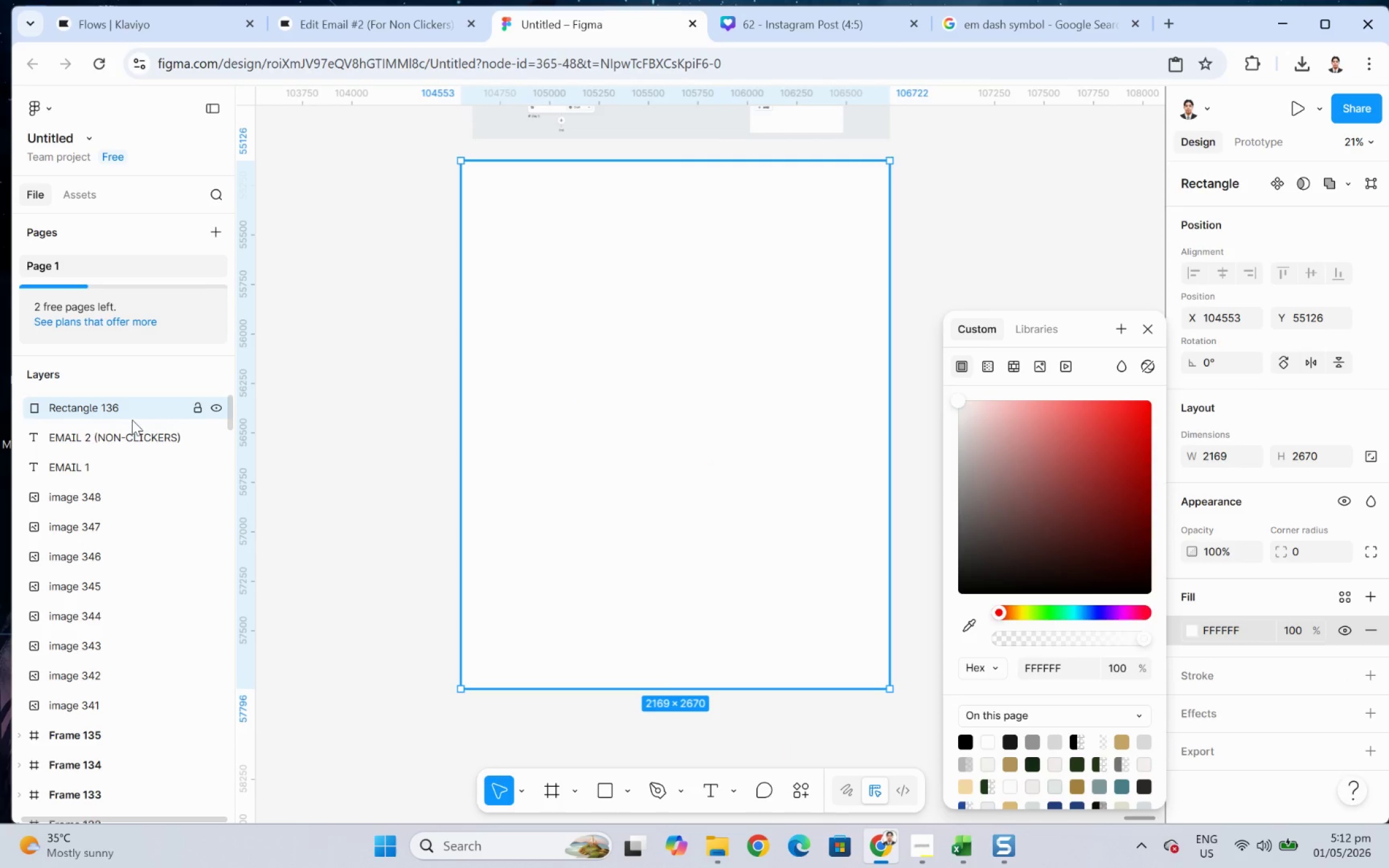 
left_click_drag(start_coordinate=[132, 419], to_coordinate=[117, 509])
 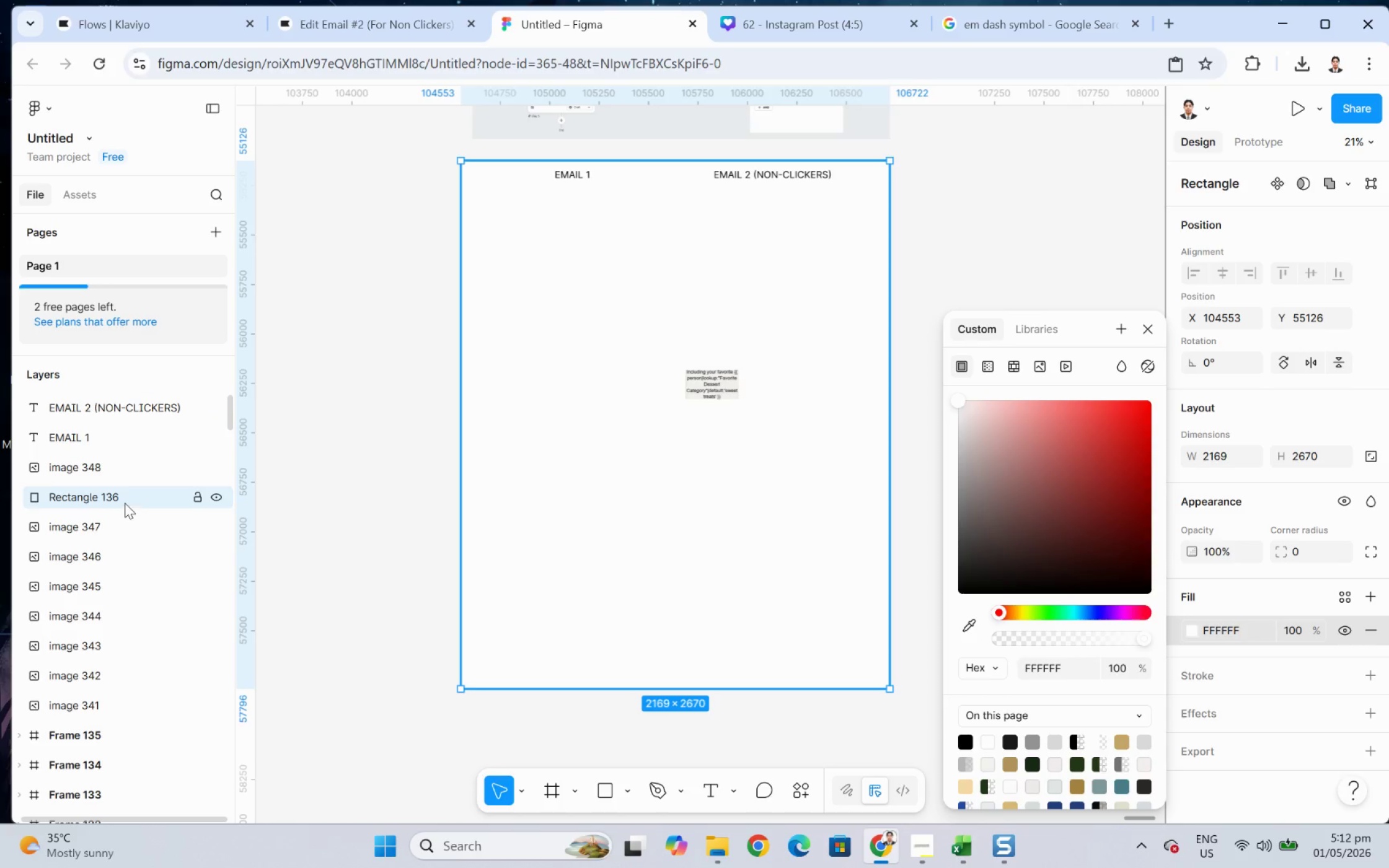 
left_click_drag(start_coordinate=[130, 499], to_coordinate=[124, 717])
 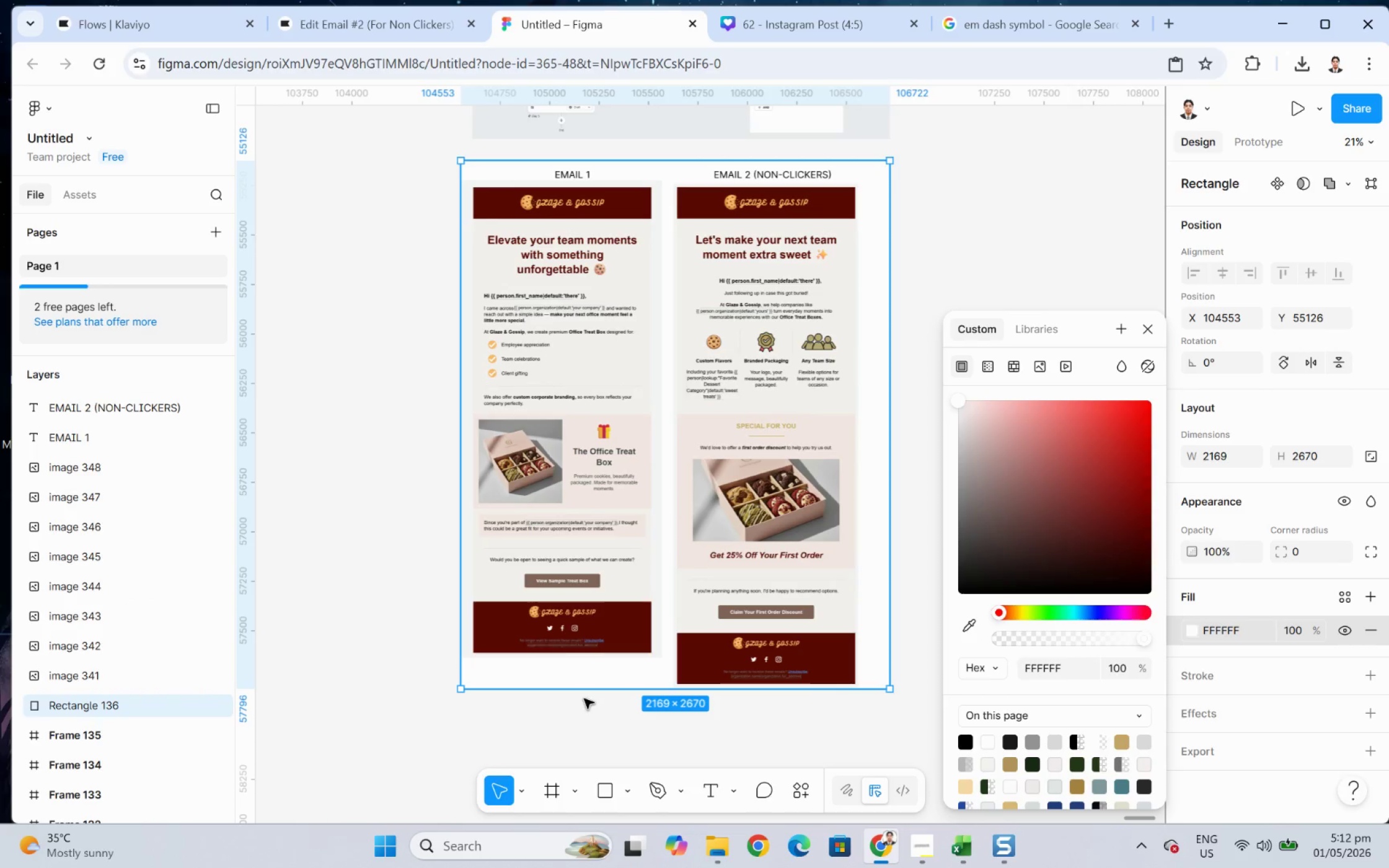 
left_click_drag(start_coordinate=[591, 692], to_coordinate=[593, 704])
 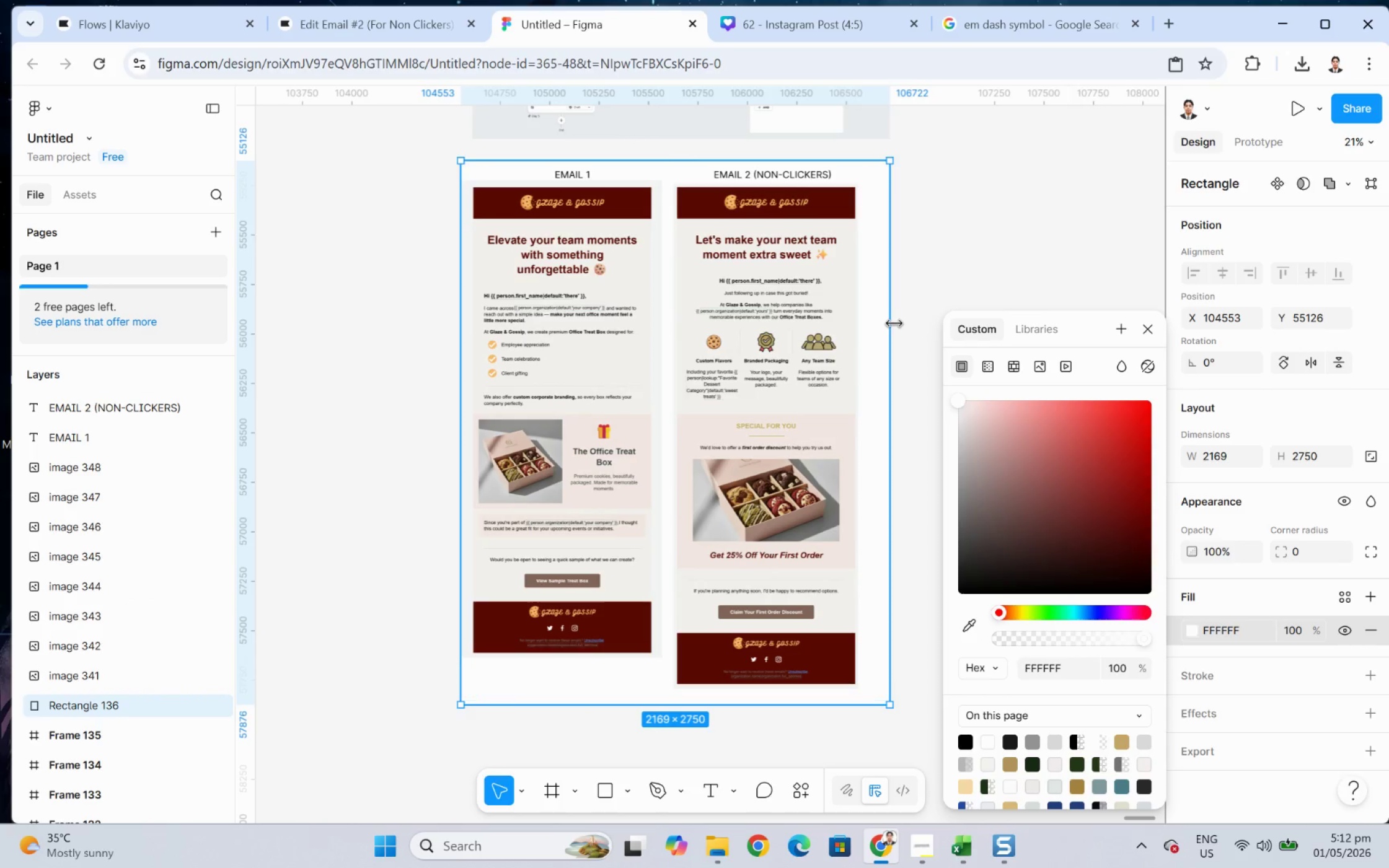 
left_click_drag(start_coordinate=[894, 323], to_coordinate=[870, 323])
 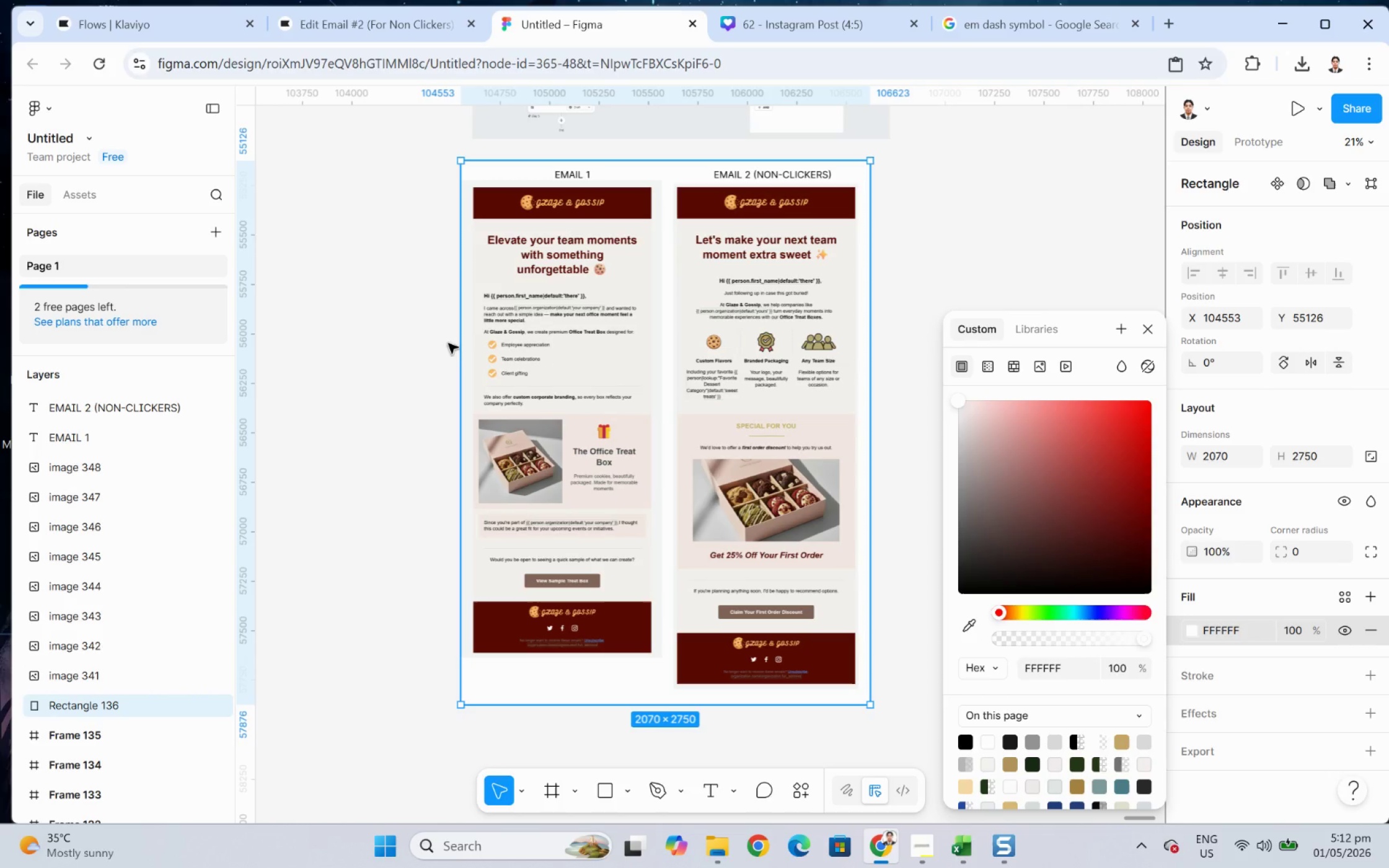 
left_click_drag(start_coordinate=[460, 338], to_coordinate=[452, 336])
 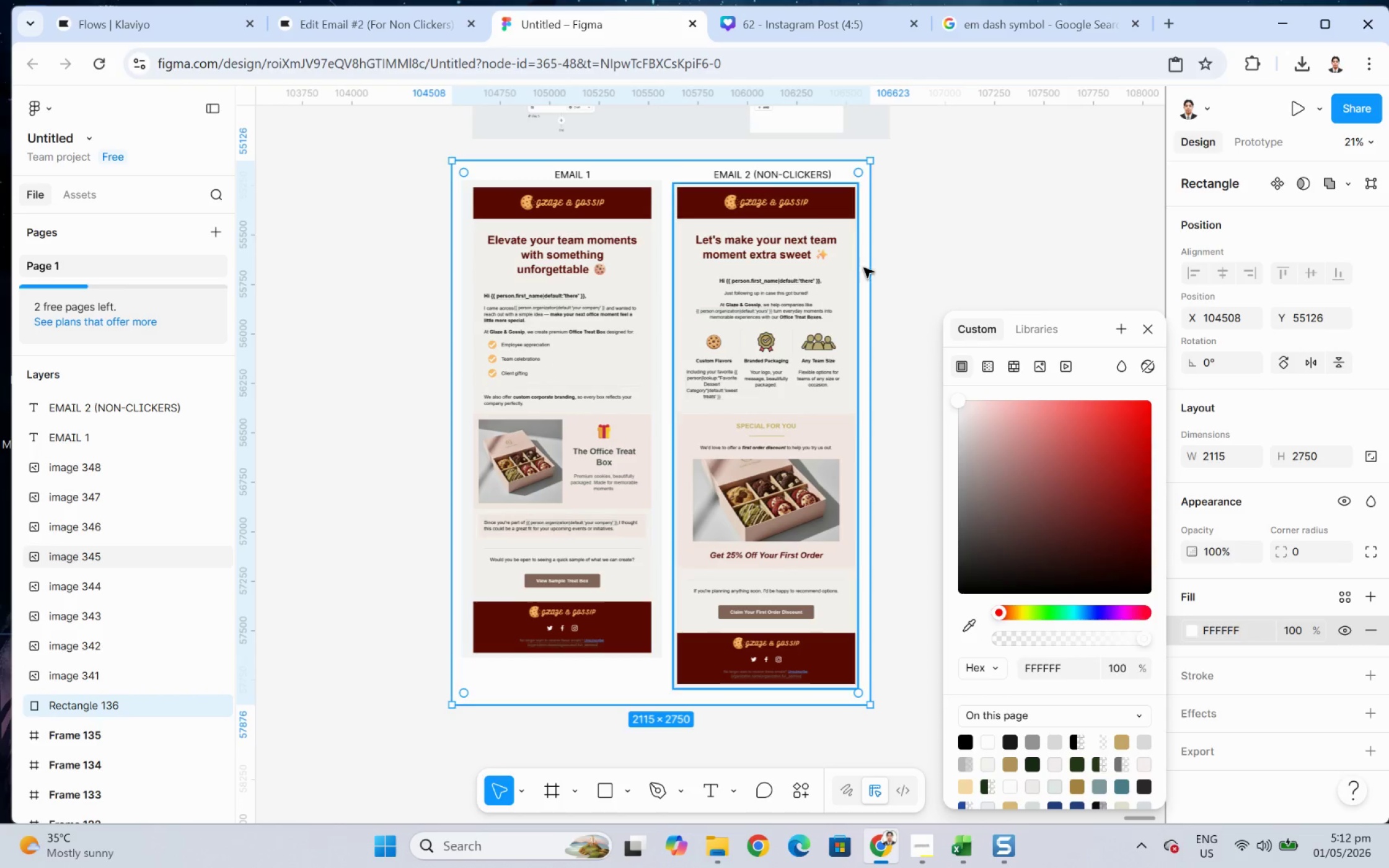 
left_click([978, 225])
 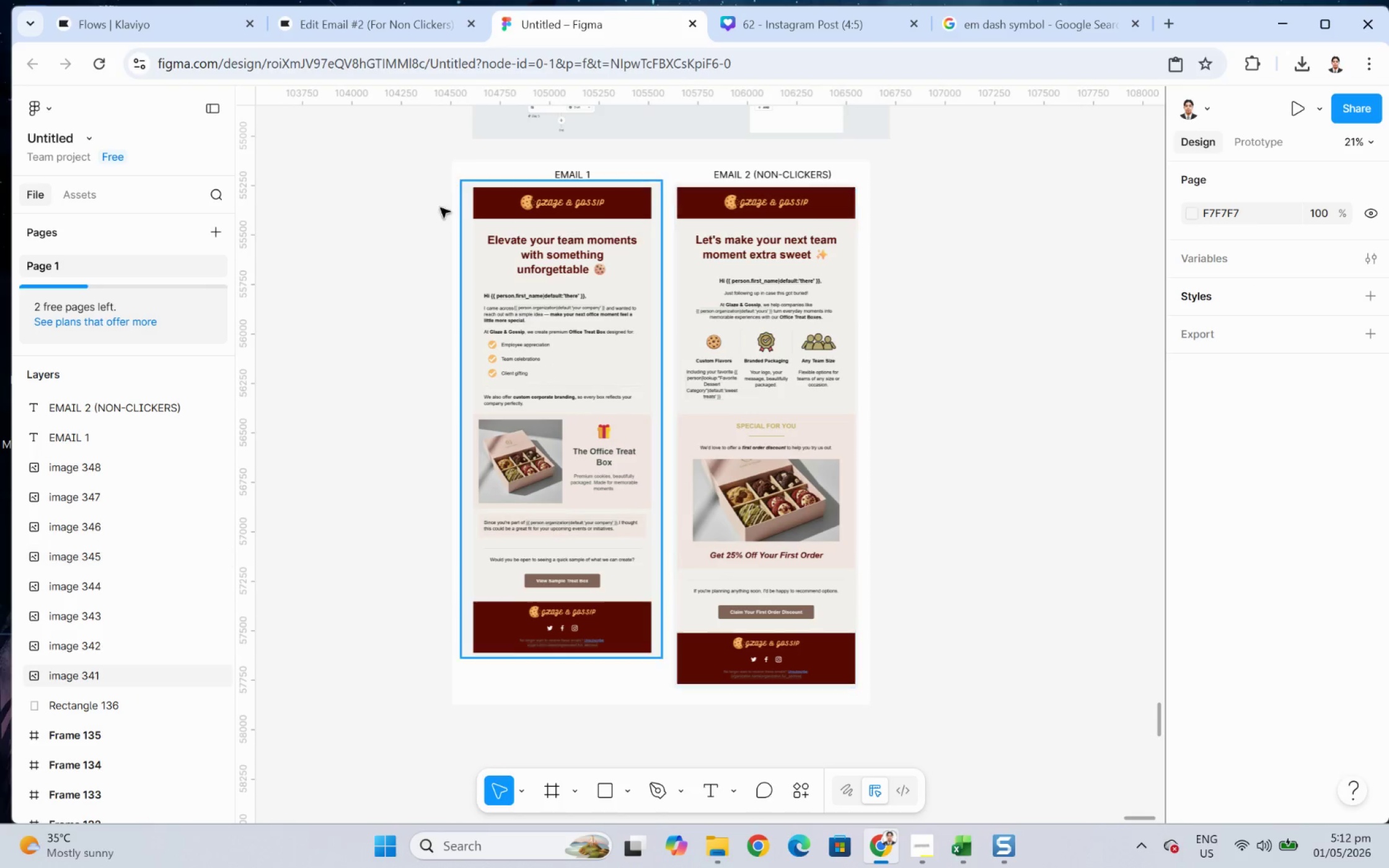 
left_click_drag(start_coordinate=[399, 173], to_coordinate=[934, 733])